 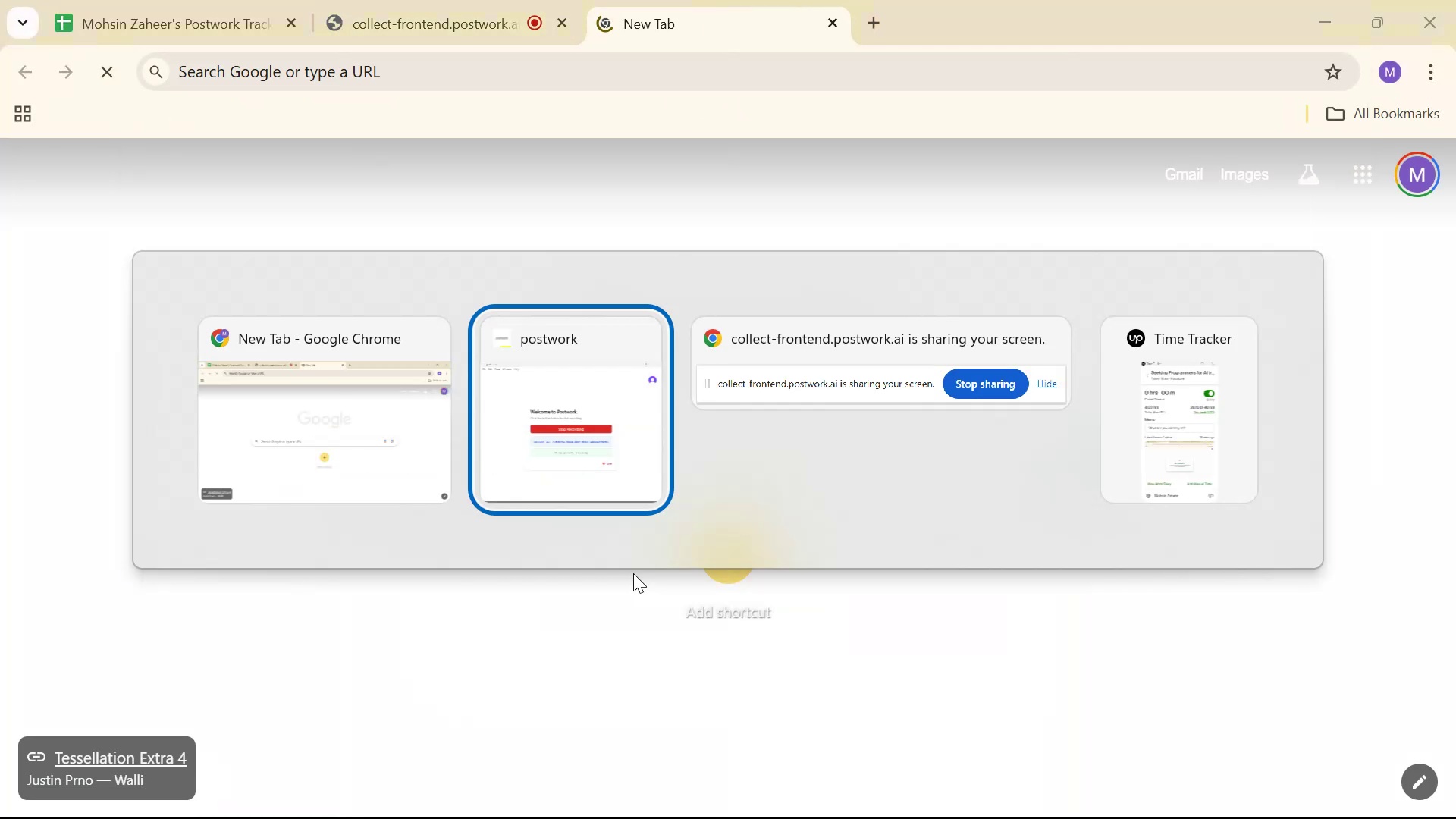 
key(Alt+Tab)
 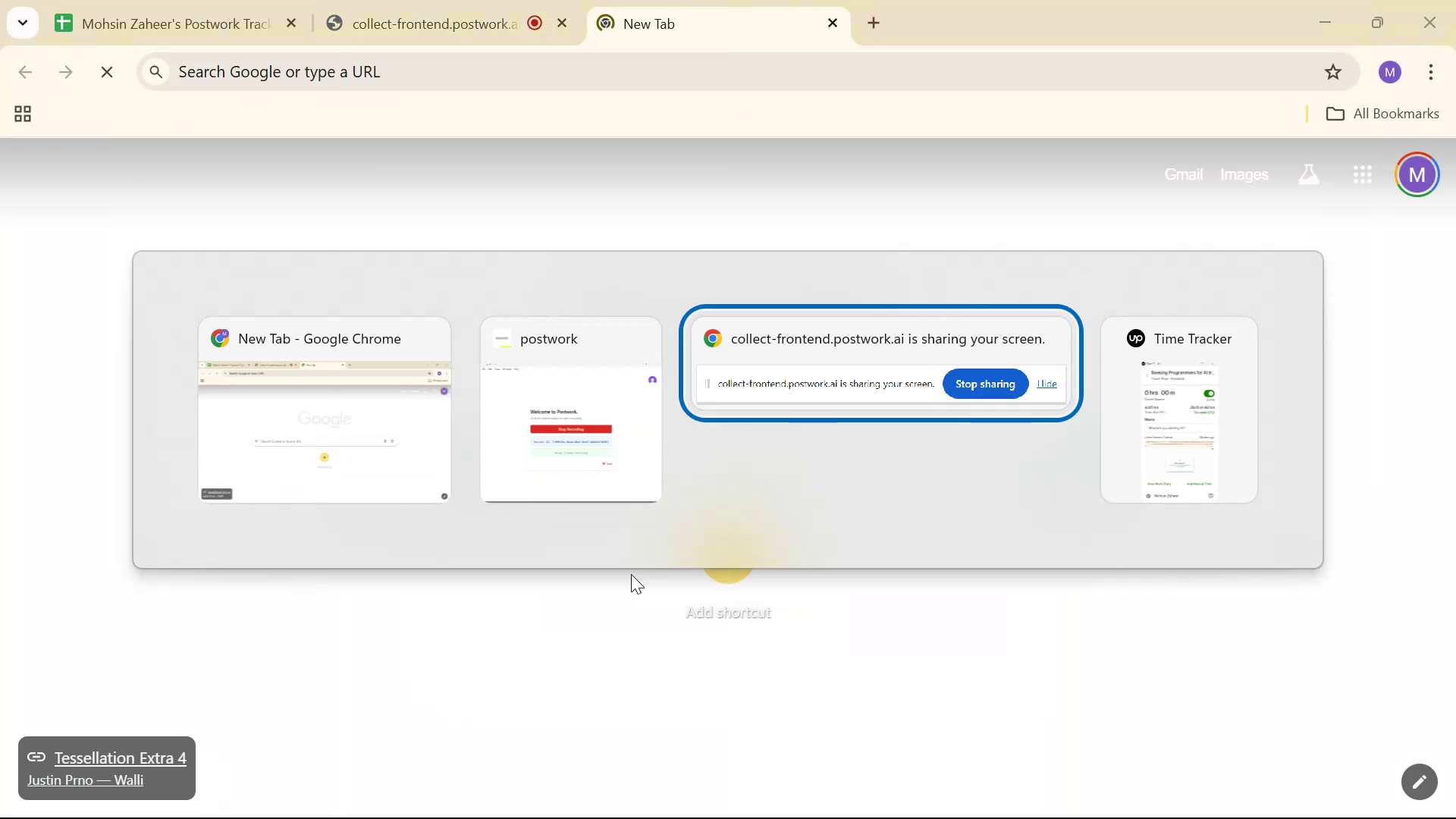 
key(Alt+Tab)
 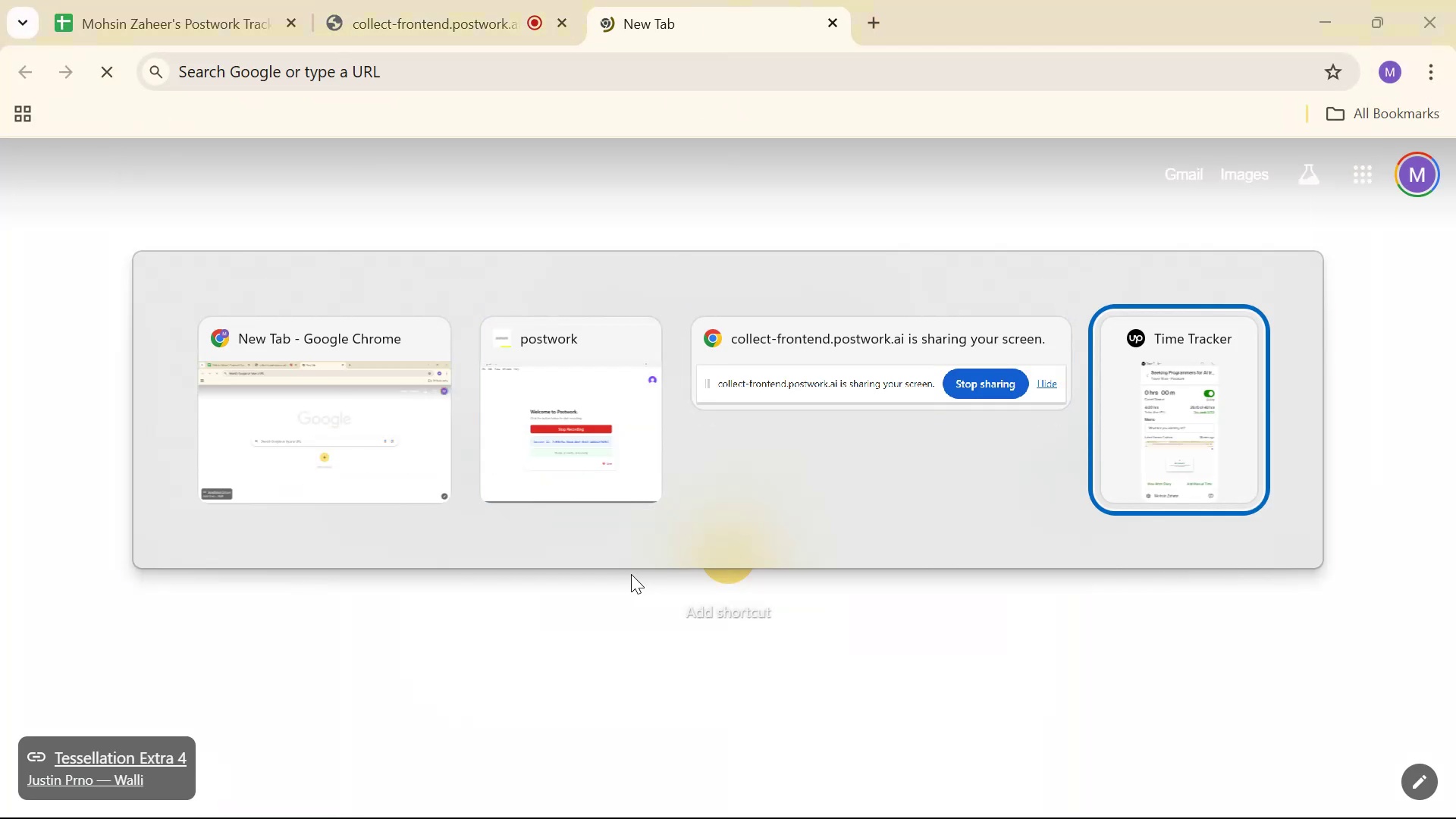 
key(Alt+Tab)
 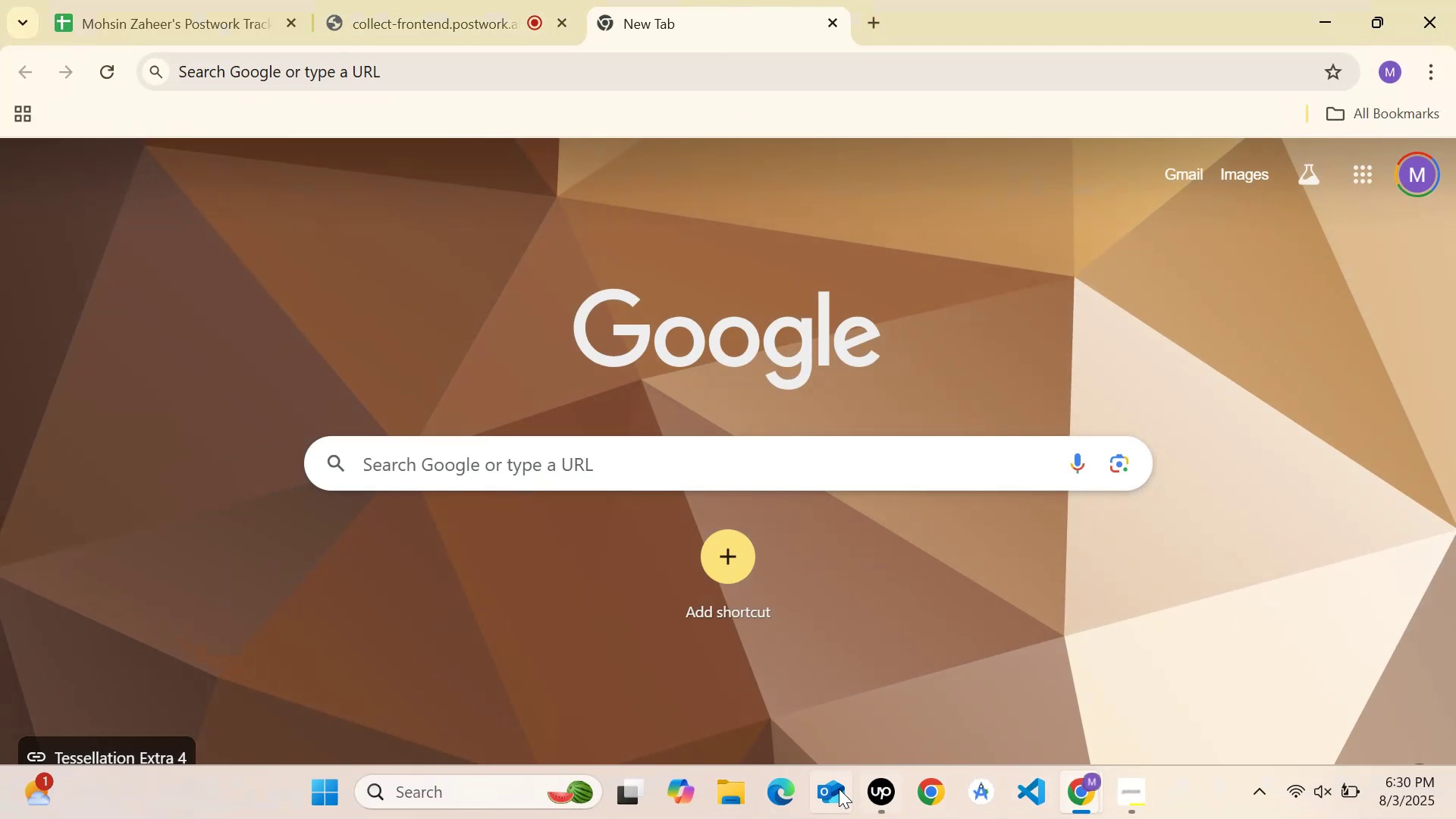 
left_click([720, 796])
 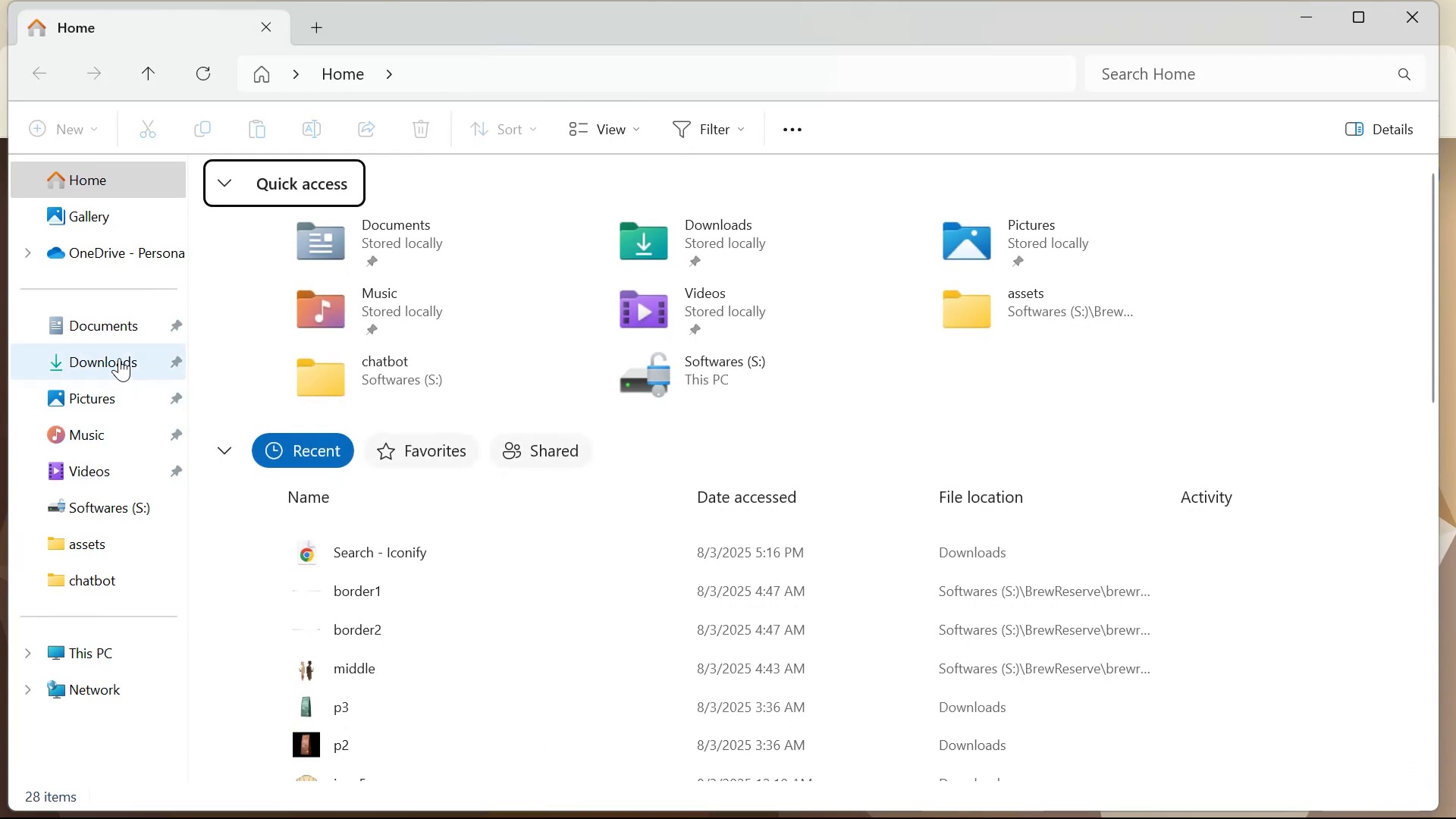 
left_click([111, 544])
 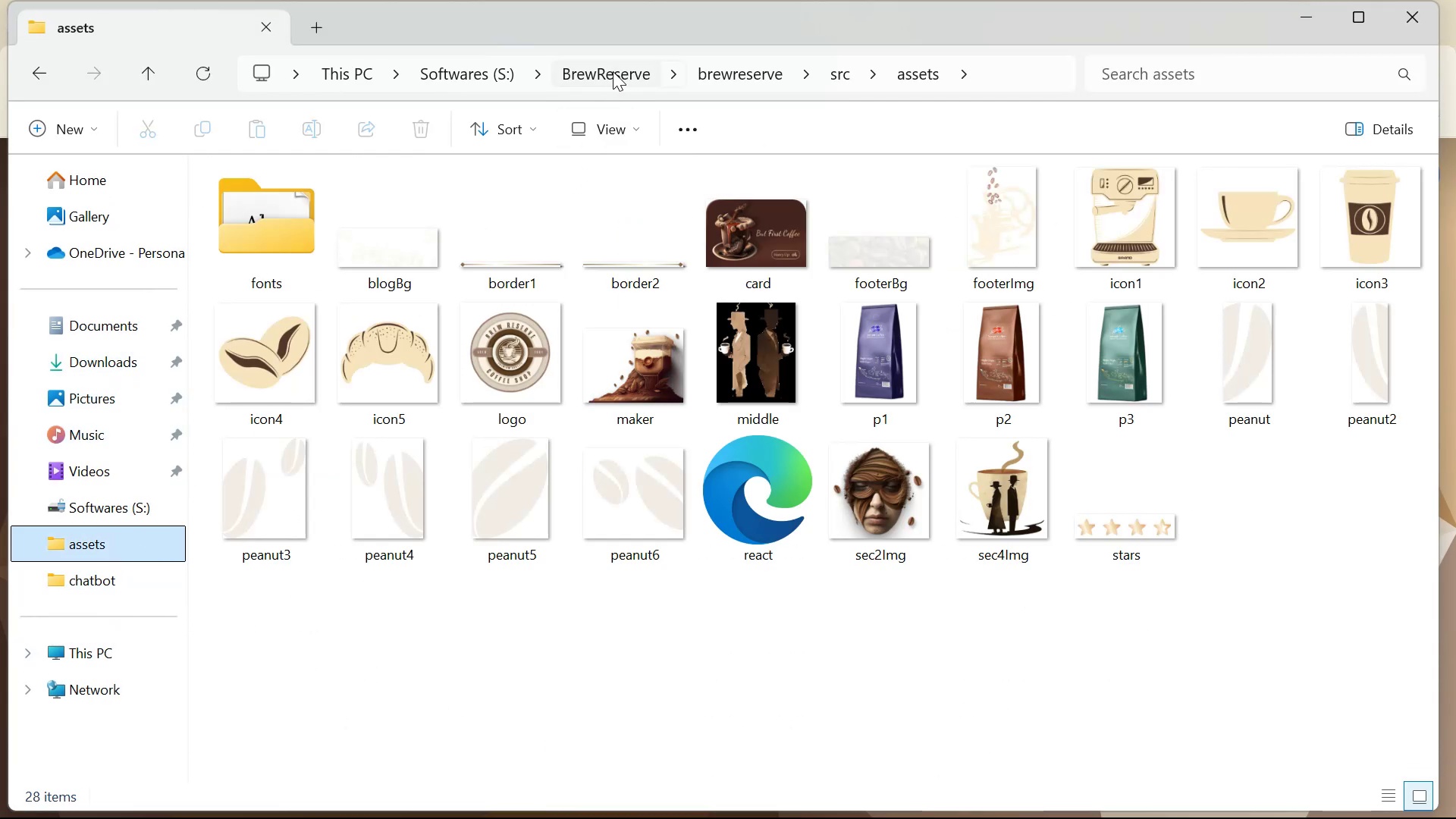 
left_click([742, 70])
 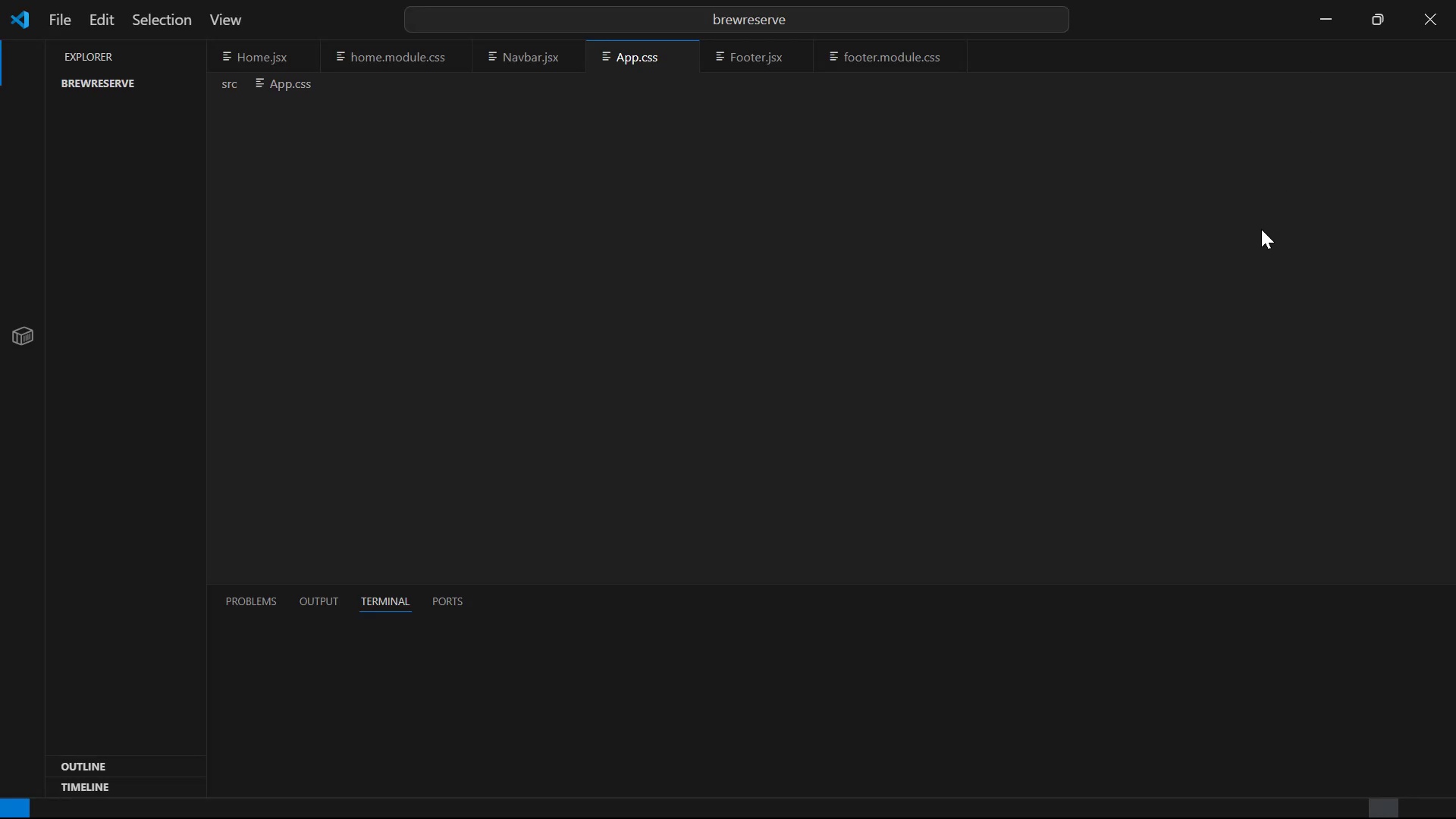 
wait(10.07)
 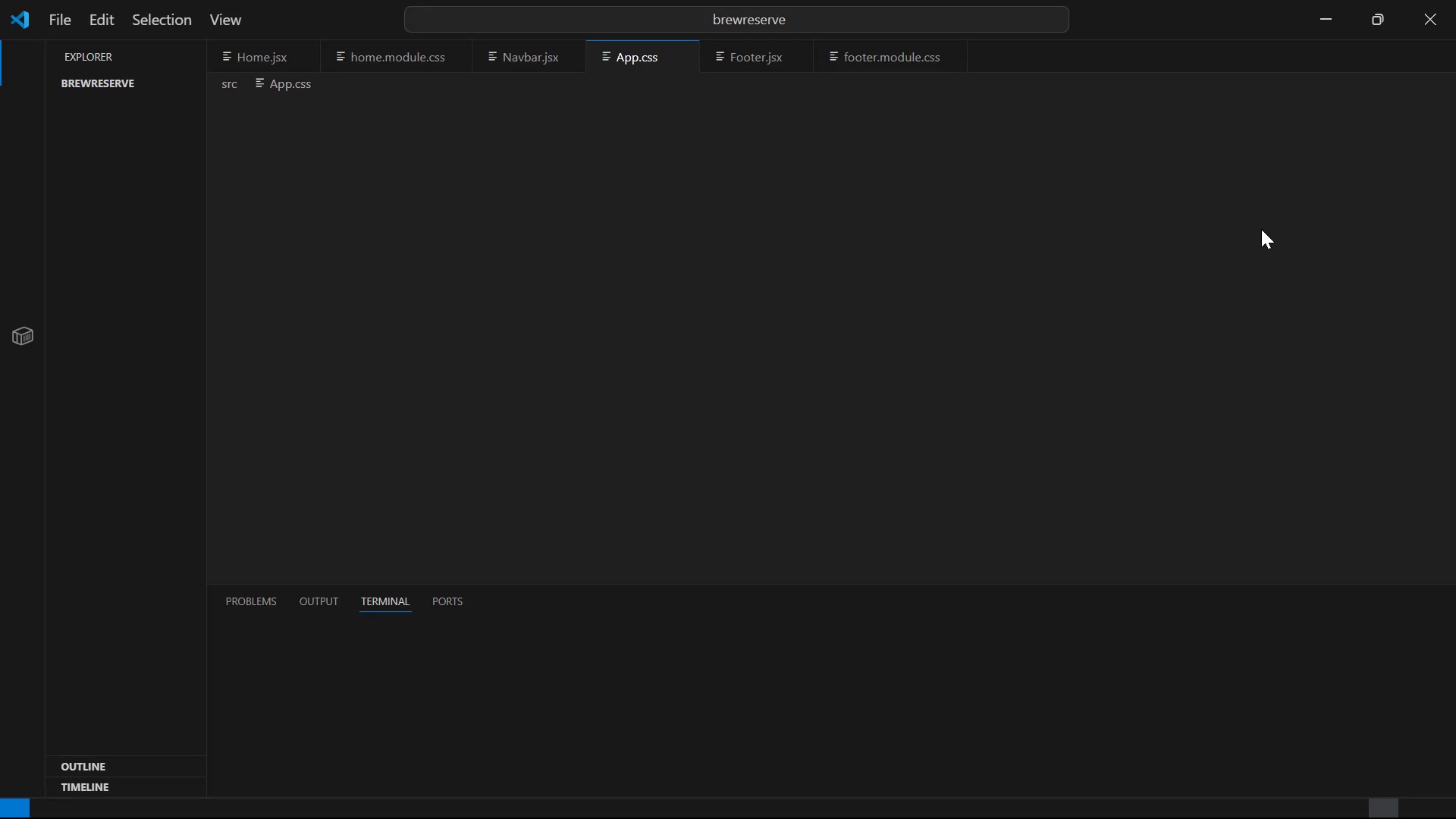 
left_click([745, 664])
 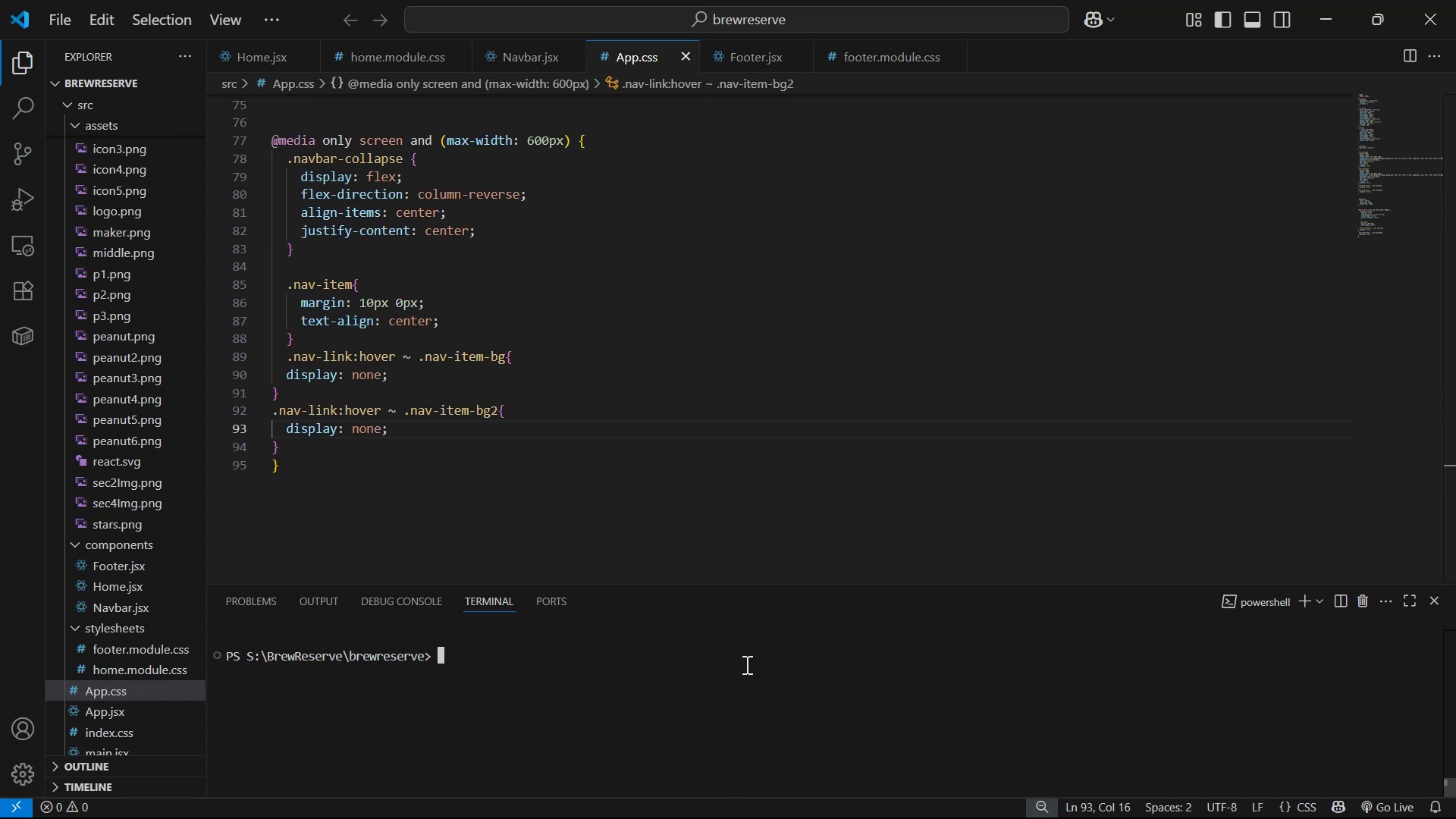 
type(npm run dev)
 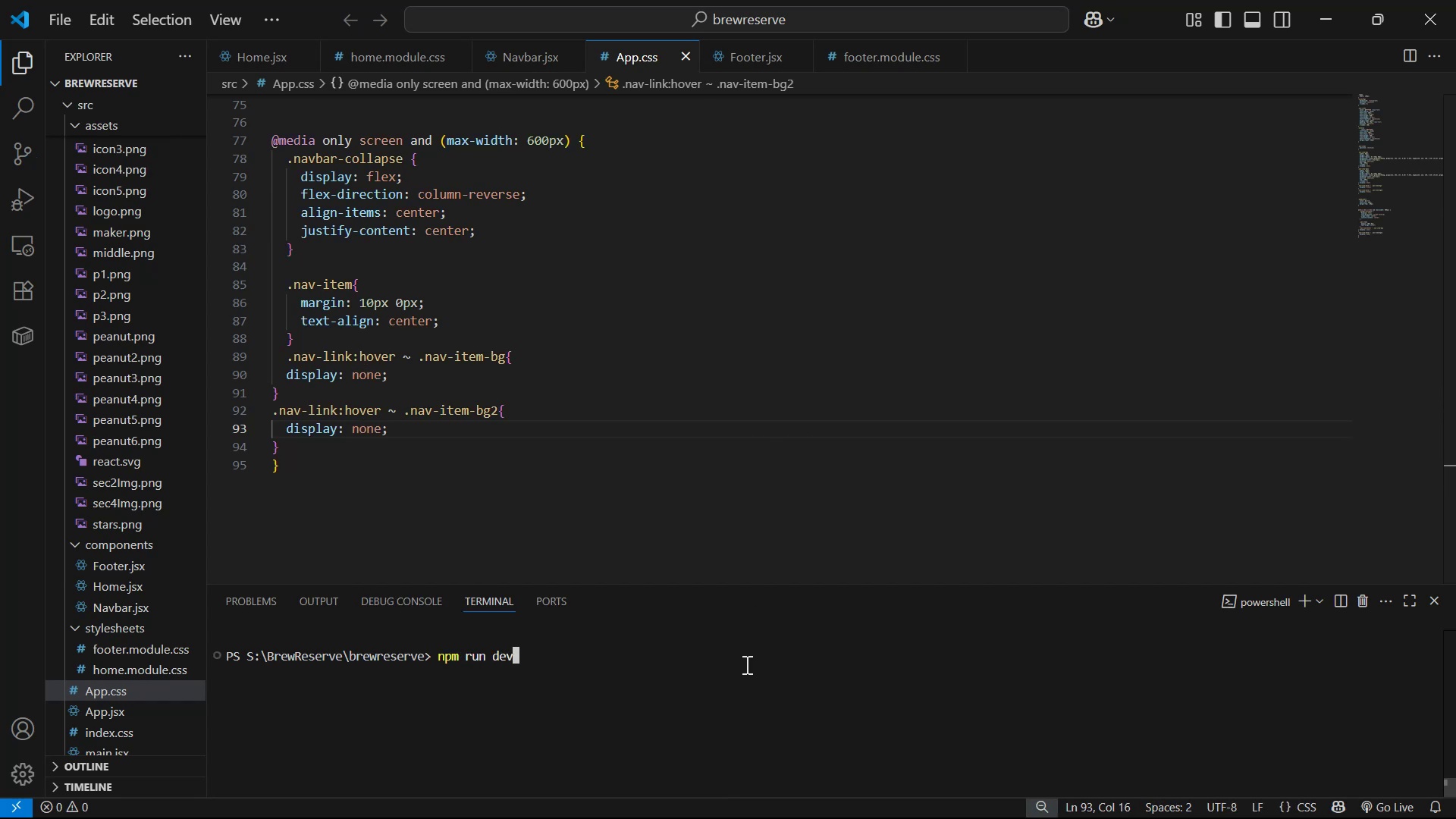 
key(Enter)
 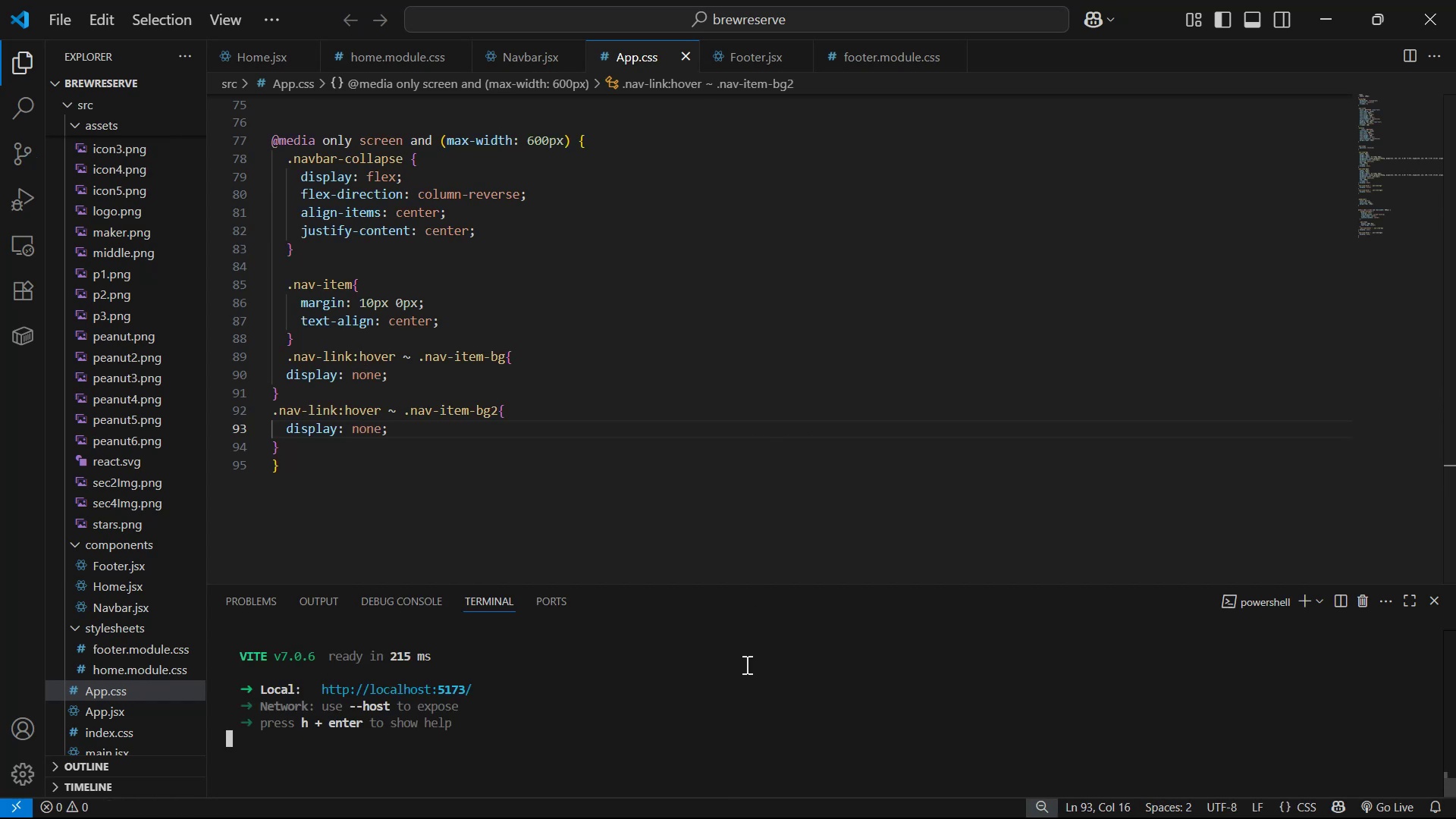 
hold_key(key=ControlLeft, duration=0.92)
left_click([449, 686])
 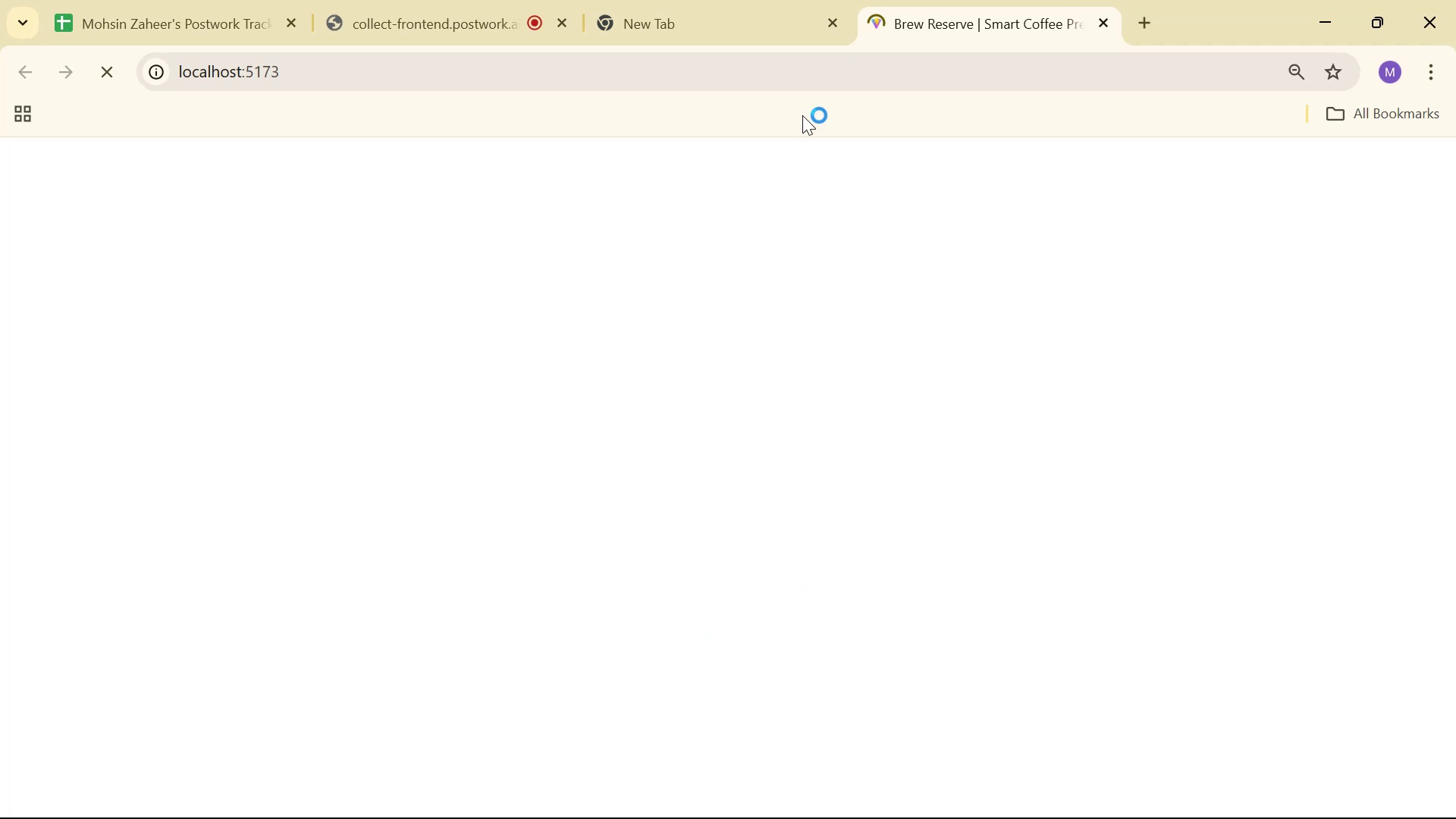 
left_click([836, 24])
 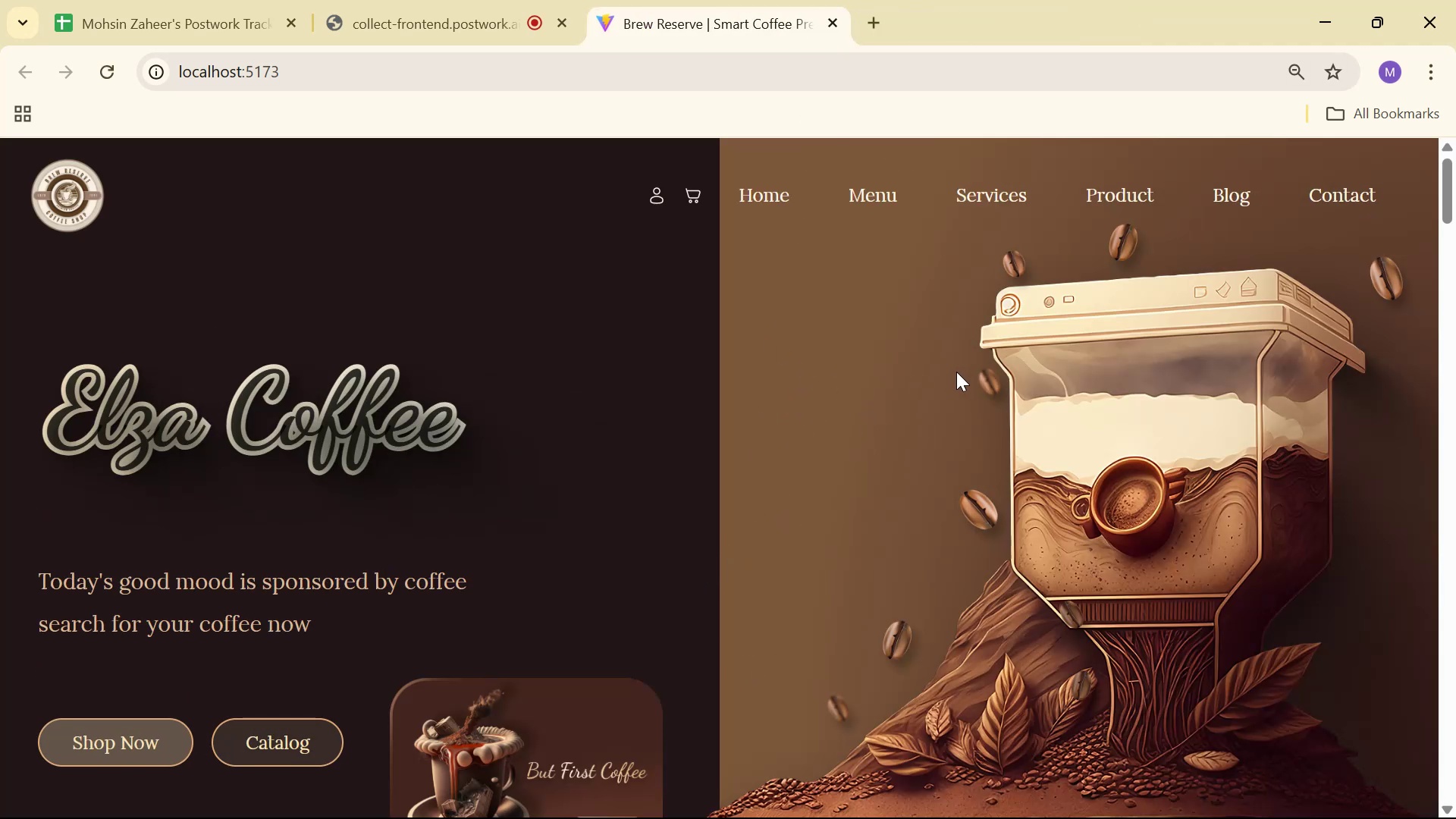 
wait(8.24)
 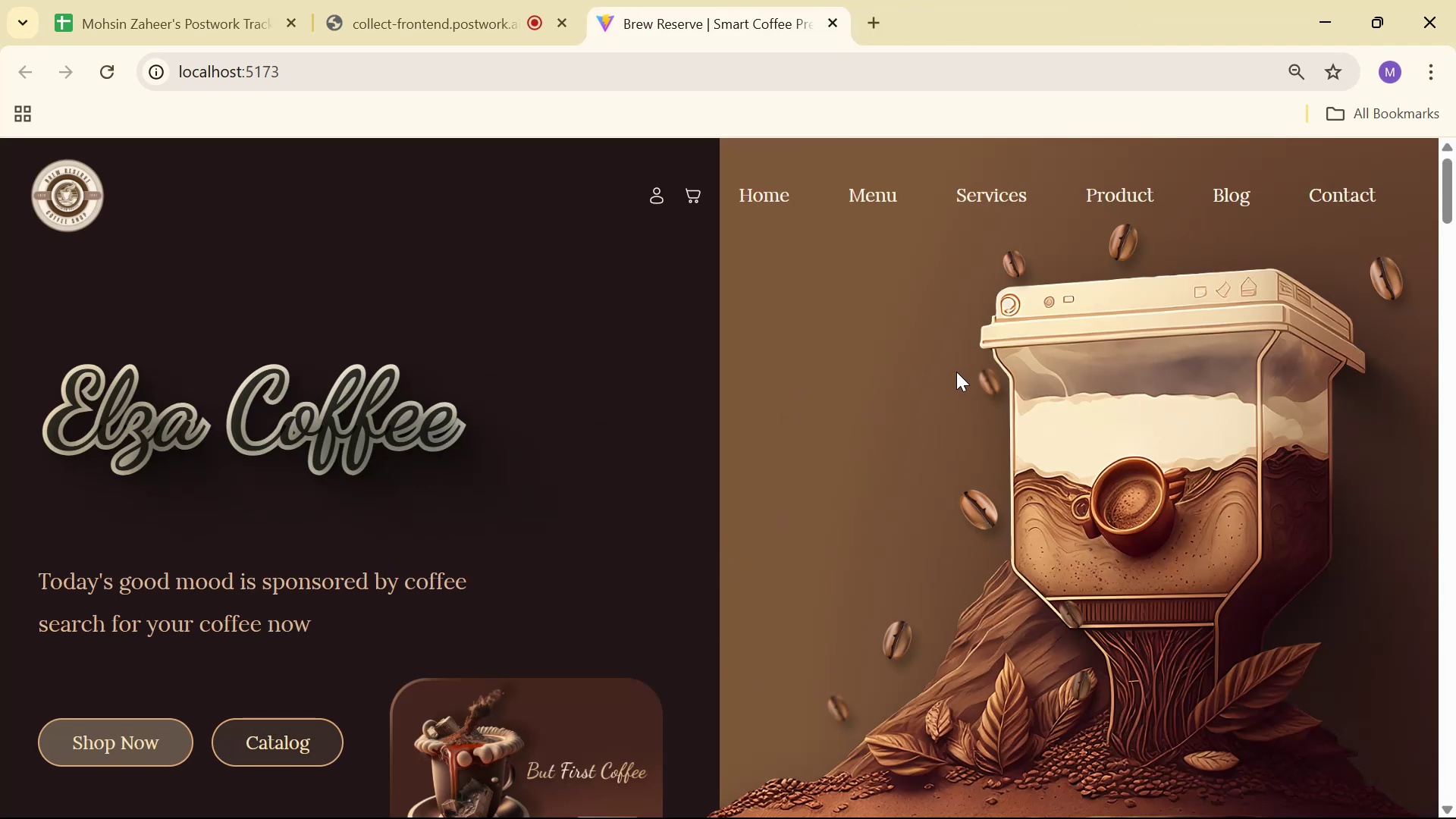 
scroll: coordinate [998, 388], scroll_direction: down, amount: 56.0
 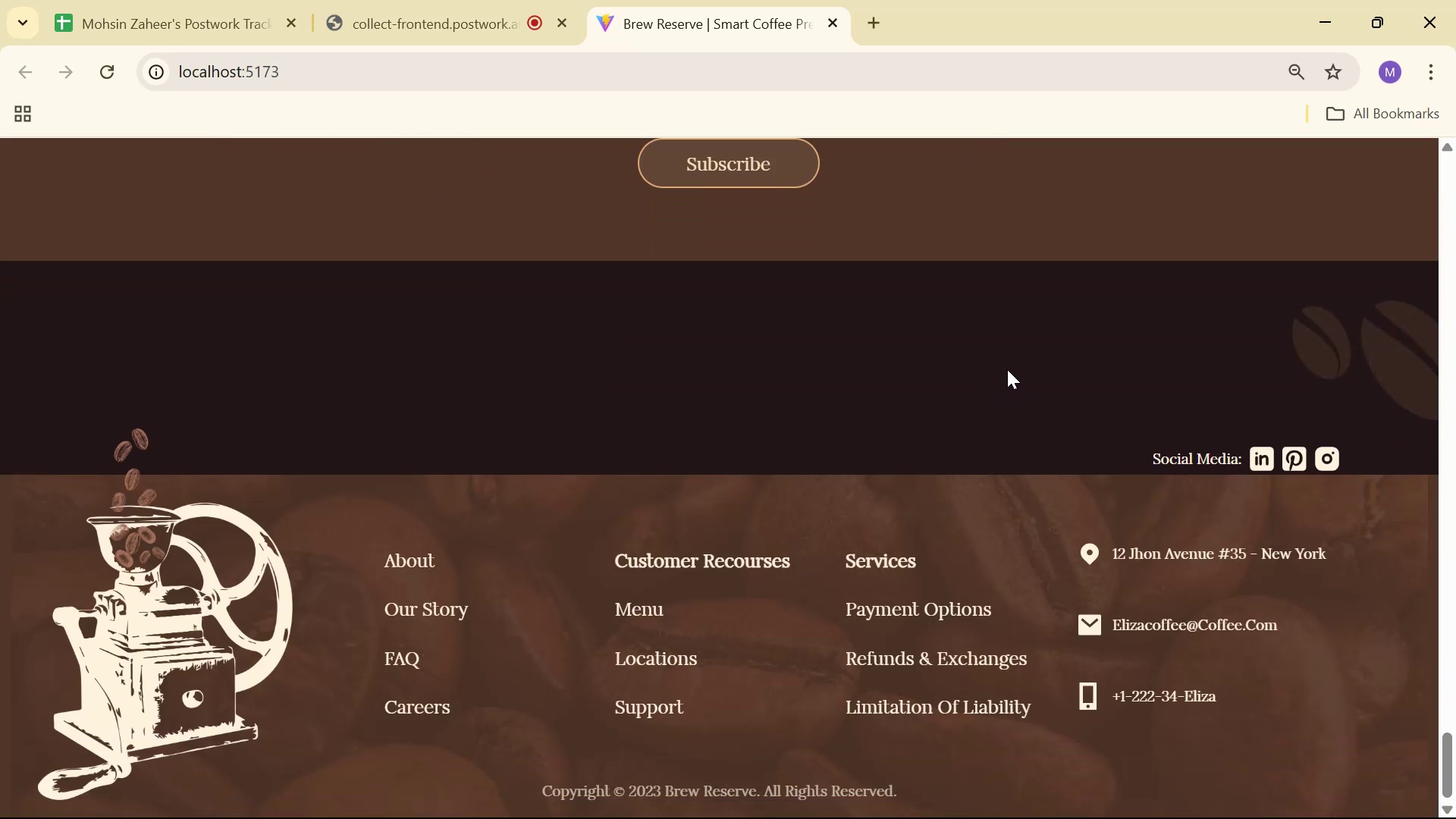 
scroll: coordinate [1025, 387], scroll_direction: up, amount: 14.0
 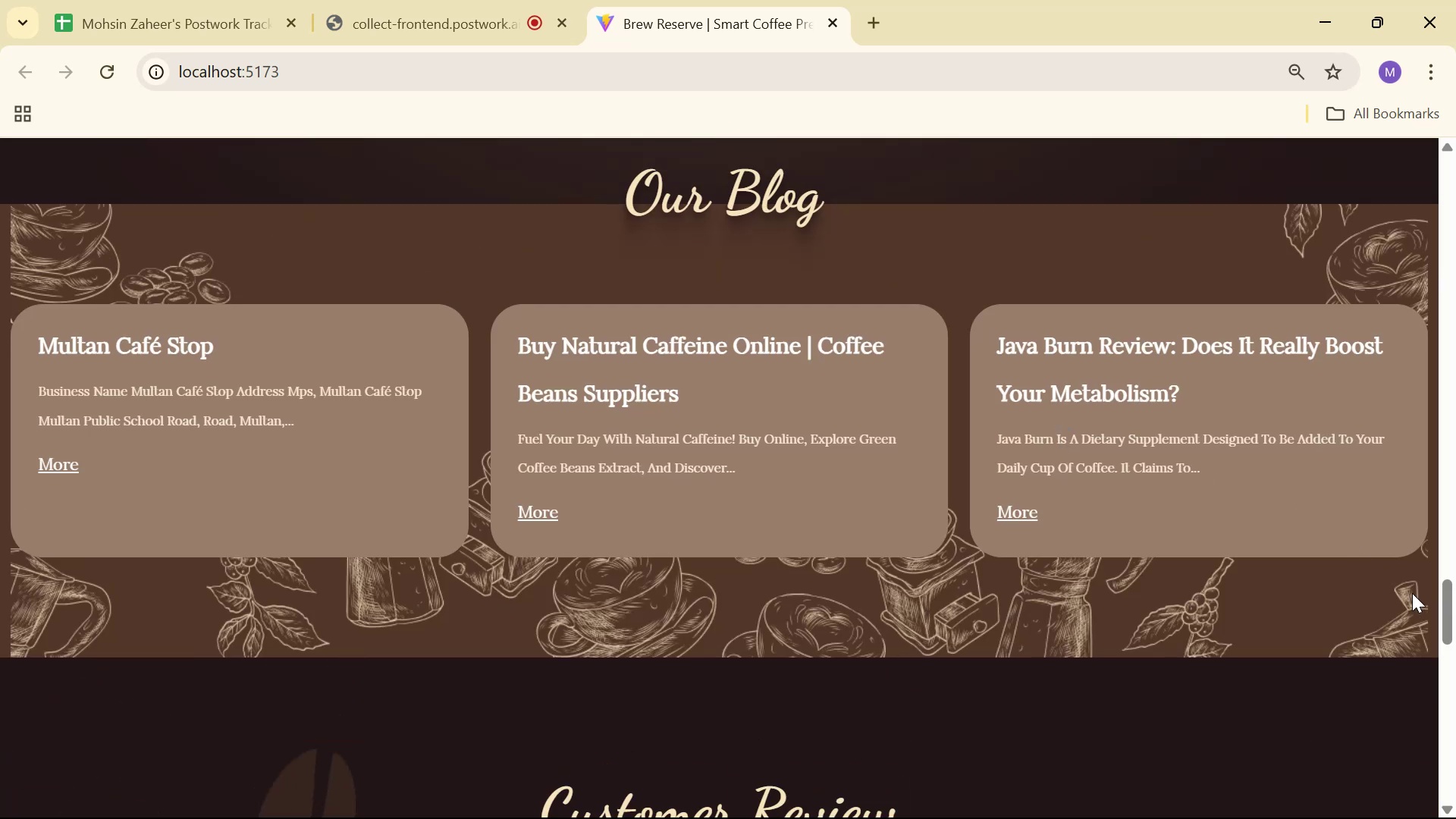 
left_click_drag(start_coordinate=[1447, 598], to_coordinate=[1455, 213])
 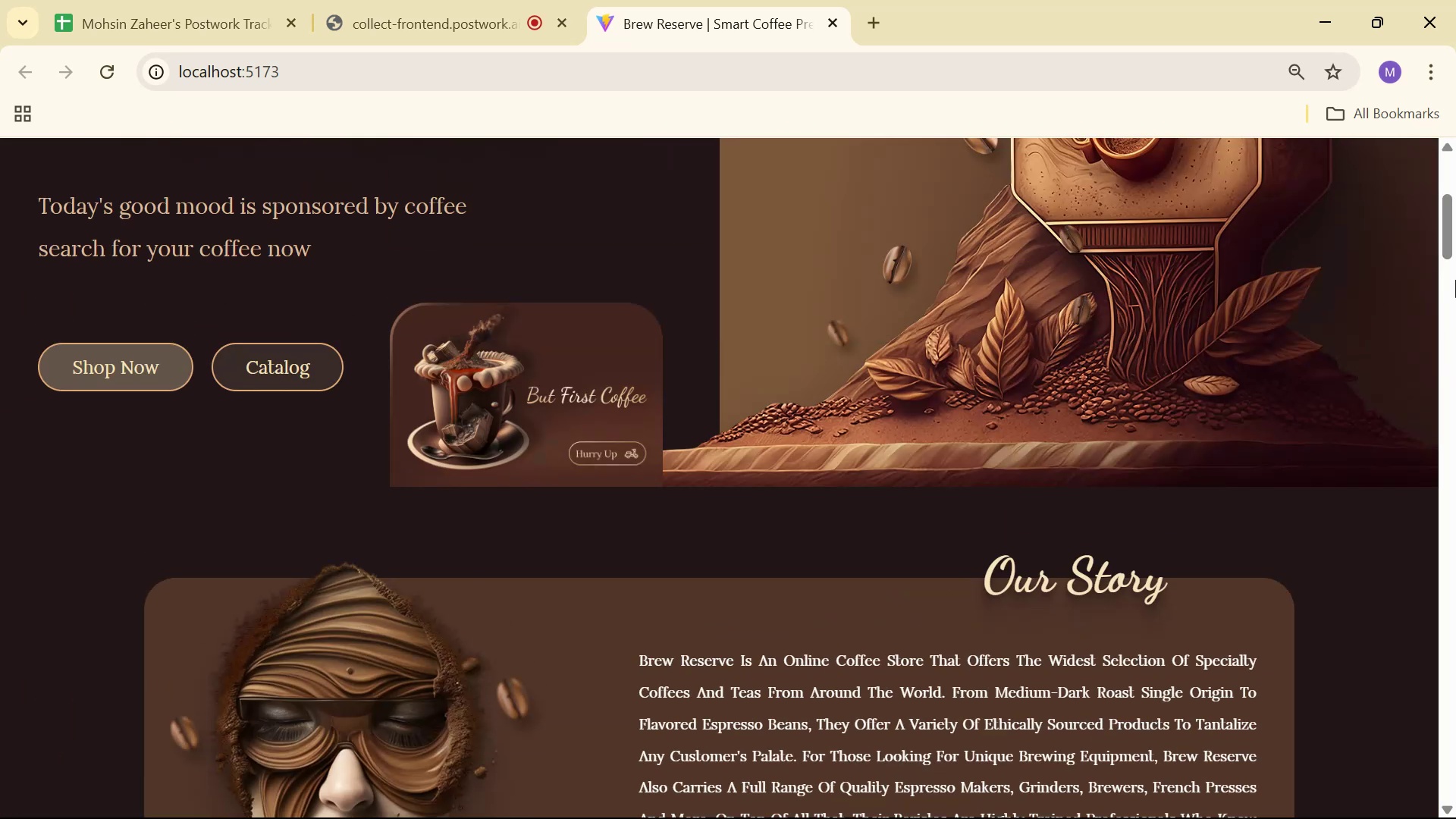 
left_click_drag(start_coordinate=[1454, 243], to_coordinate=[1439, 136])
 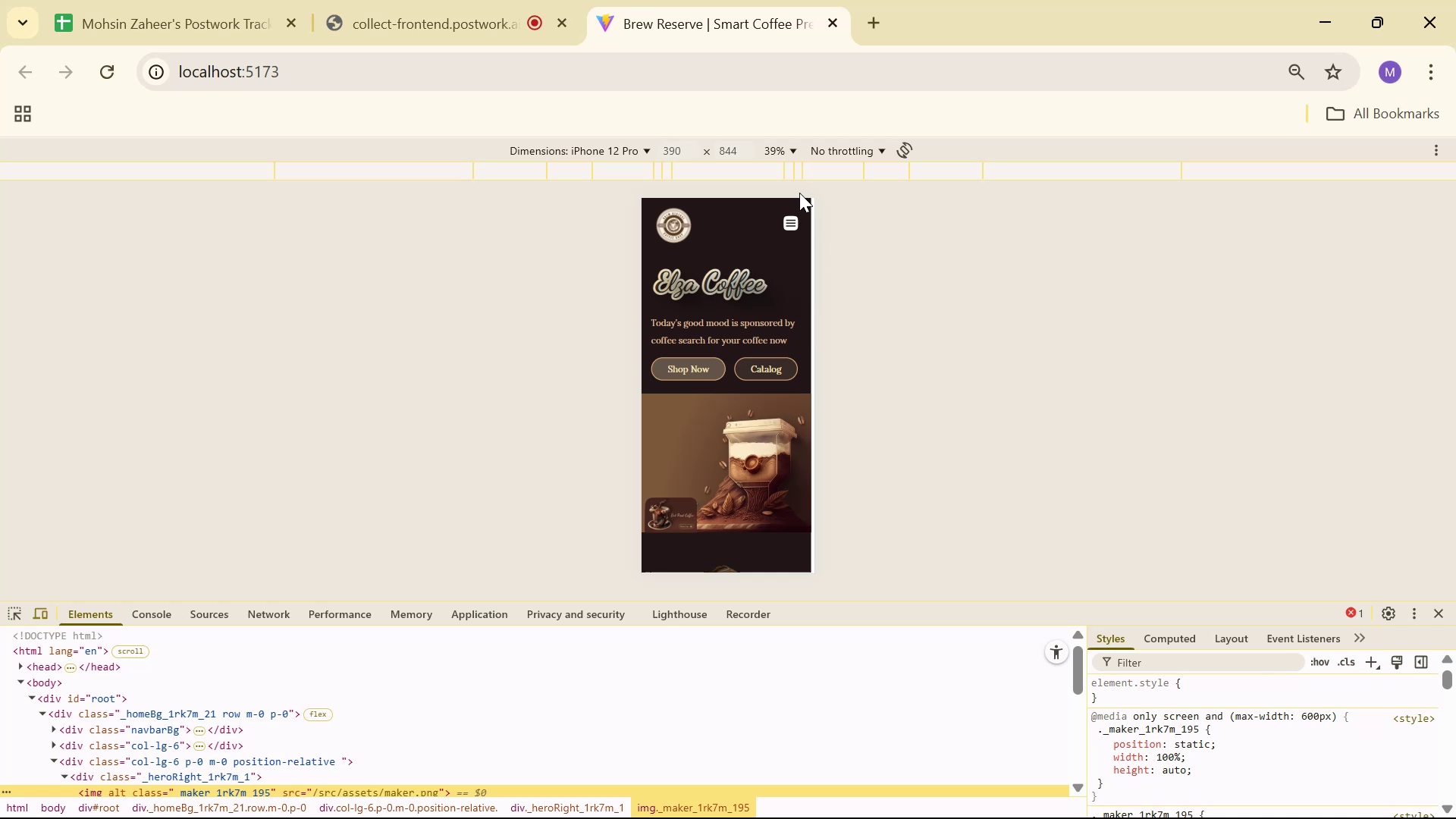 
wait(7.39)
 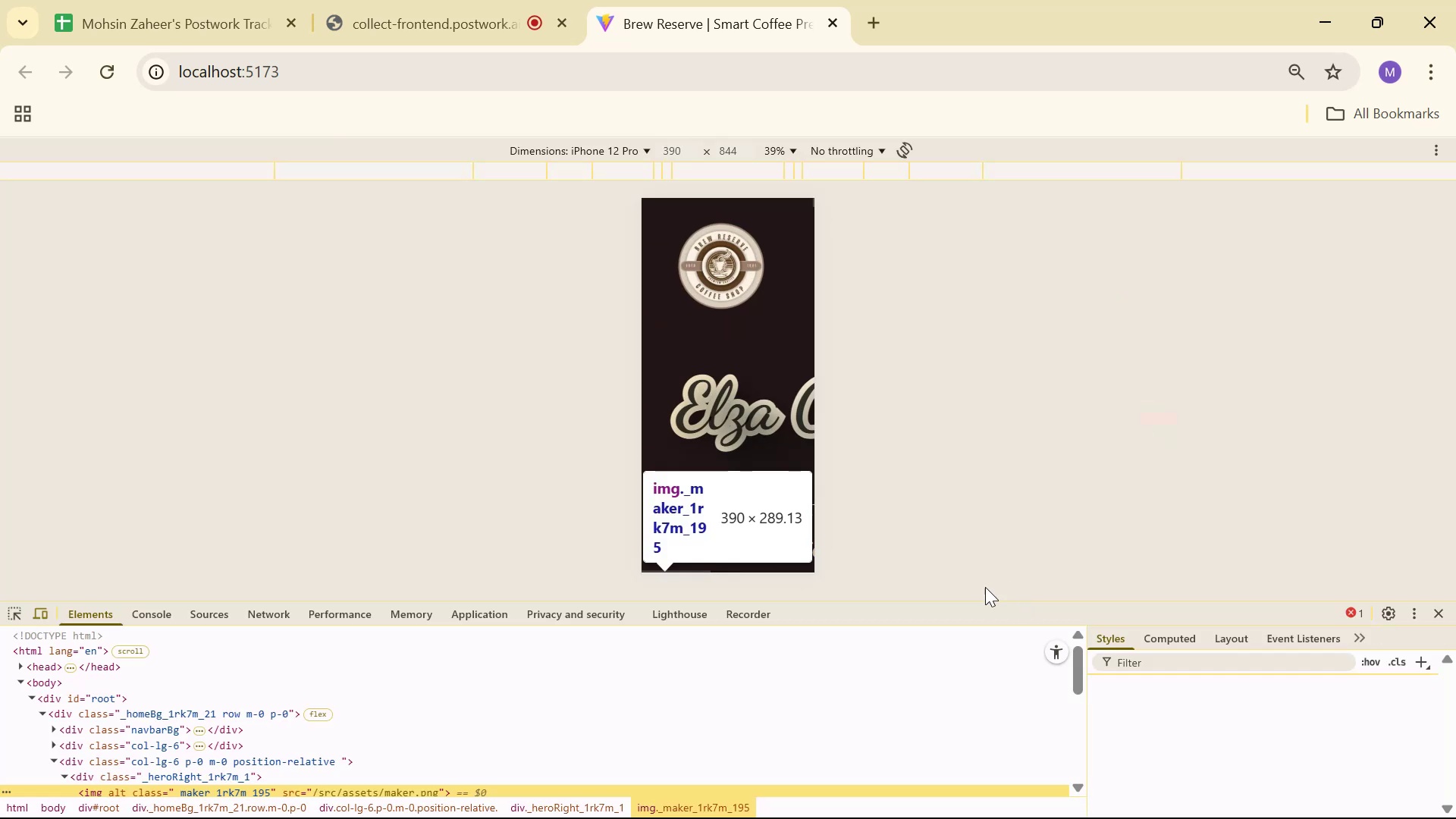 
left_click_drag(start_coordinate=[726, 599], to_coordinate=[722, 614])
 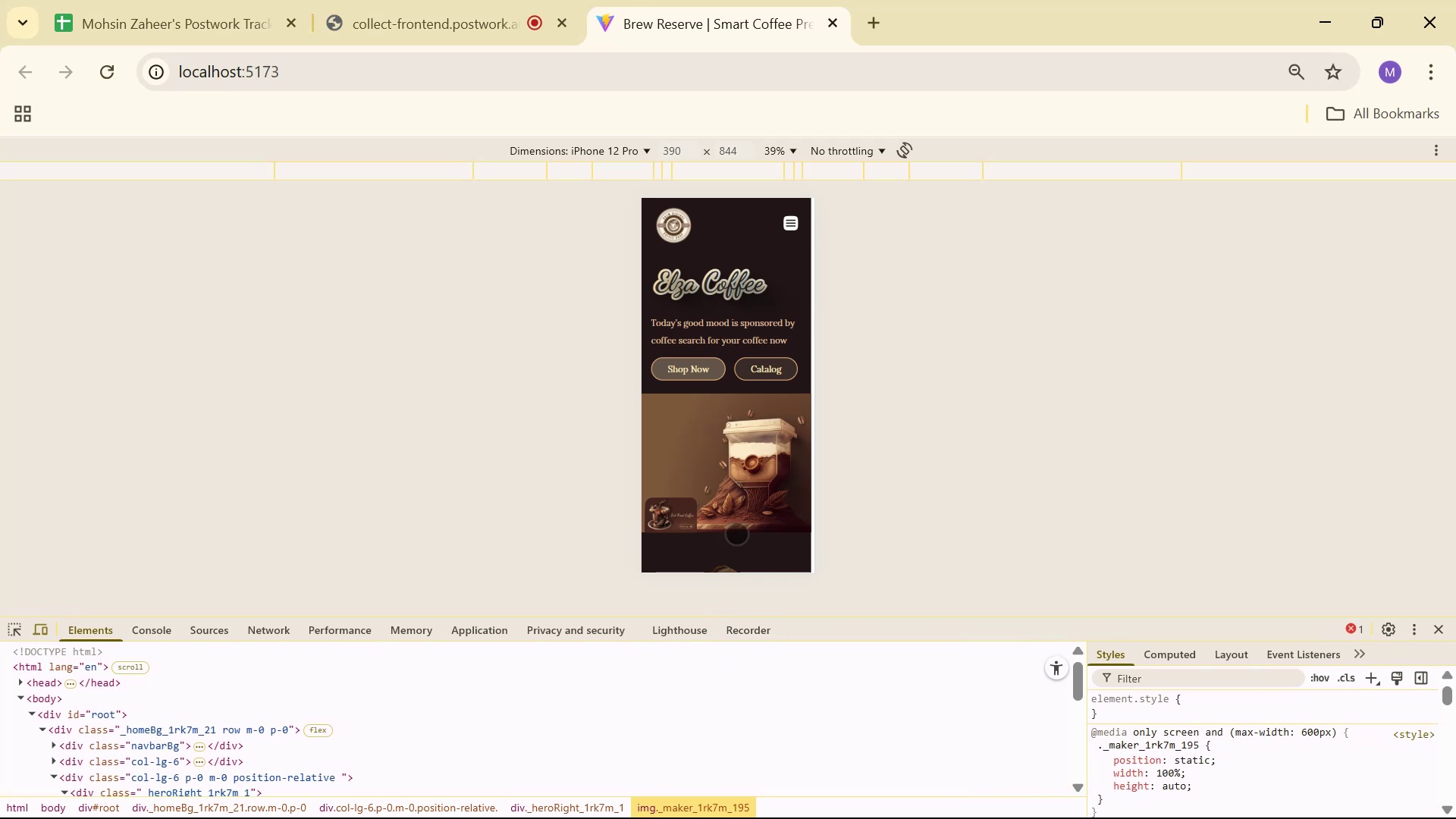 
scroll: coordinate [747, 400], scroll_direction: down, amount: 7.0
 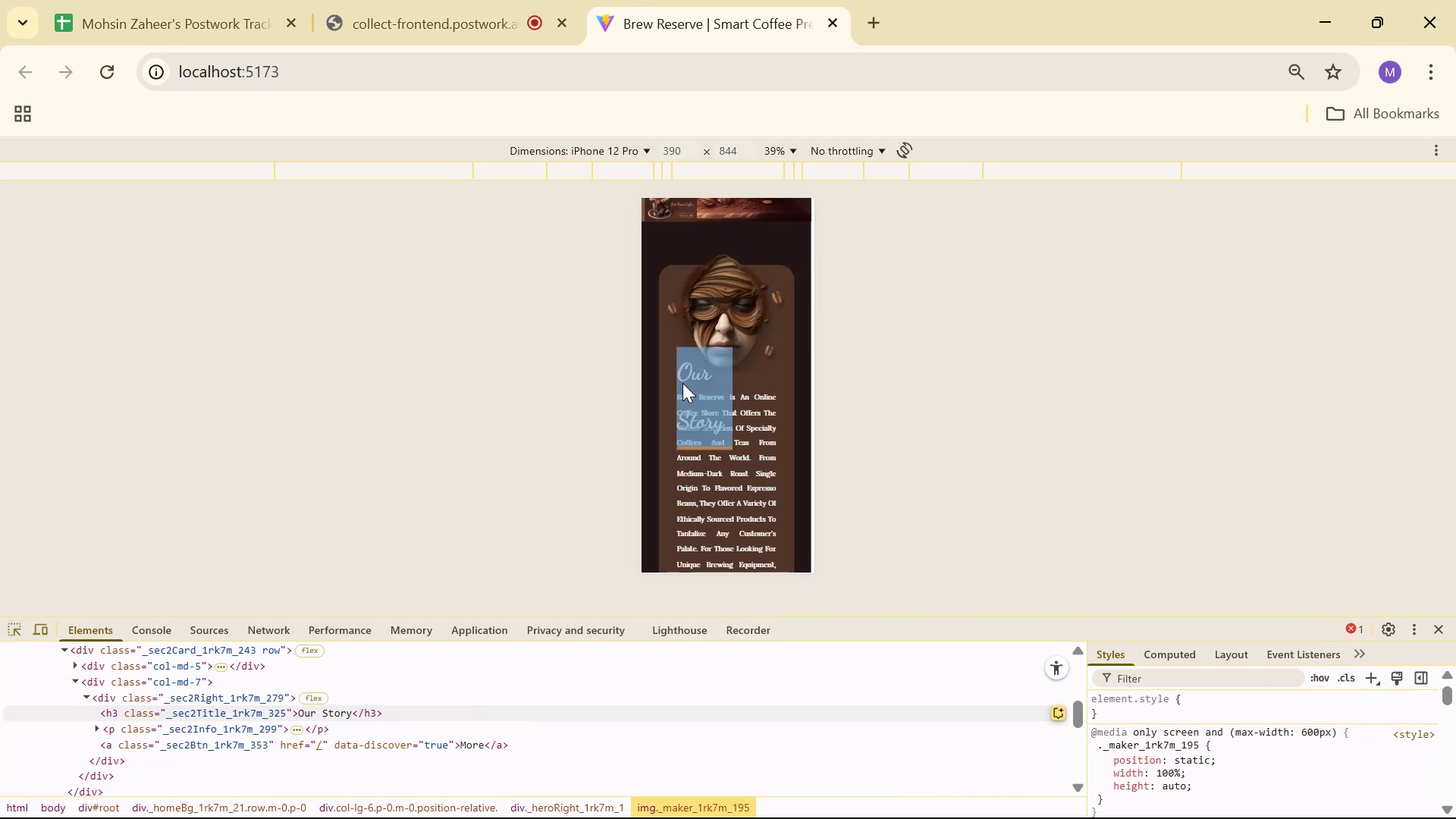 
key(Alt+Tab)
 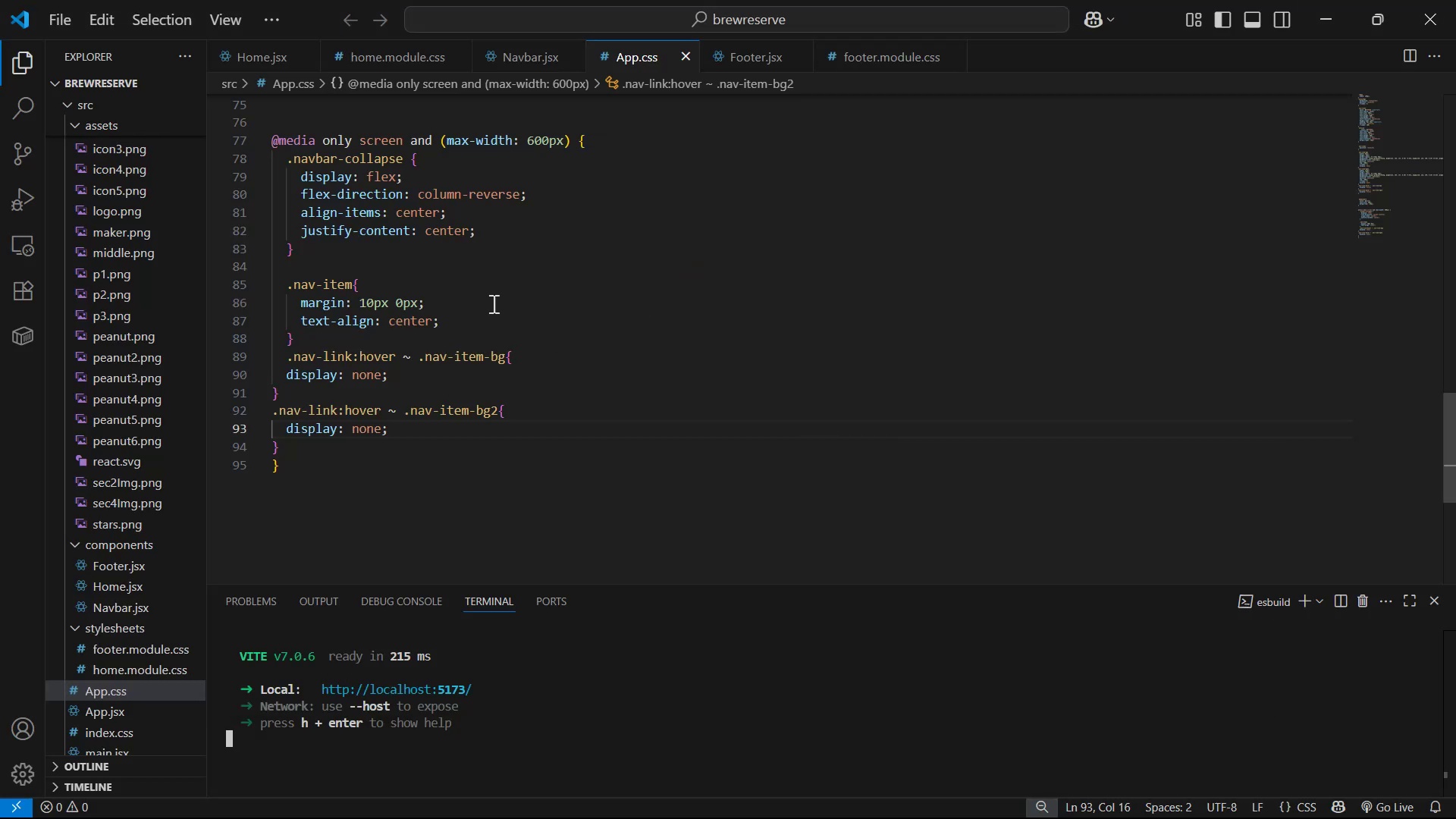 
scroll: coordinate [519, 321], scroll_direction: down, amount: 2.0
 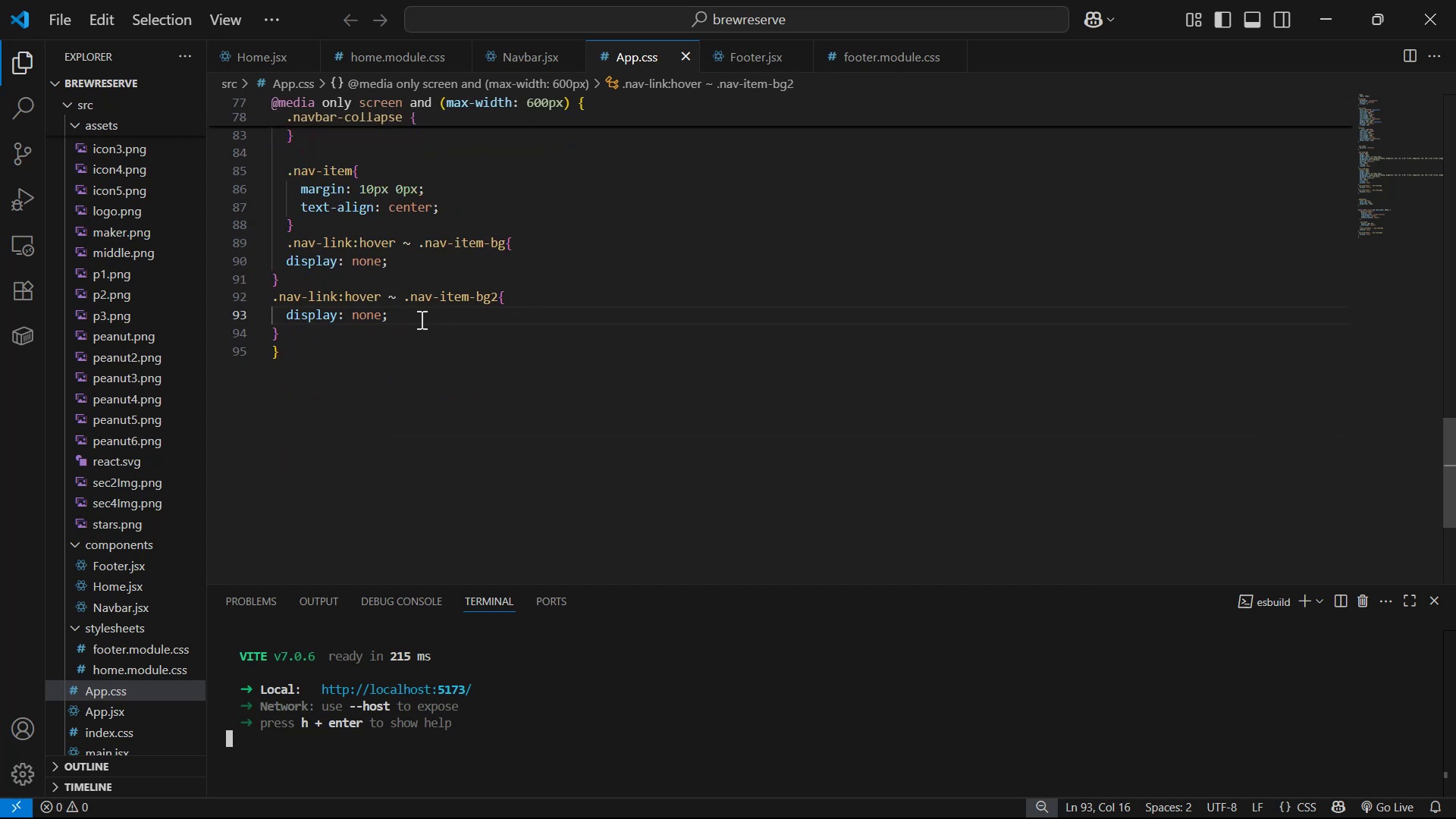 
left_click([398, 332])
 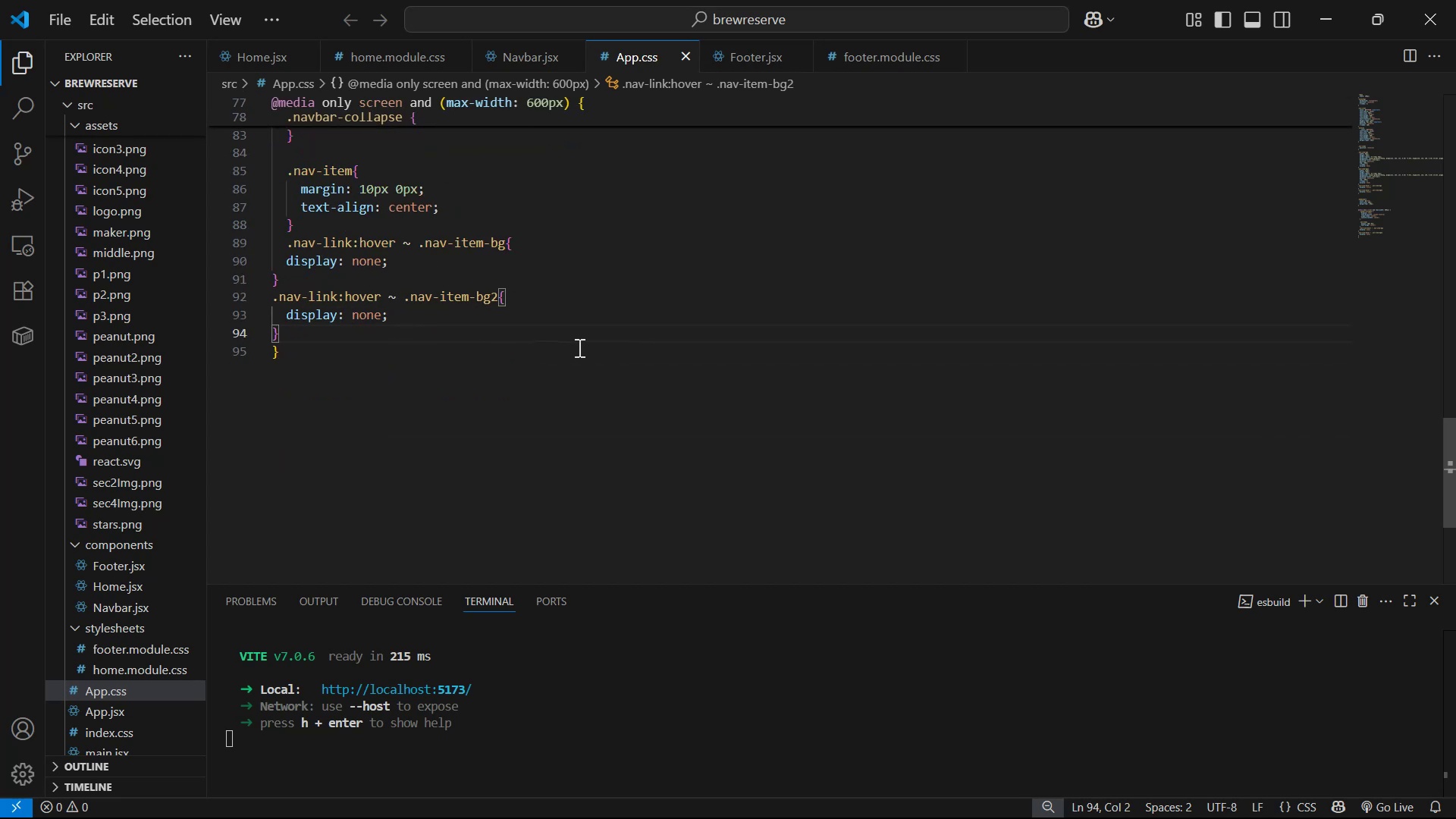 
key(Enter)
 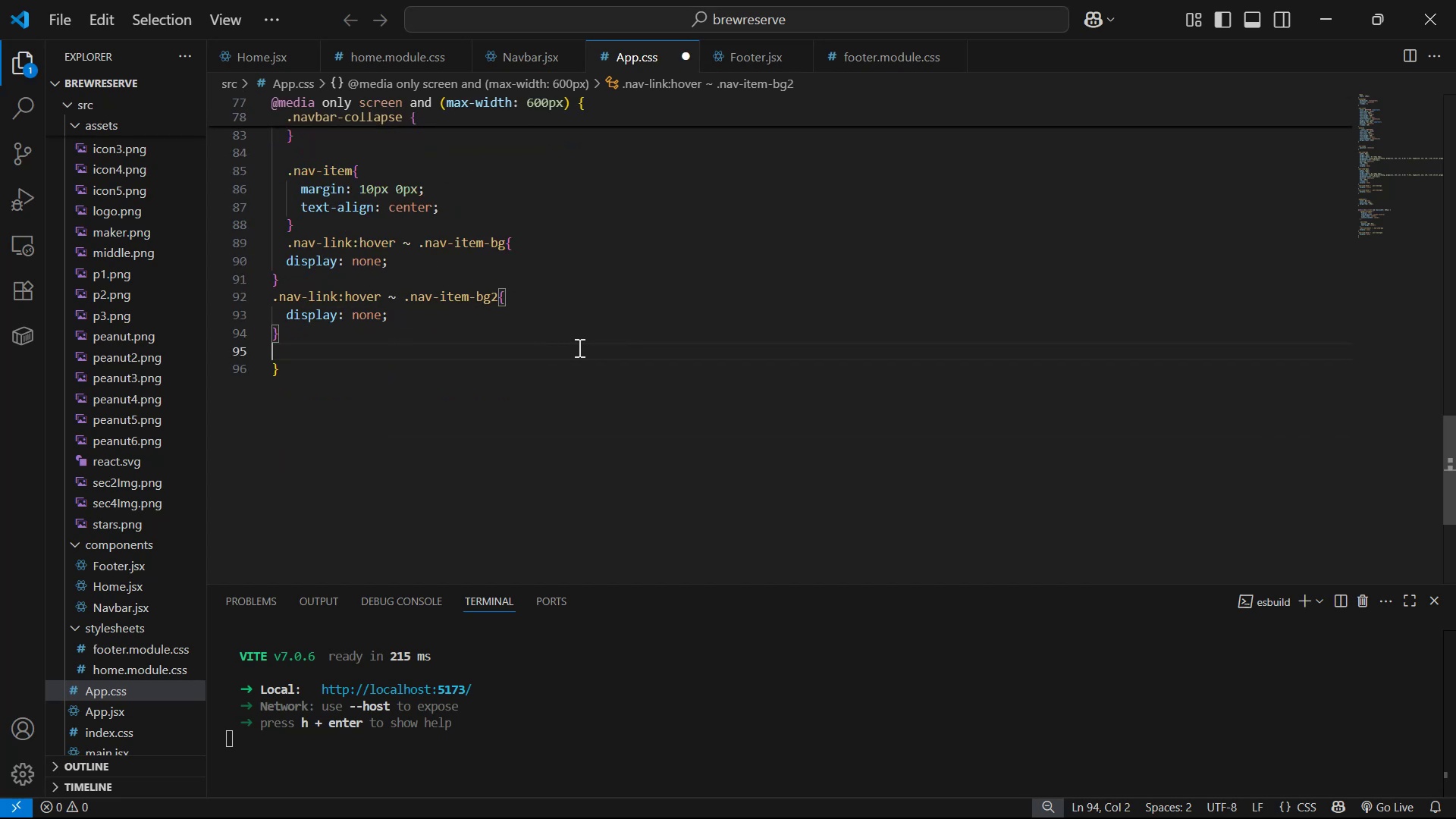 
key(Enter)
 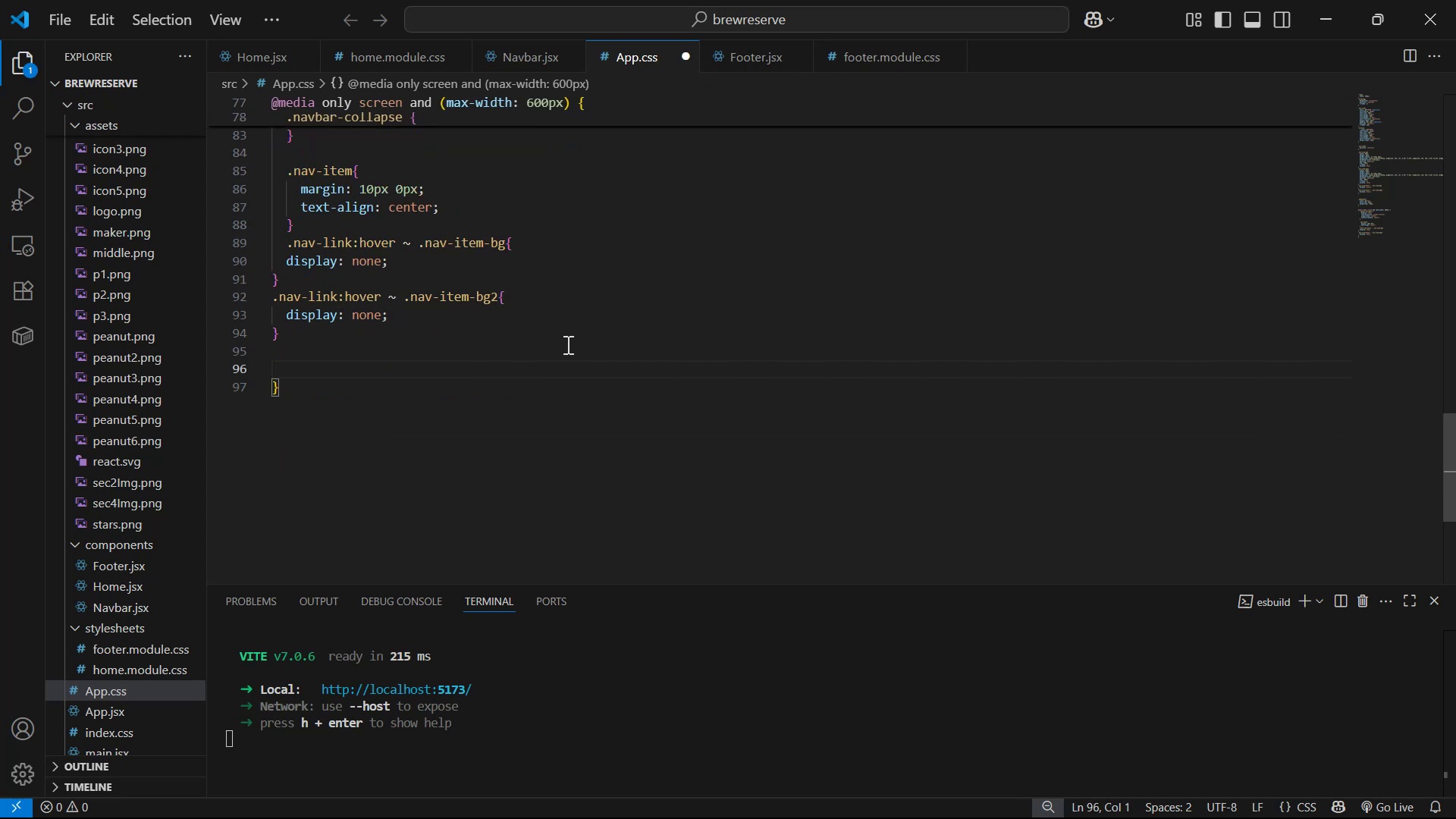 
key(Control+S)
 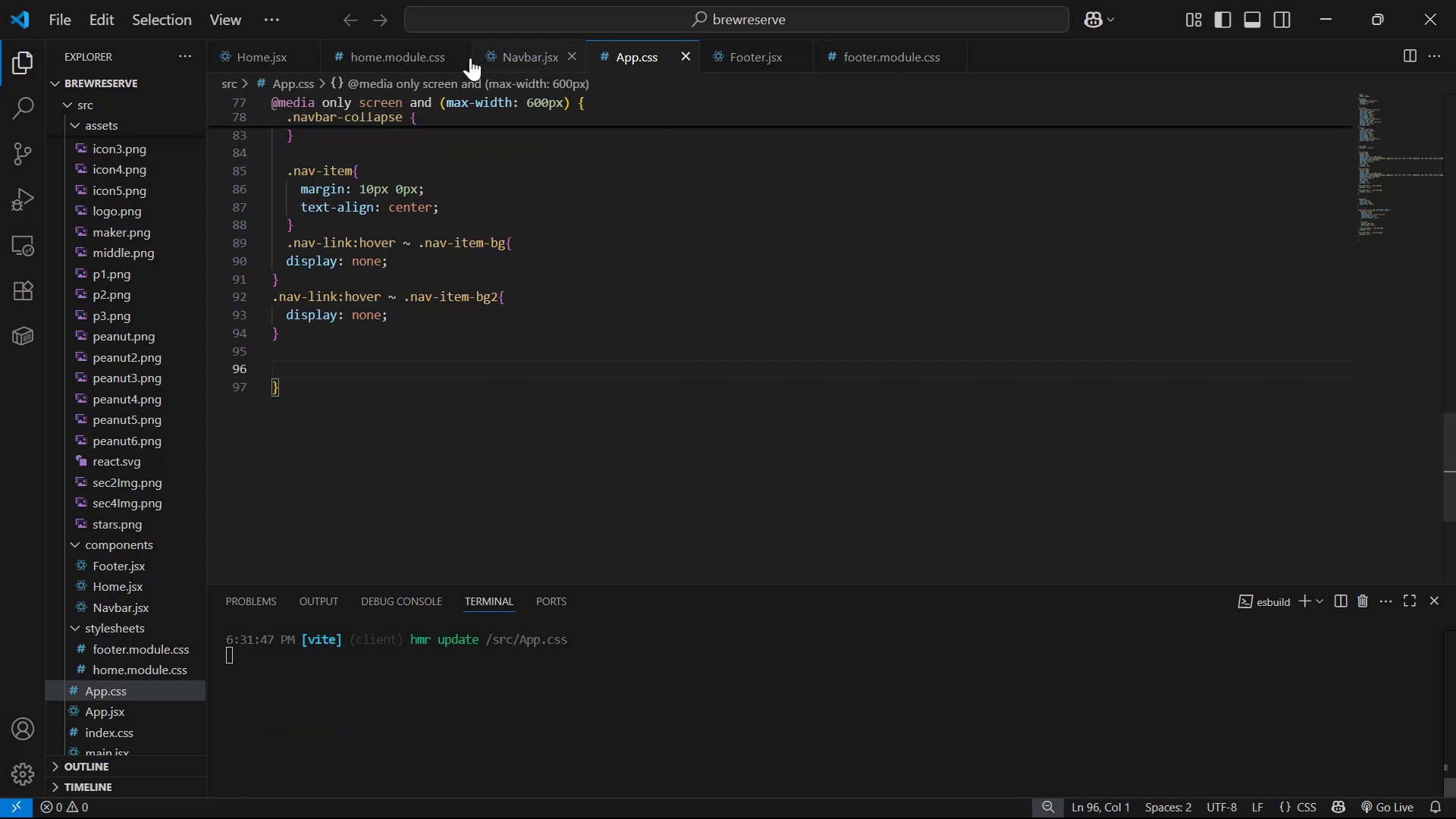 
left_click([388, 55])
 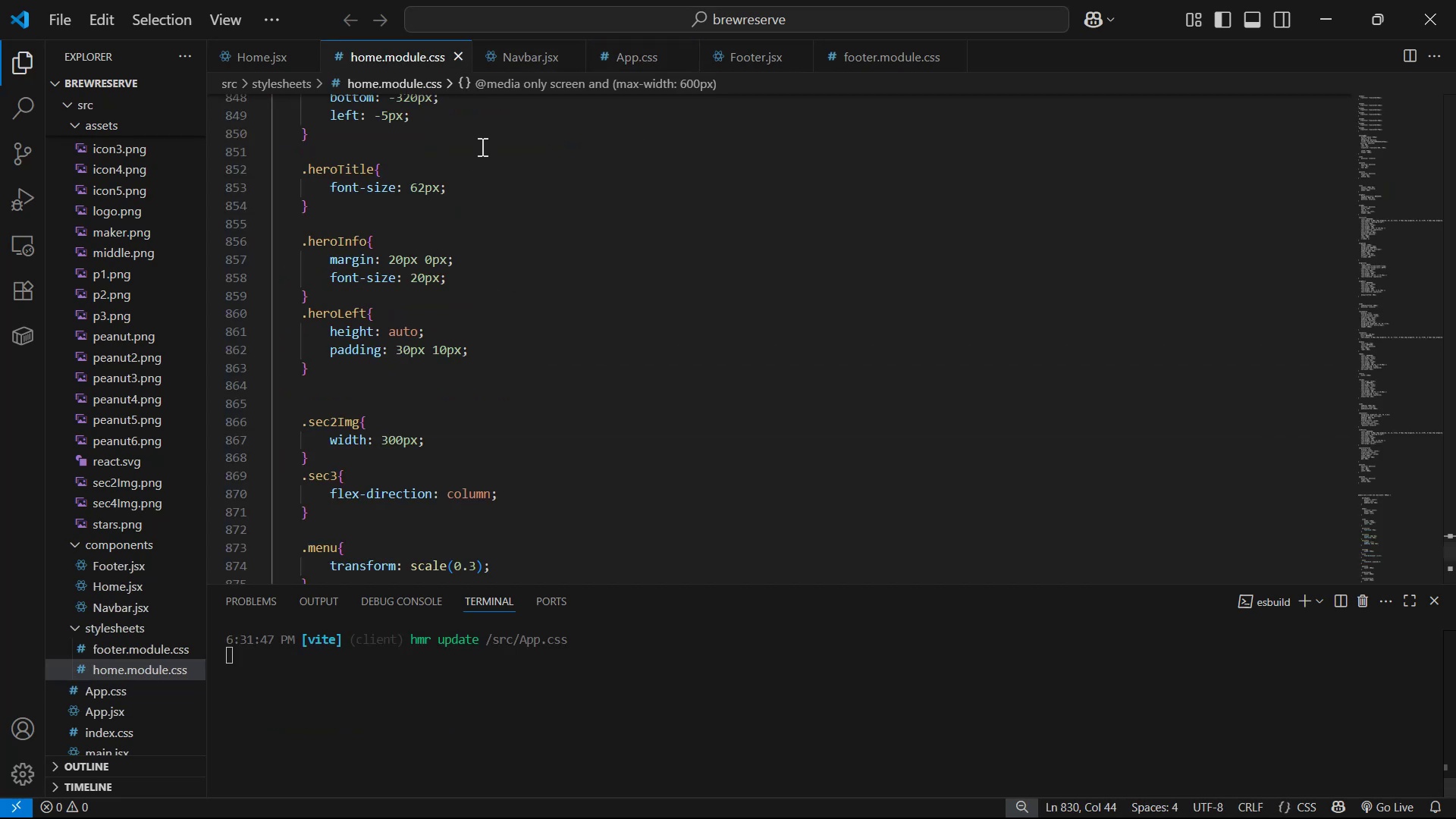 
scroll: coordinate [638, 316], scroll_direction: down, amount: 11.0
 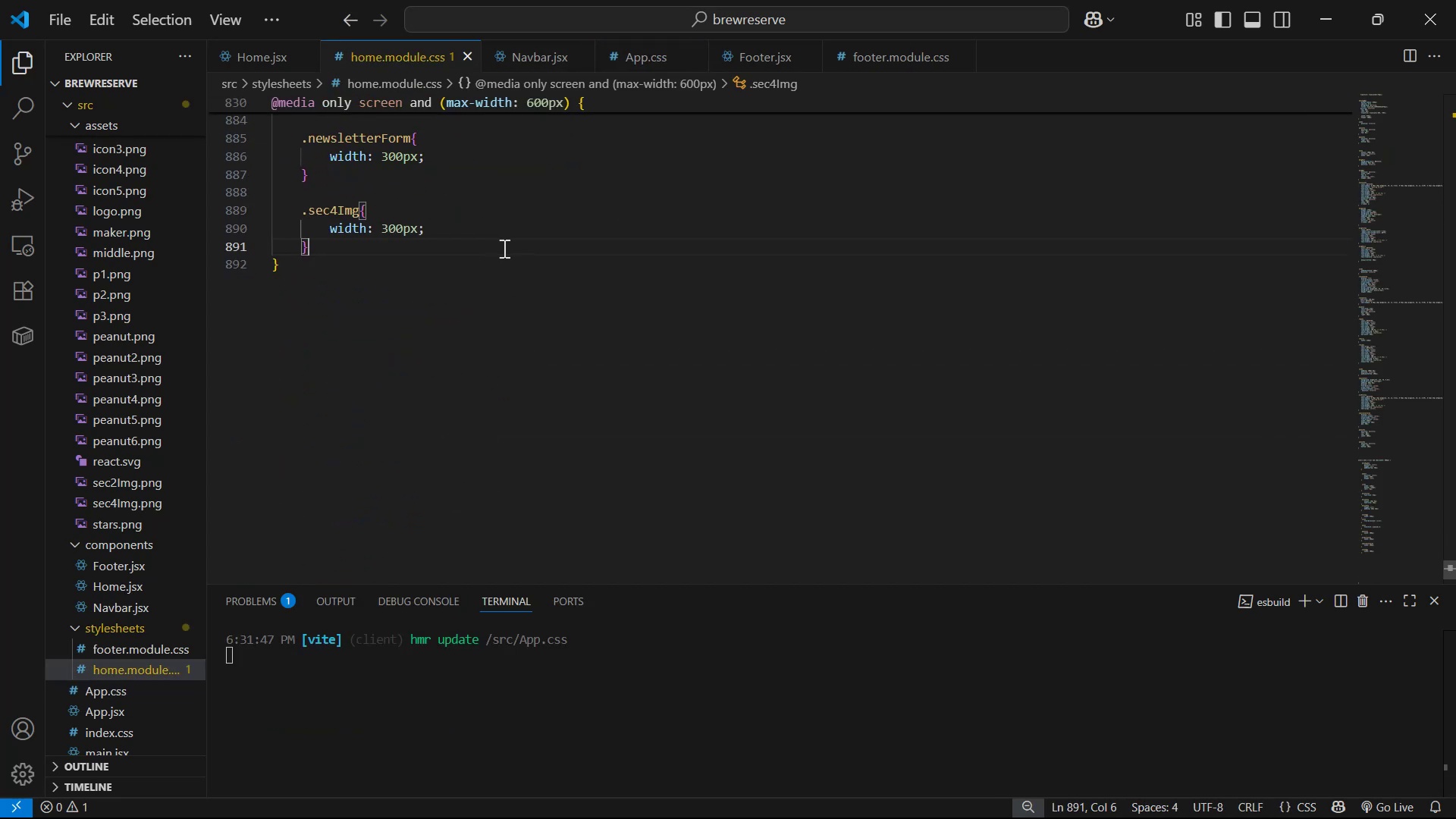 
key(Enter)
 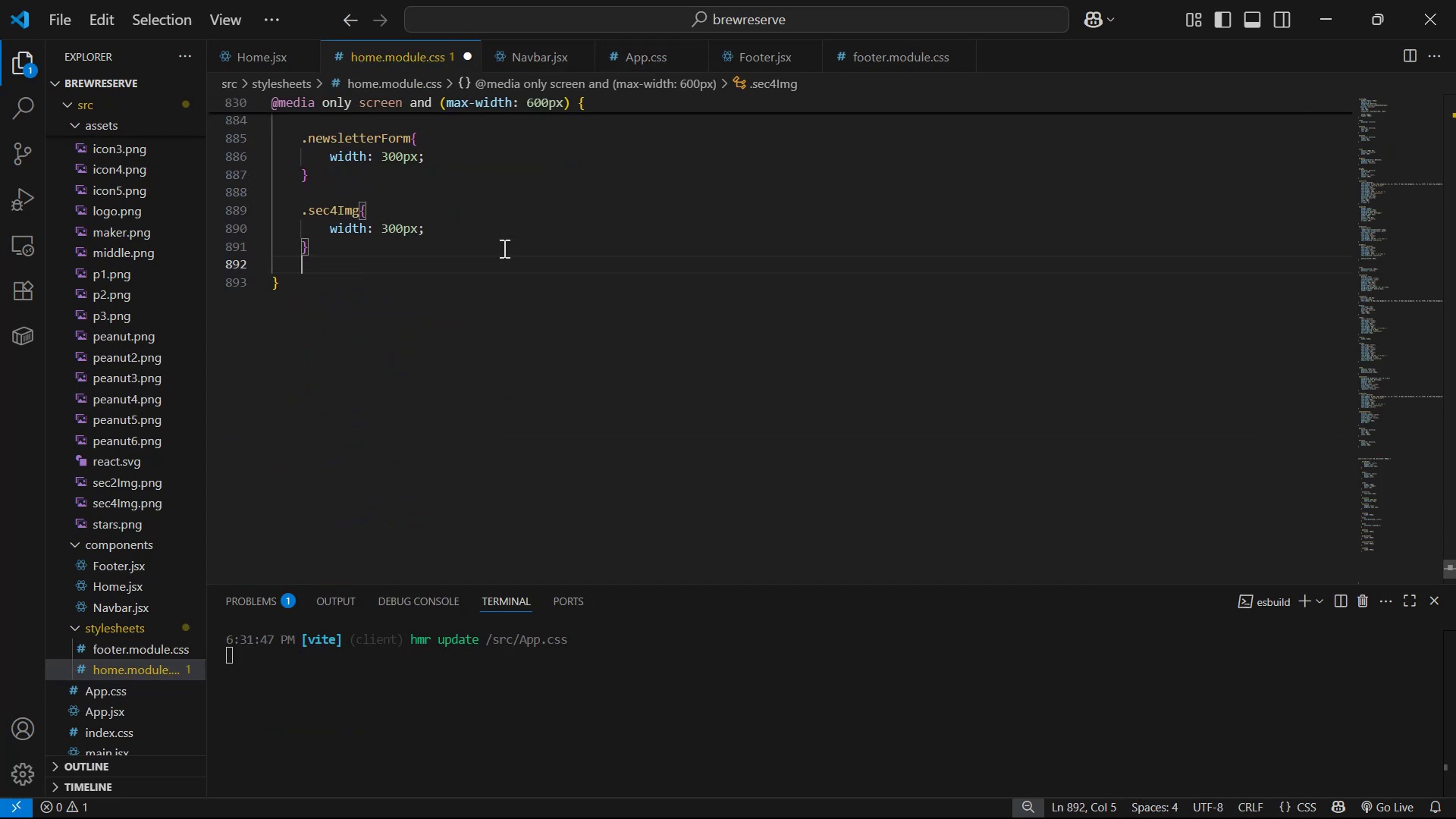 
key(Enter)
 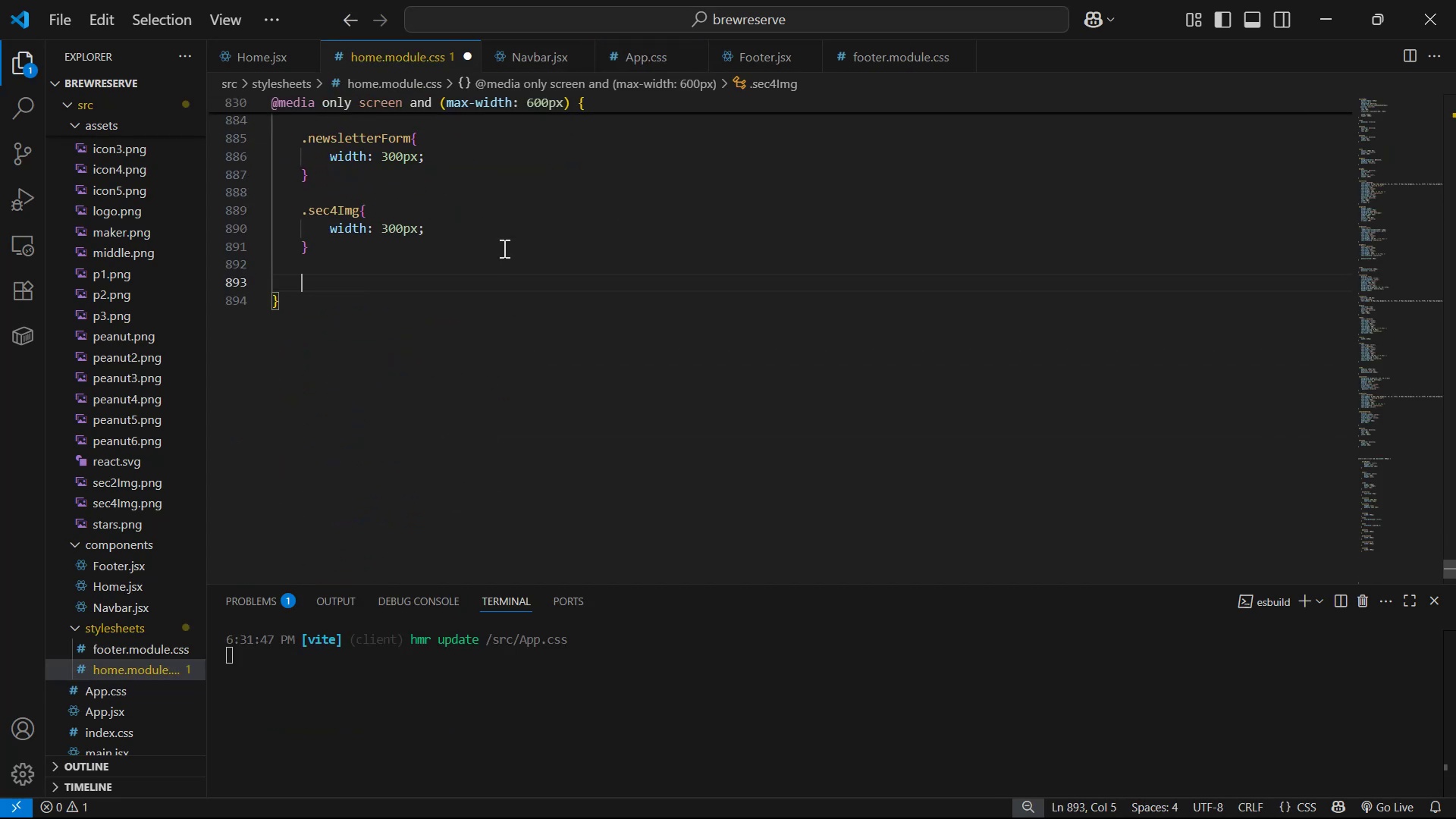 
type(.sec)
 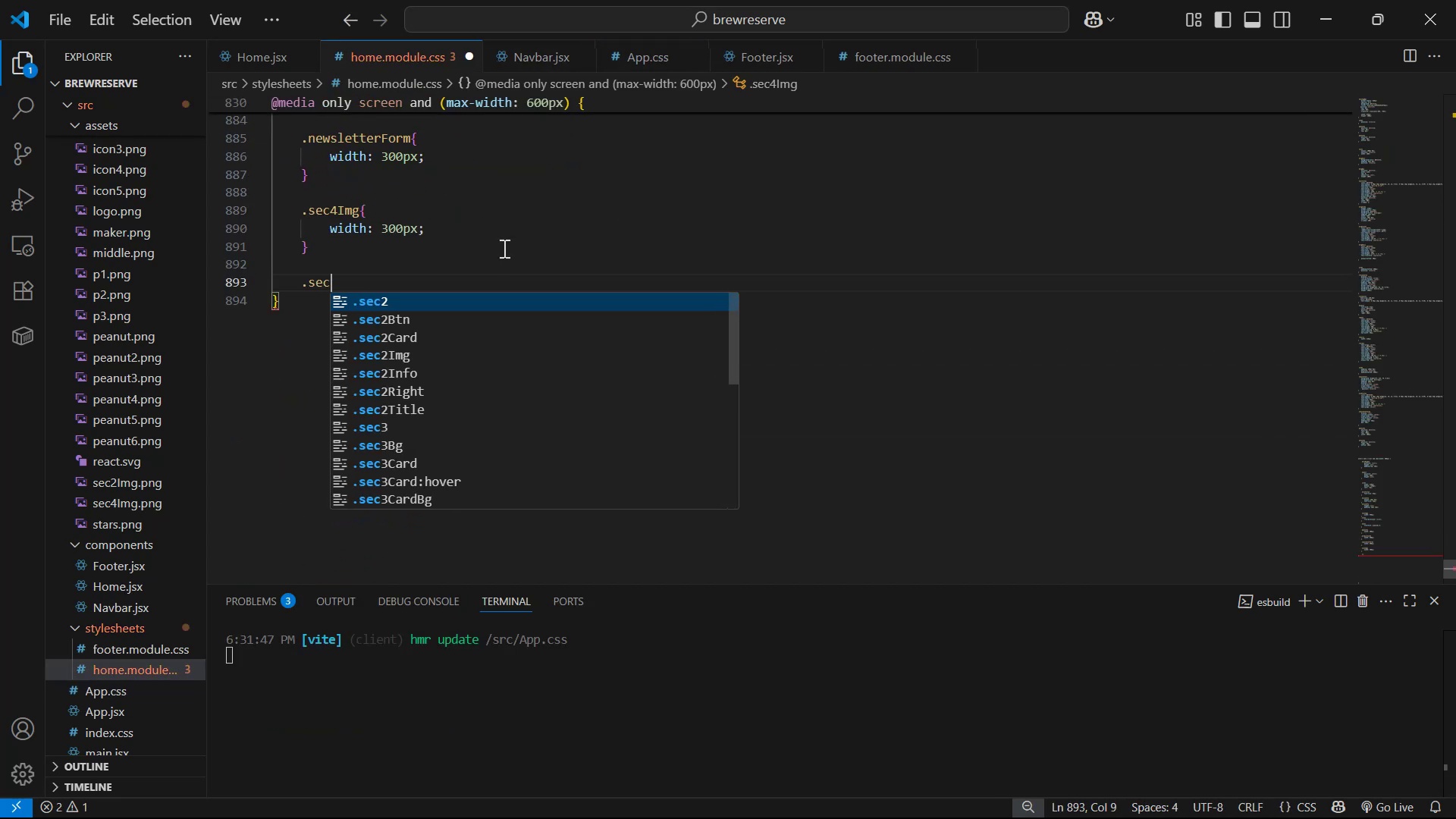 
key(Enter)
 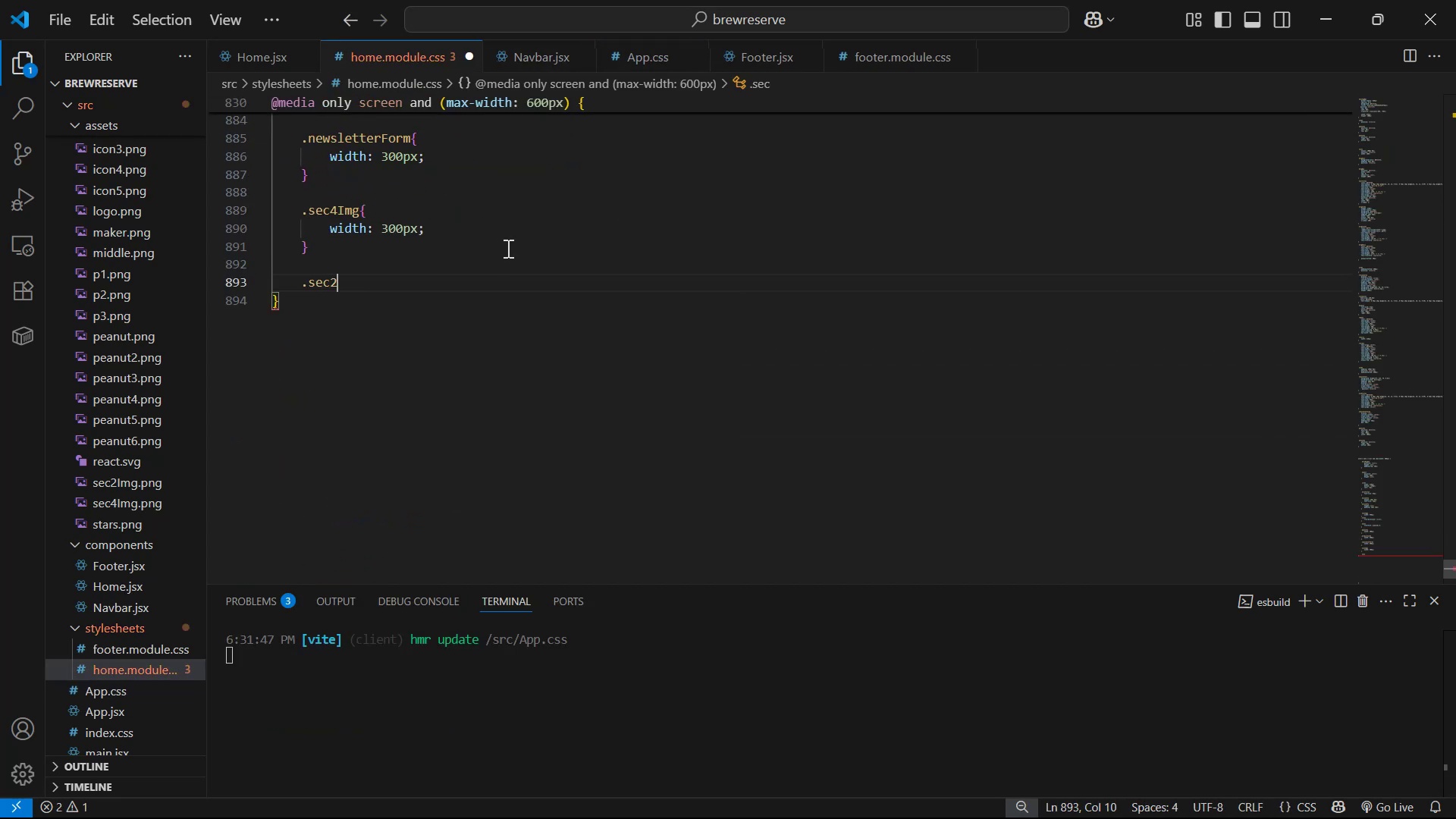 
key(Shift+T)
 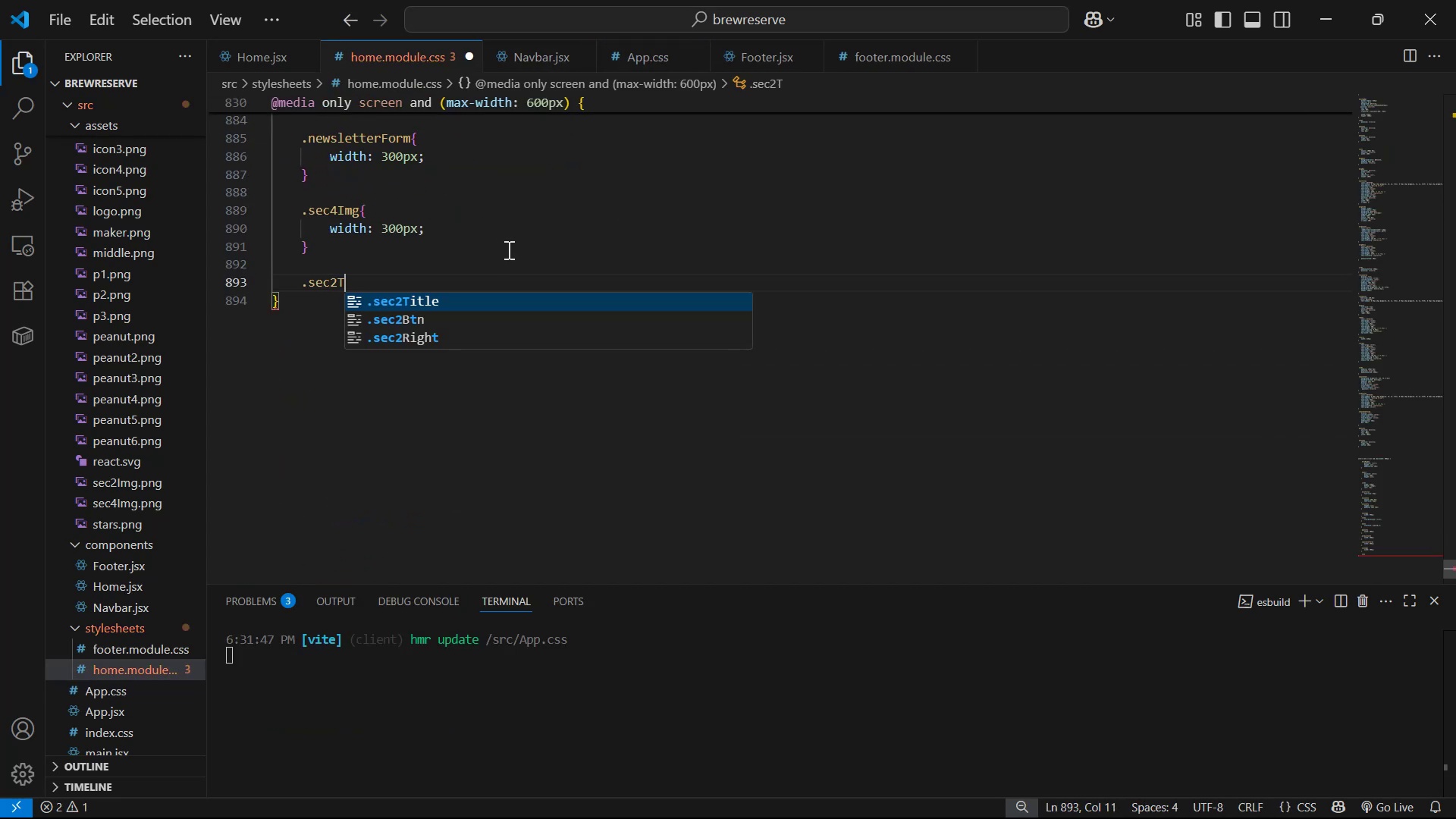 
key(Enter)
 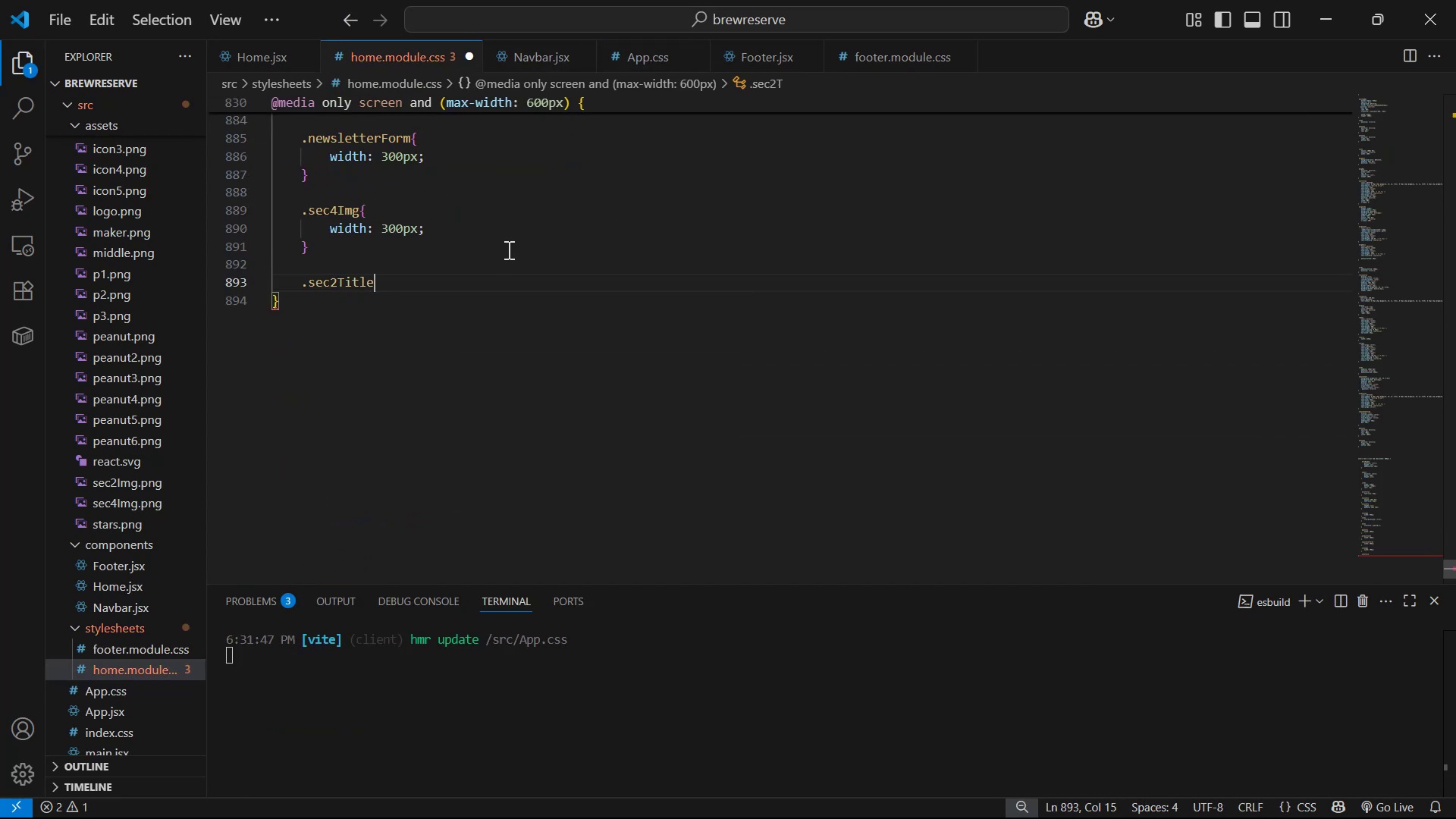 
key(Shift+ShiftLeft)
 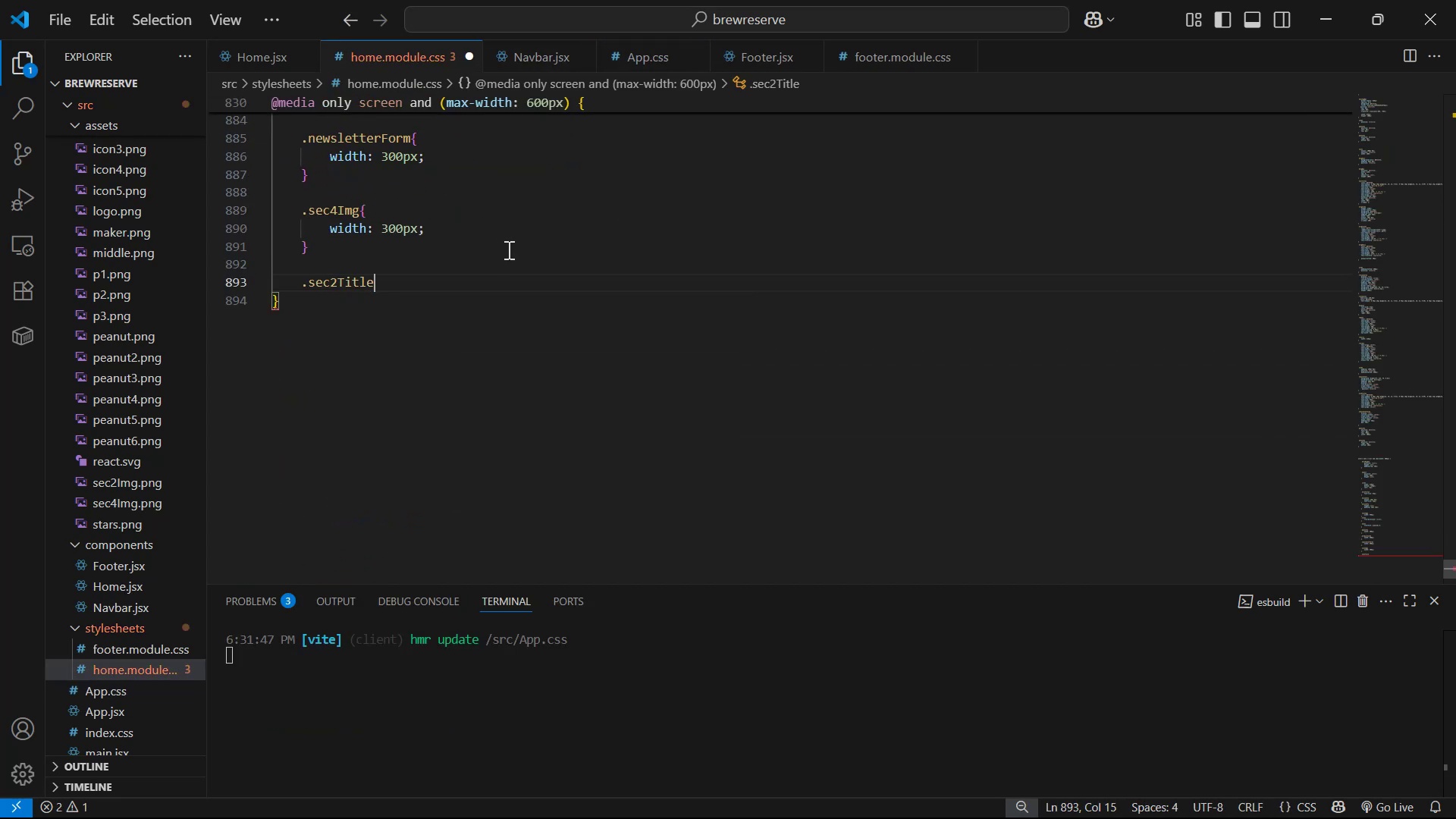 
key(Shift+BracketLeft)
 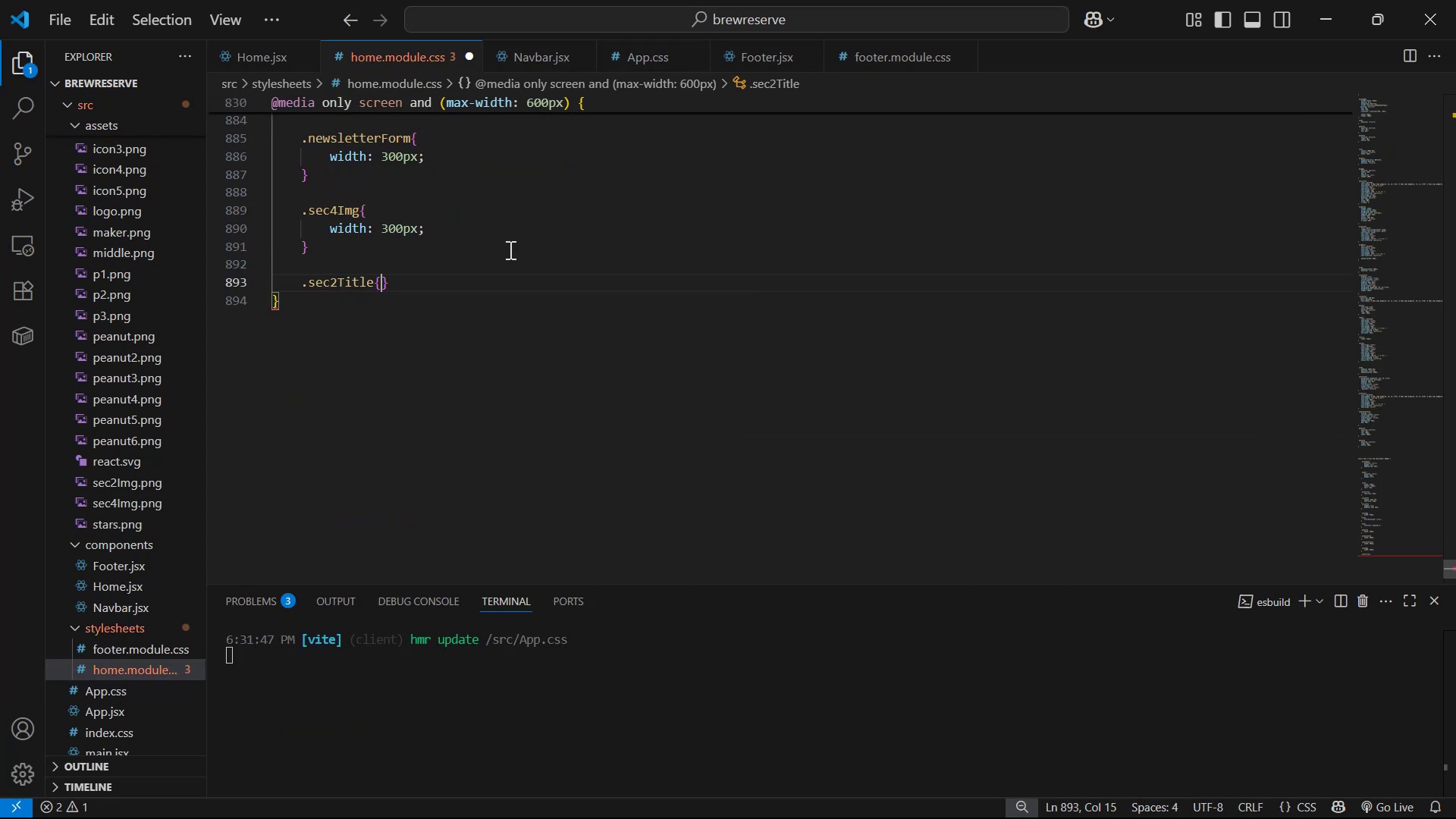 
key(Enter)
 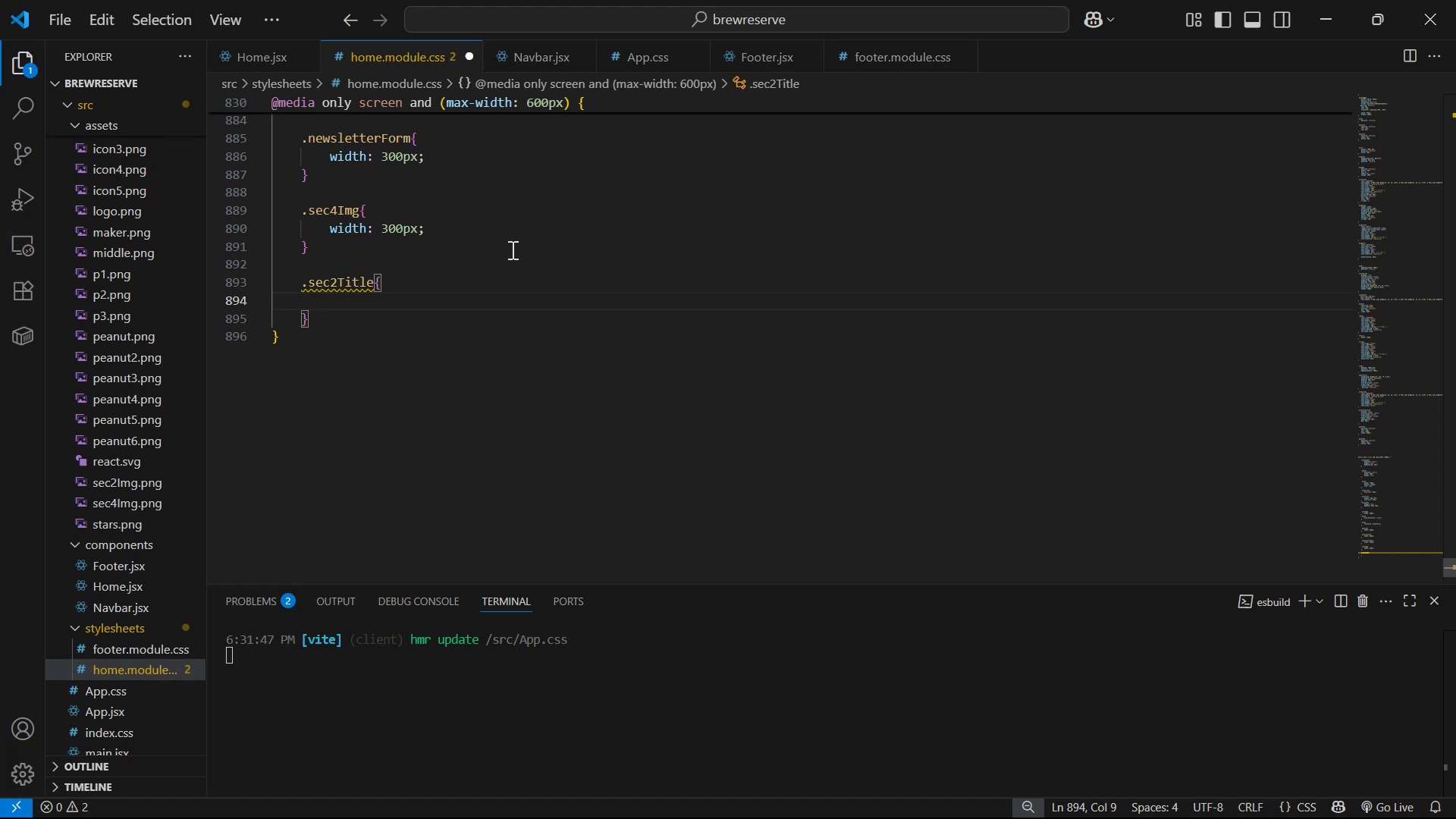 
type(pos)
 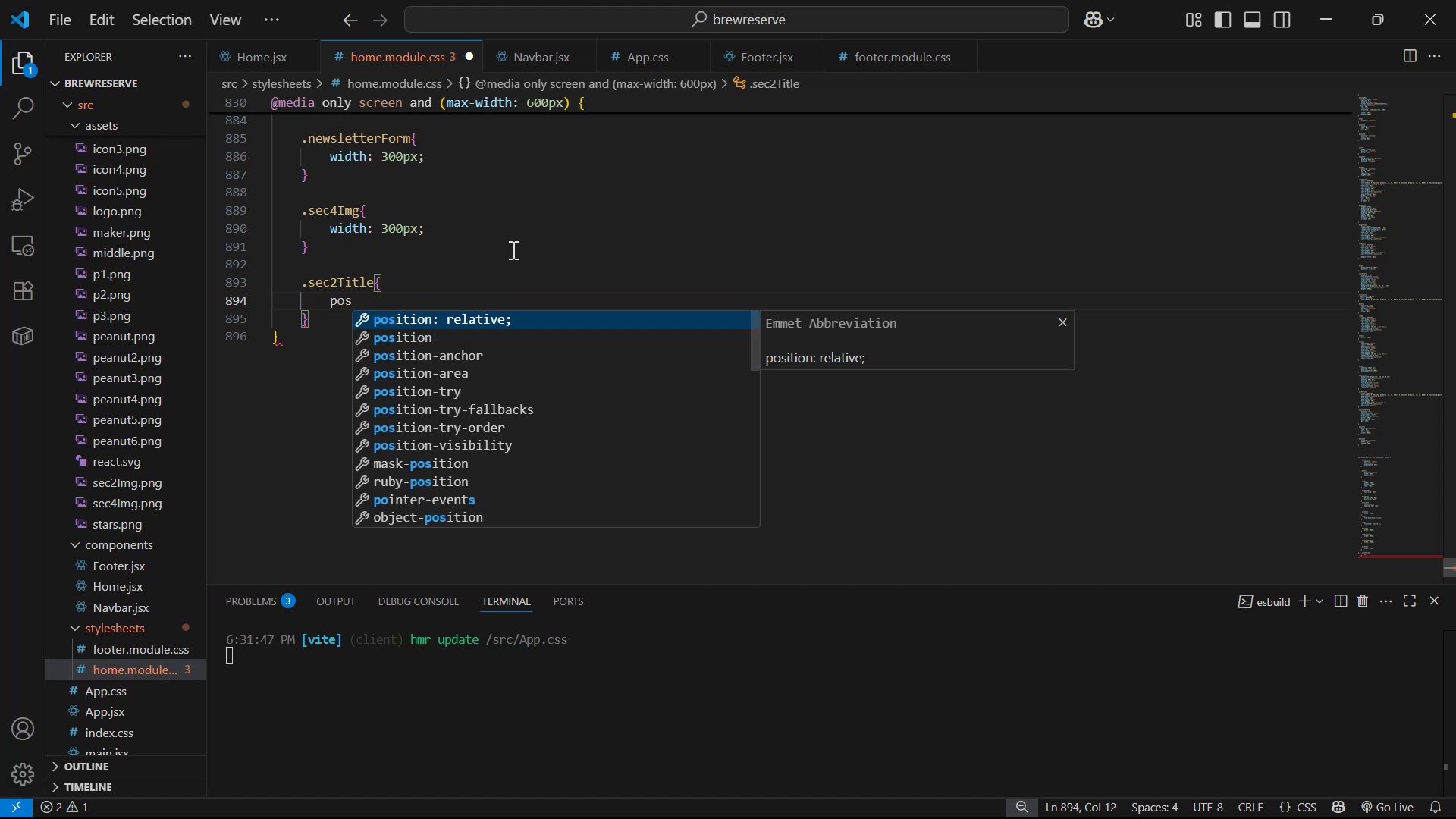 
key(ArrowDown)
 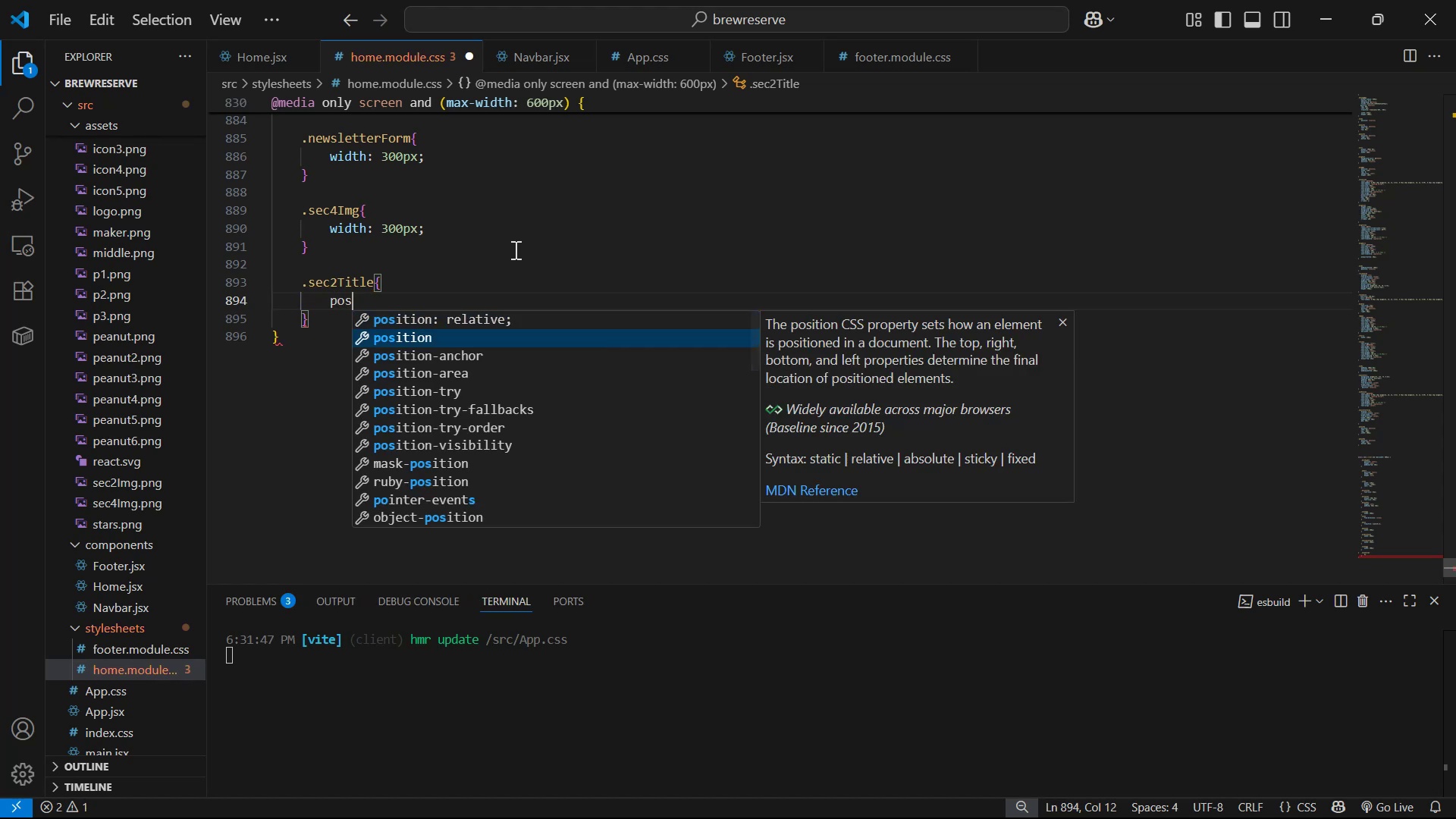 
key(Enter)
 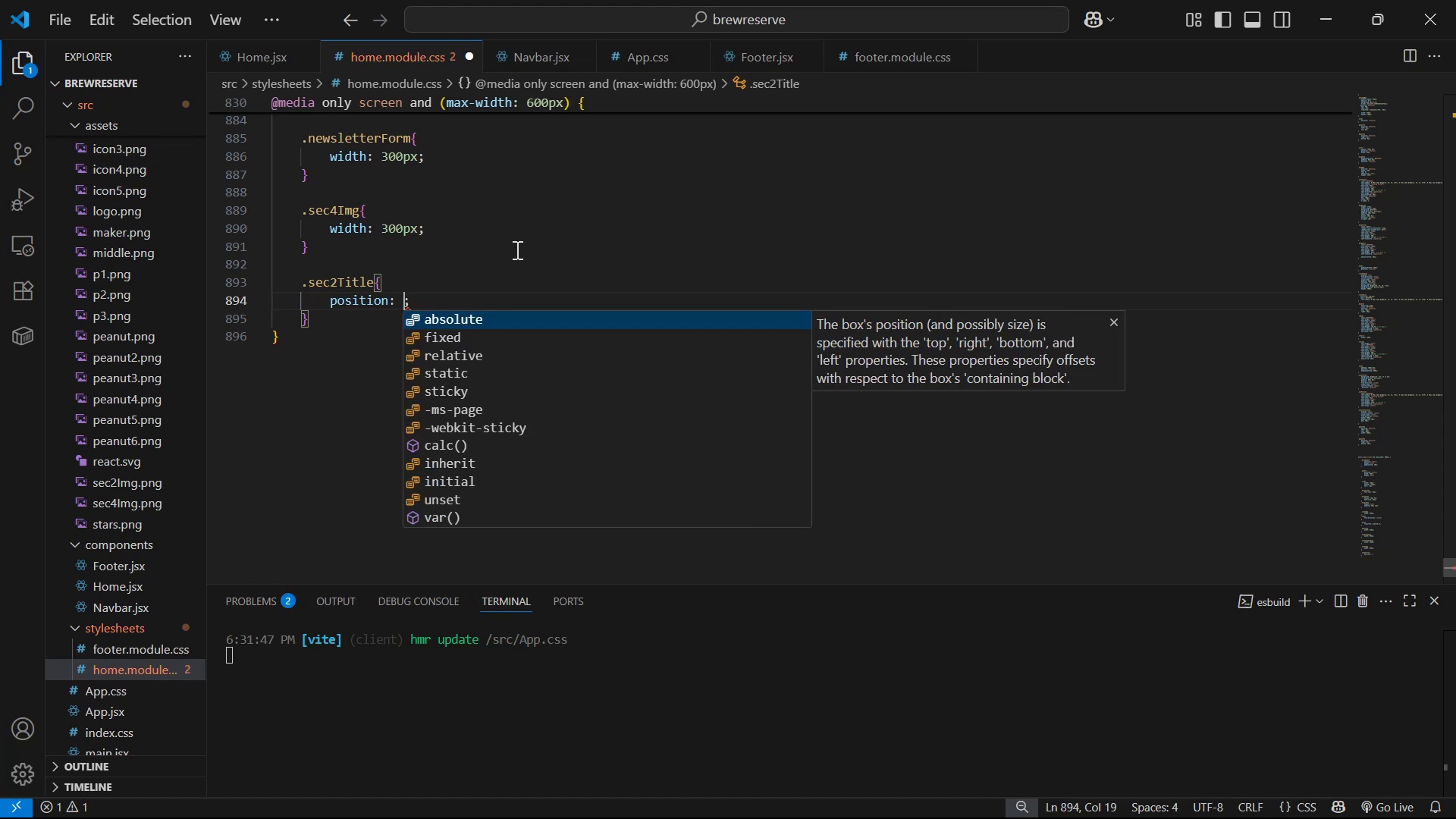 
key(S)
 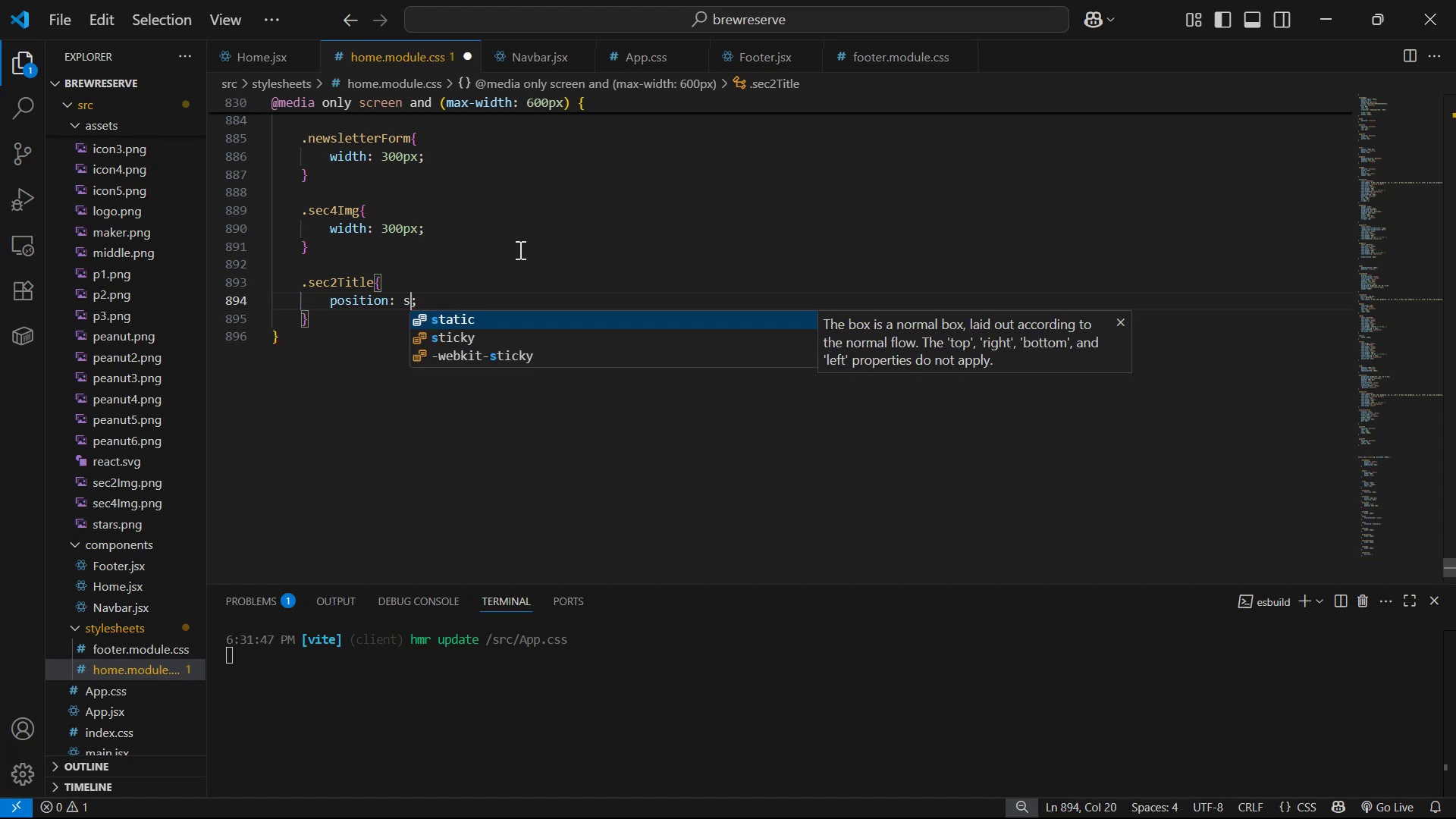 
key(Enter)
 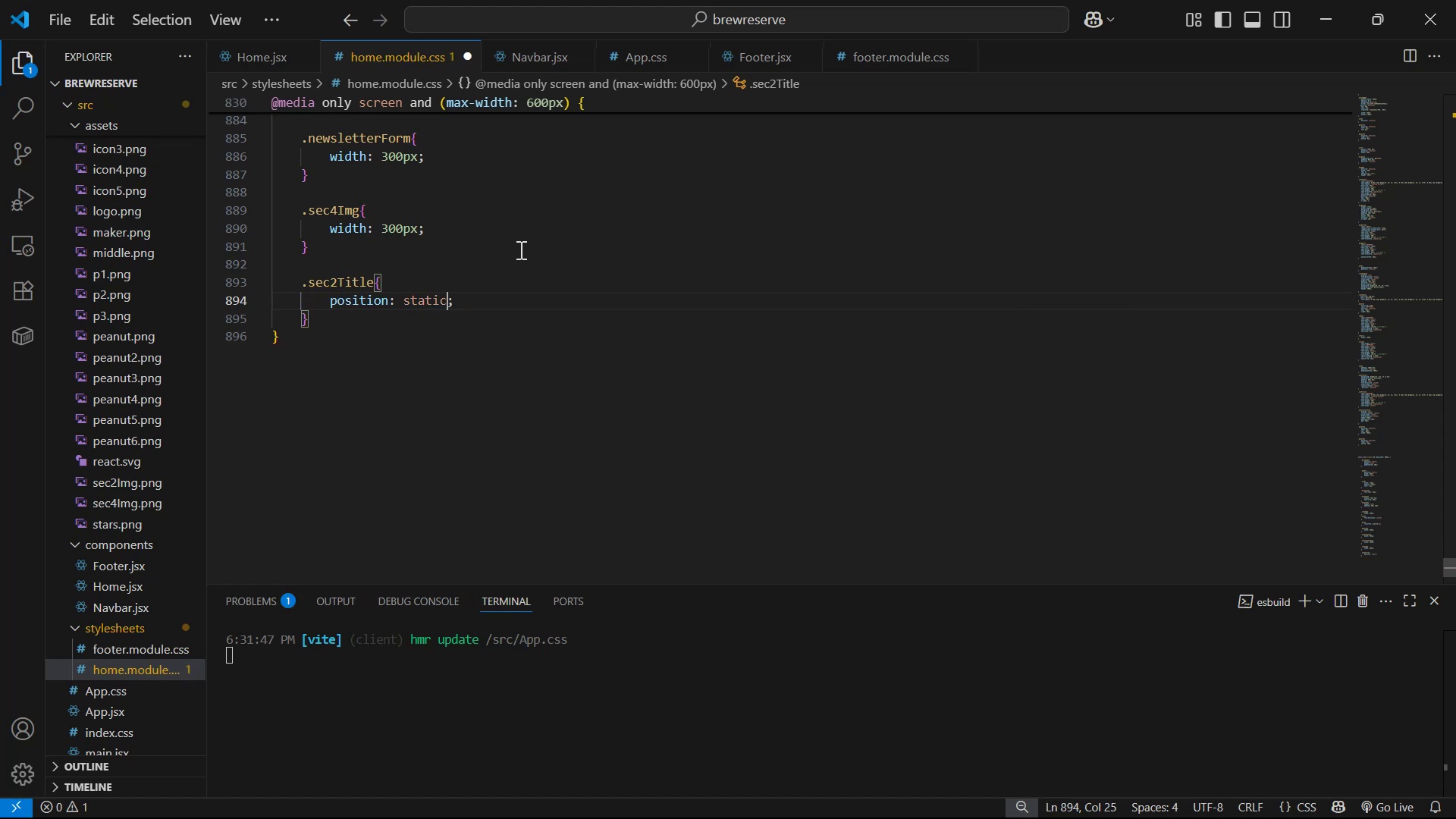 
key(Control+S)
 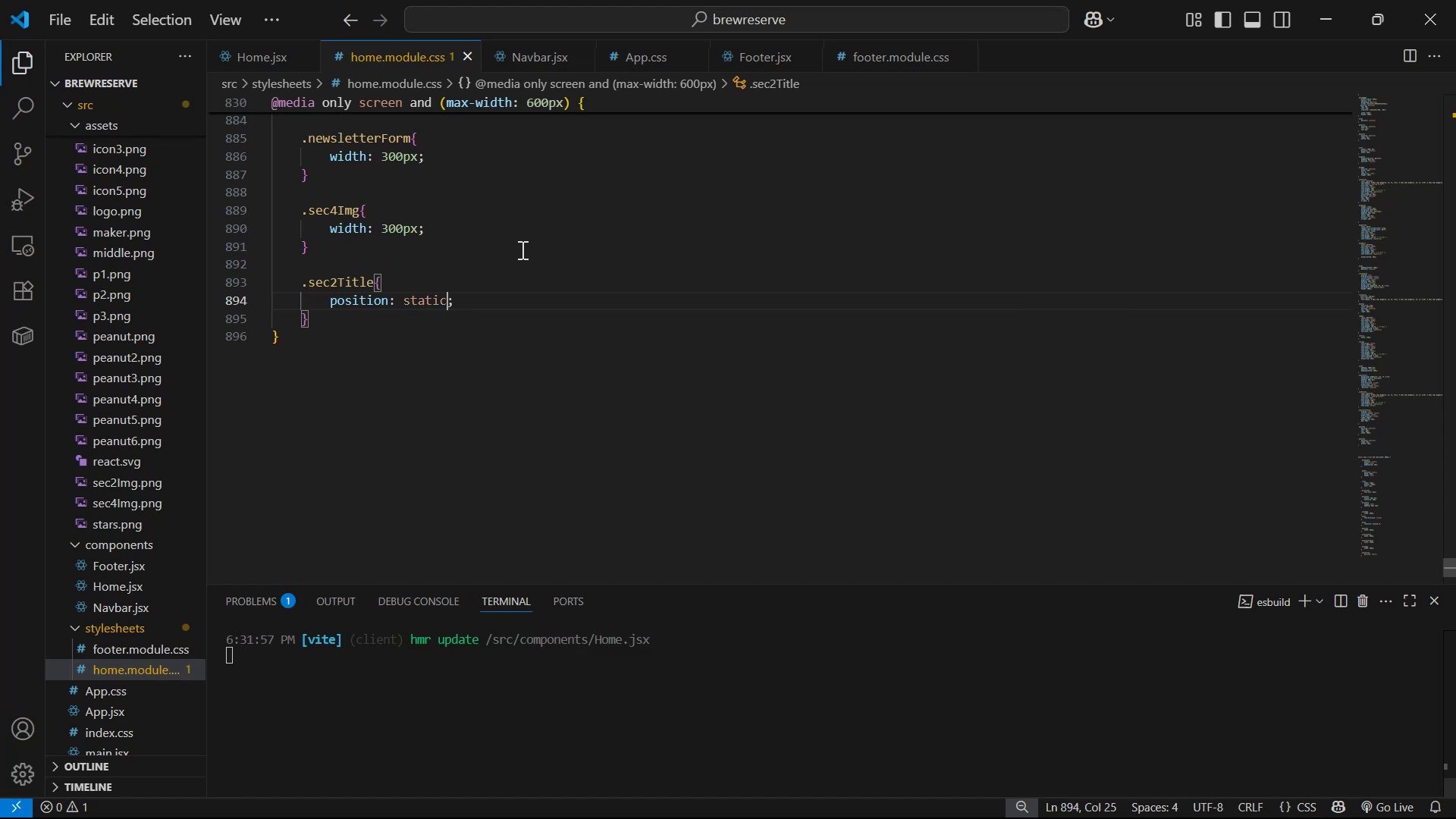 
key(Alt+AltLeft)
 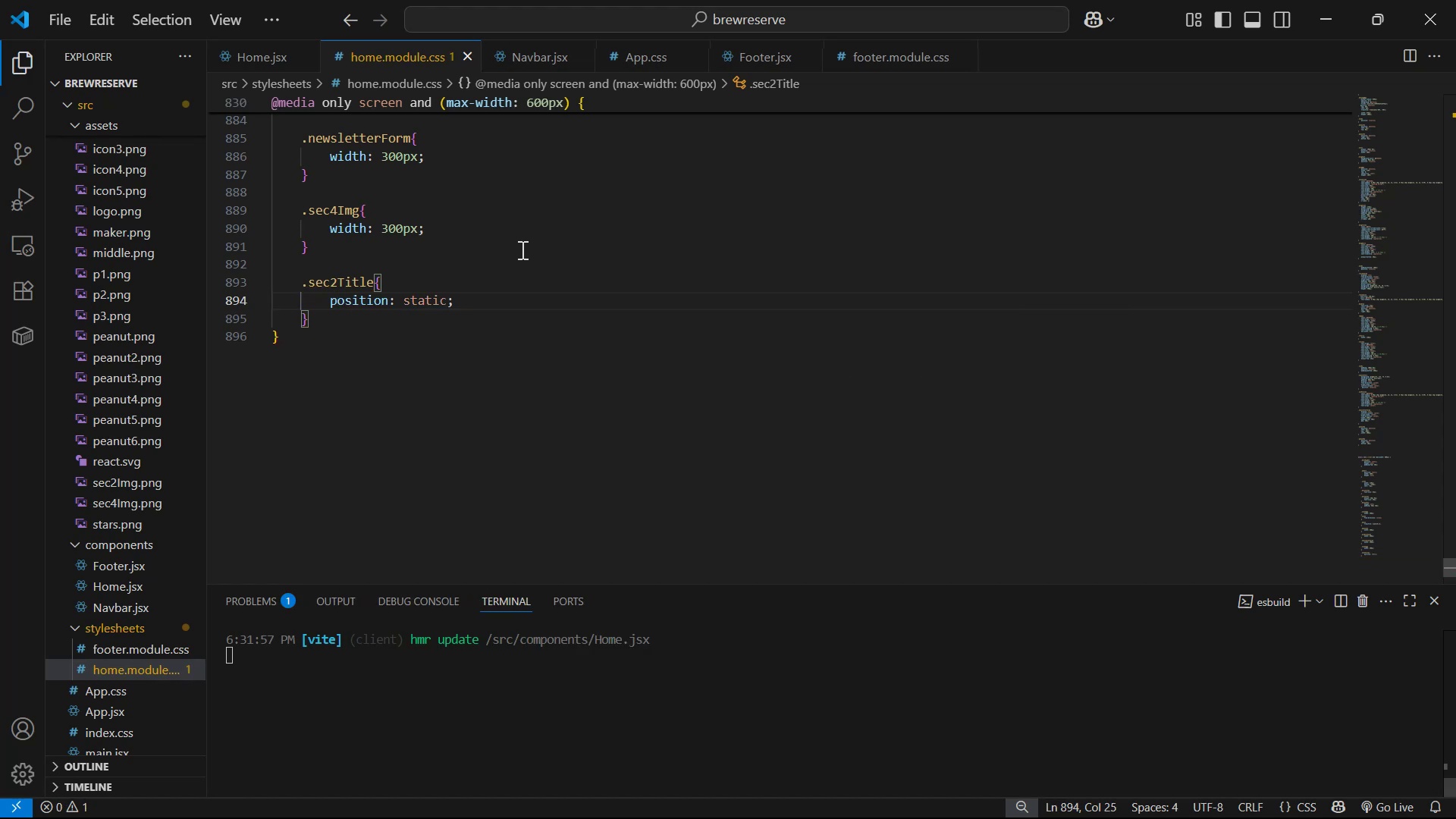 
key(Alt+Tab)
 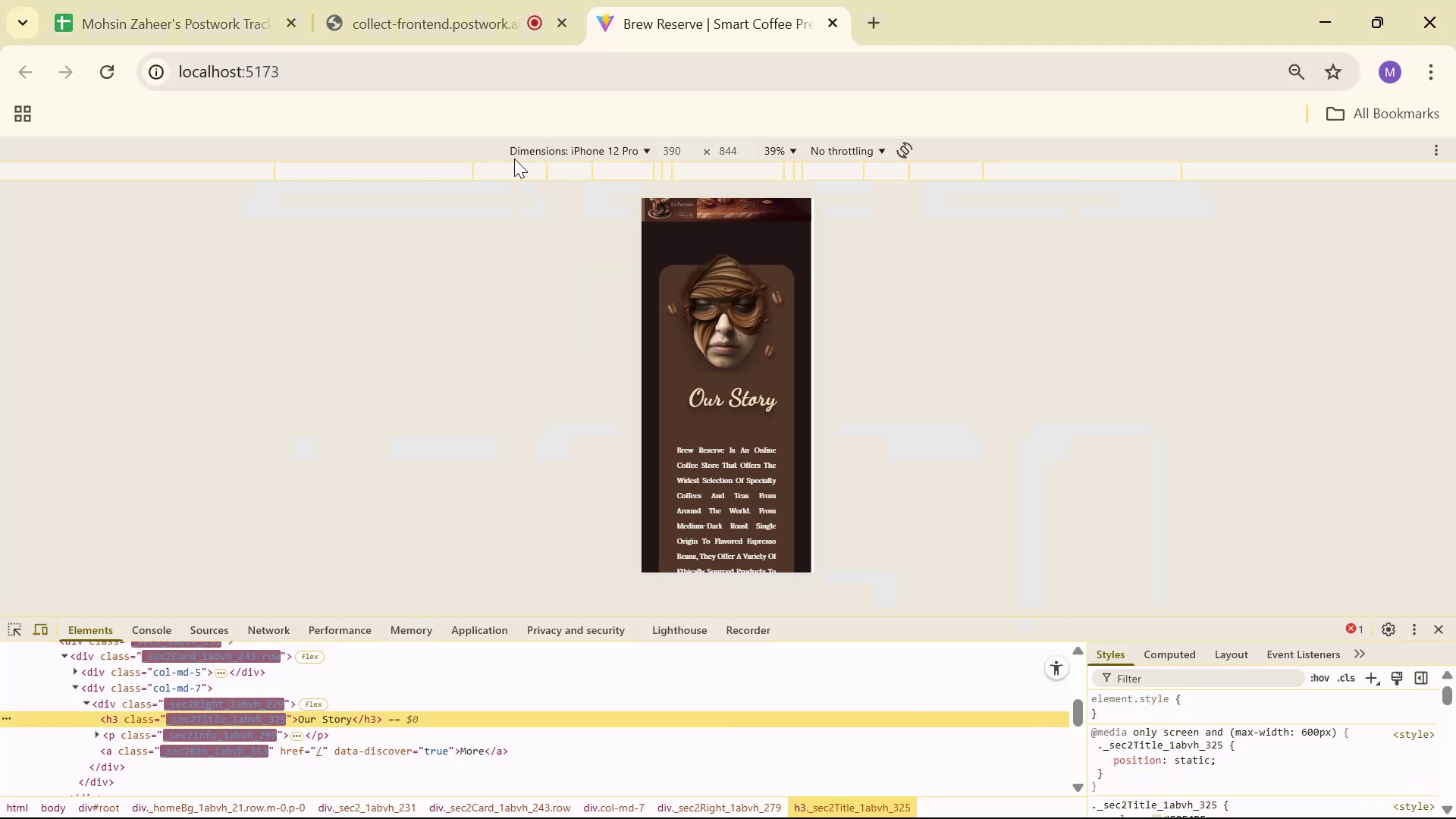 
scroll: coordinate [679, 301], scroll_direction: down, amount: 2.0
 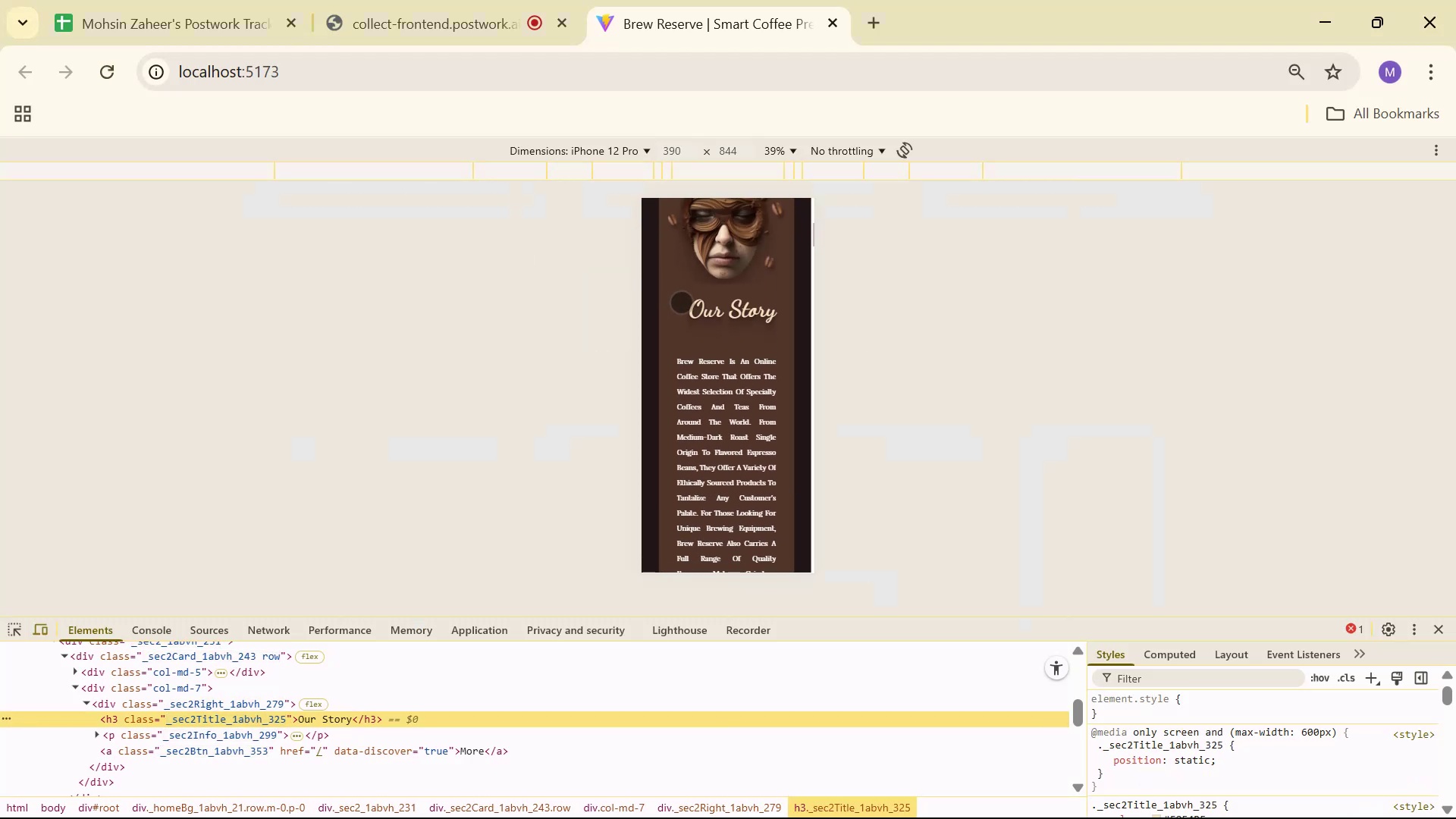 
key(Alt+Tab)
 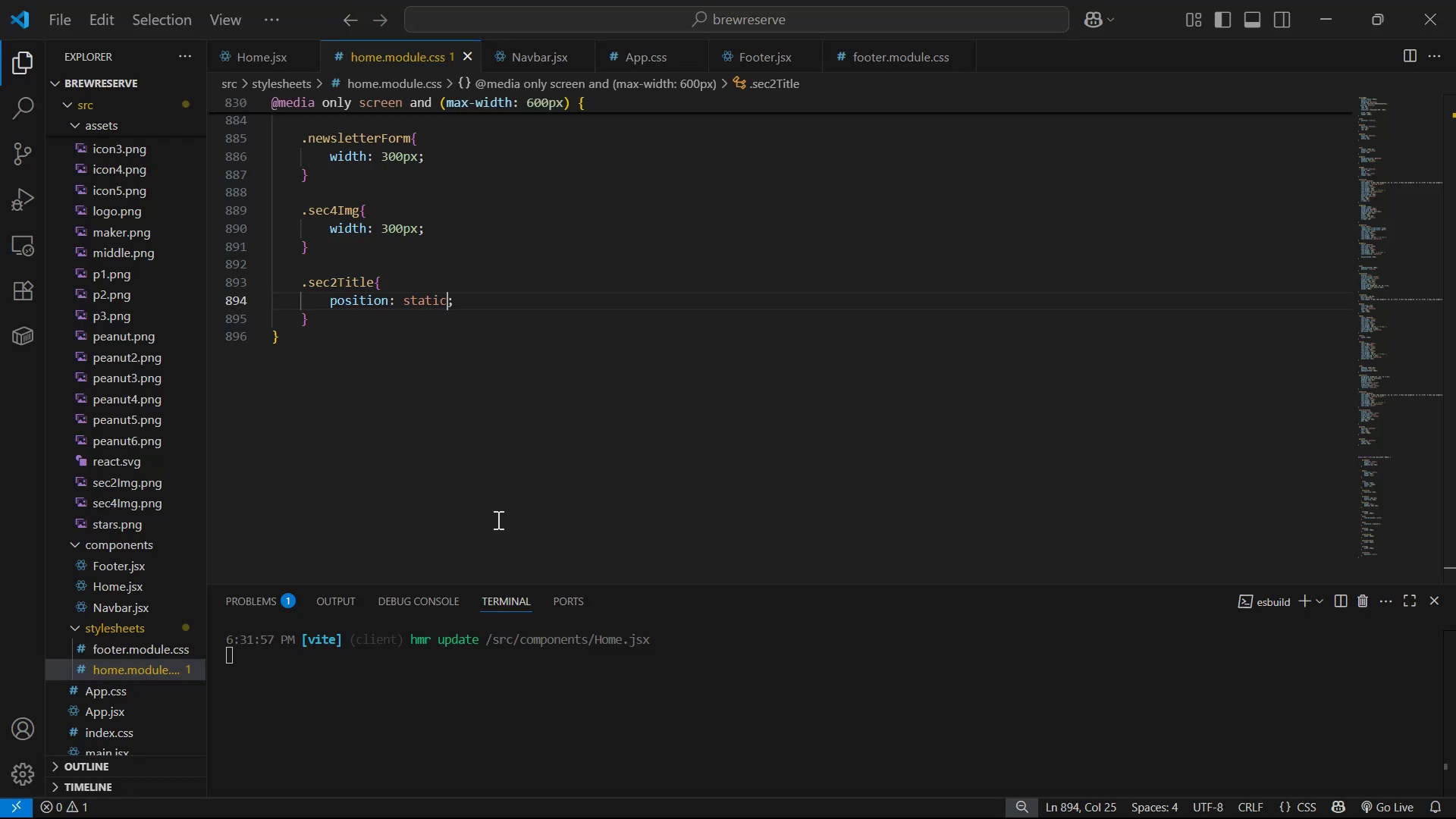 
key(Alt+AltLeft)
 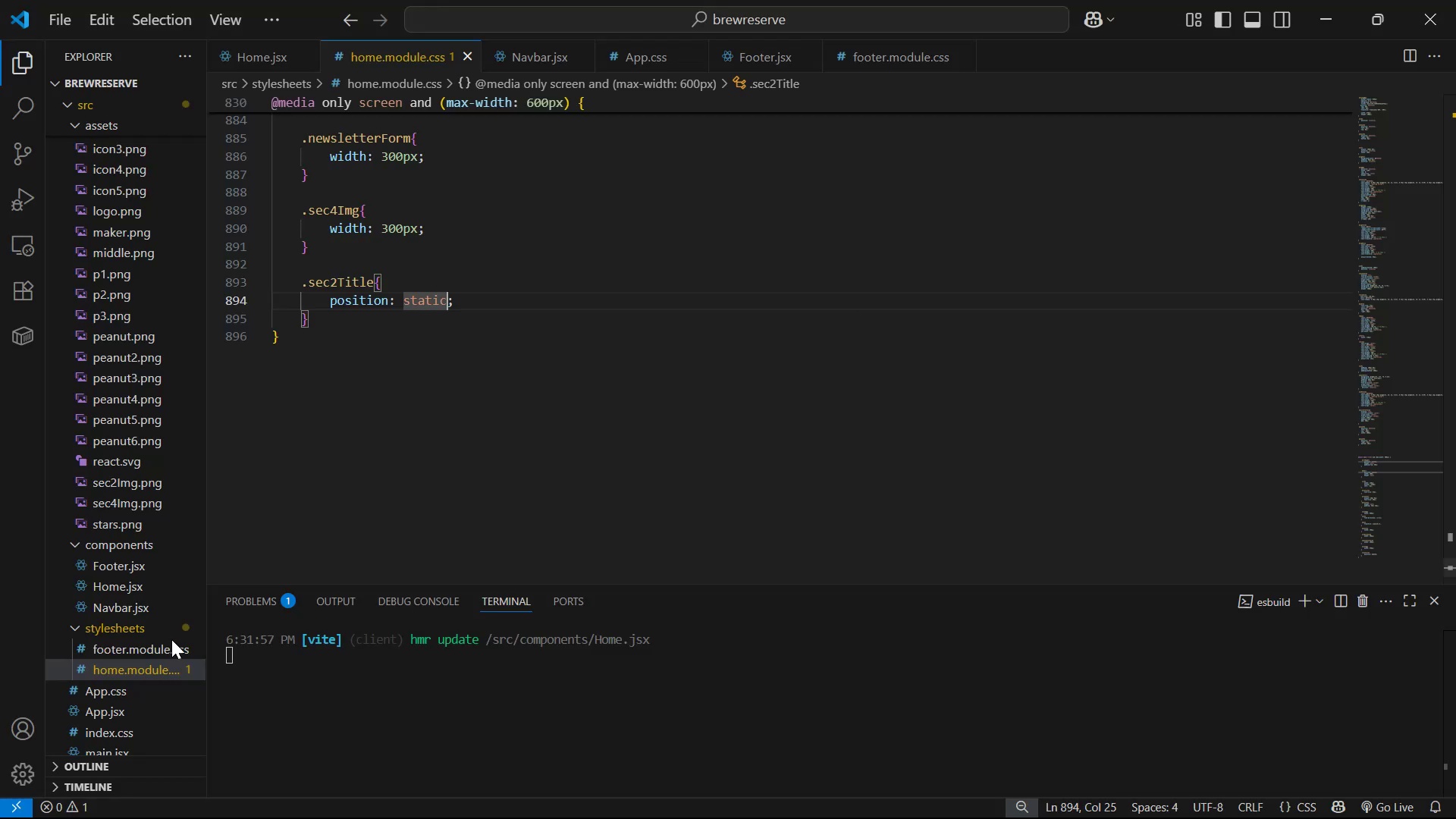 
key(Alt+Tab)
 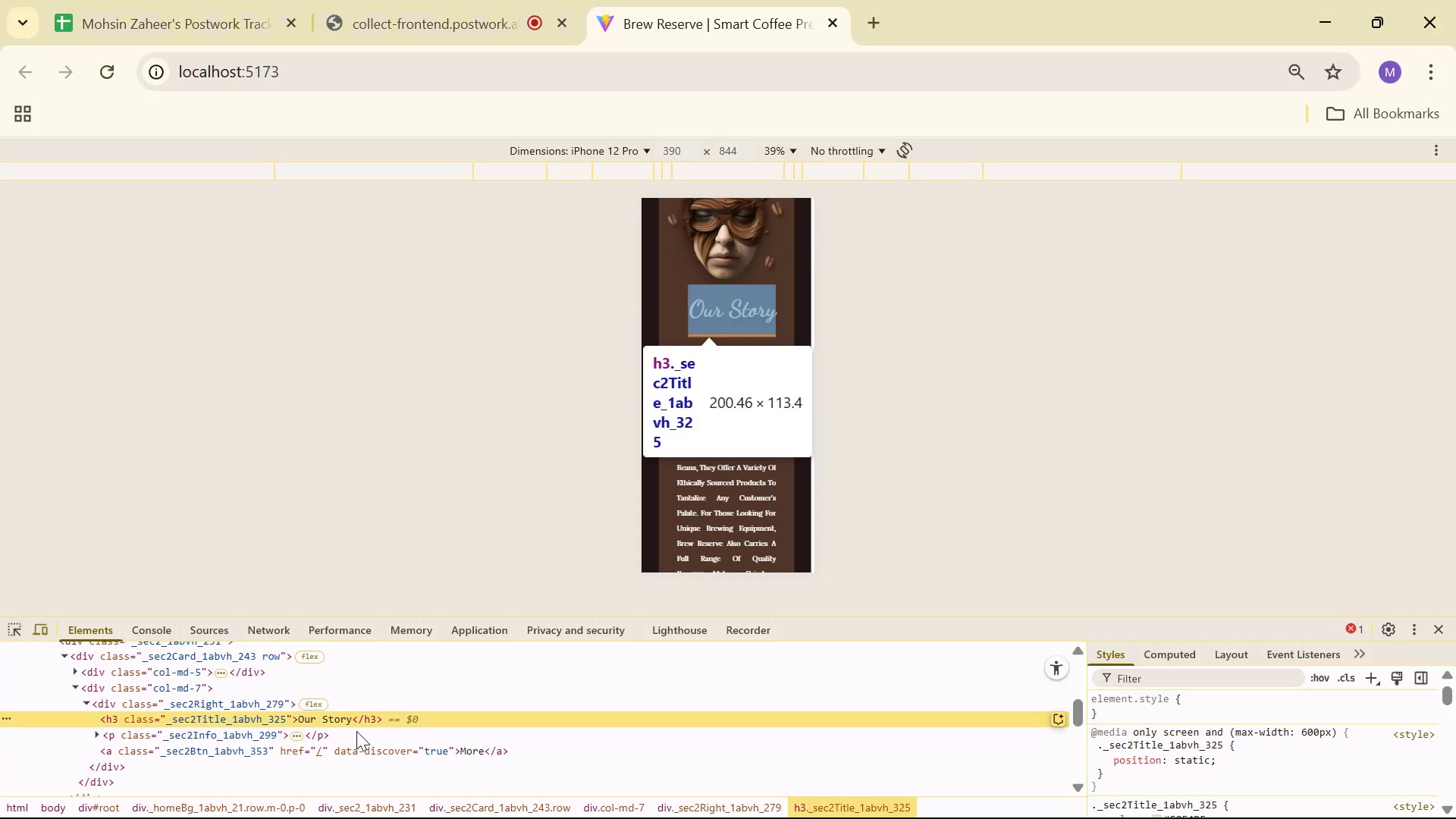 
scroll: coordinate [1310, 735], scroll_direction: down, amount: 2.0
 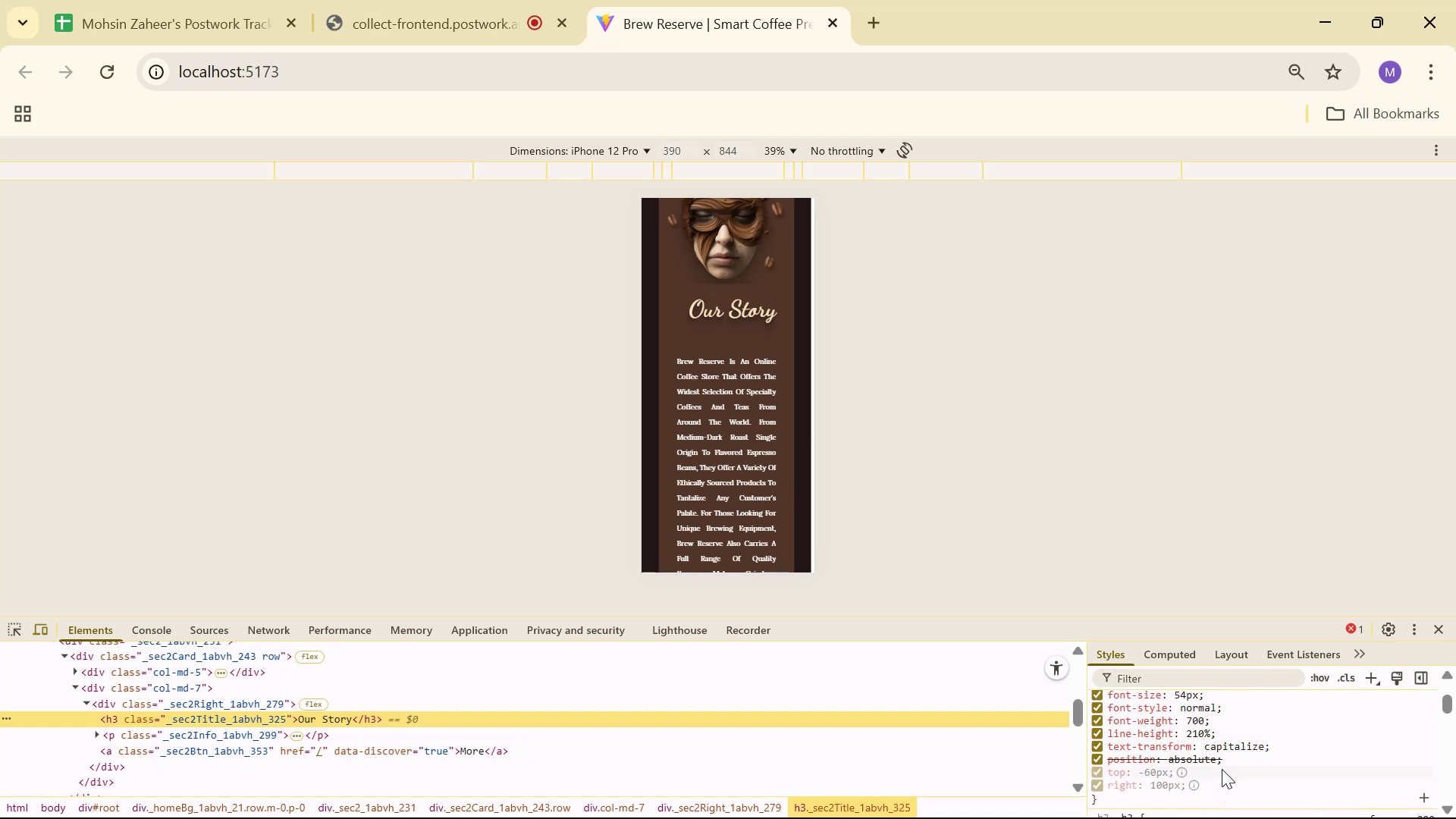 
scroll: coordinate [1238, 723], scroll_direction: up, amount: 1.0
 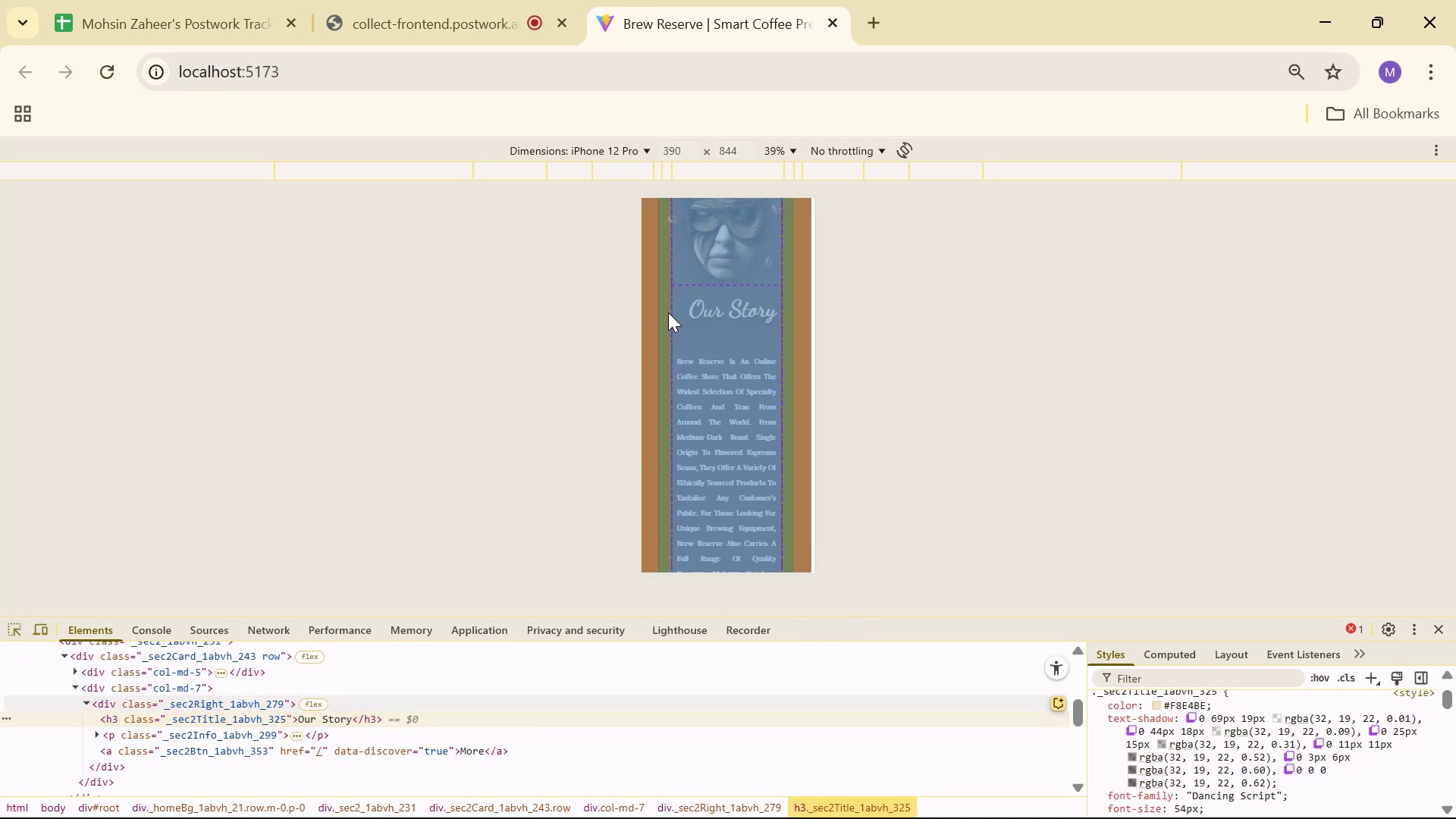 
wait(9.04)
 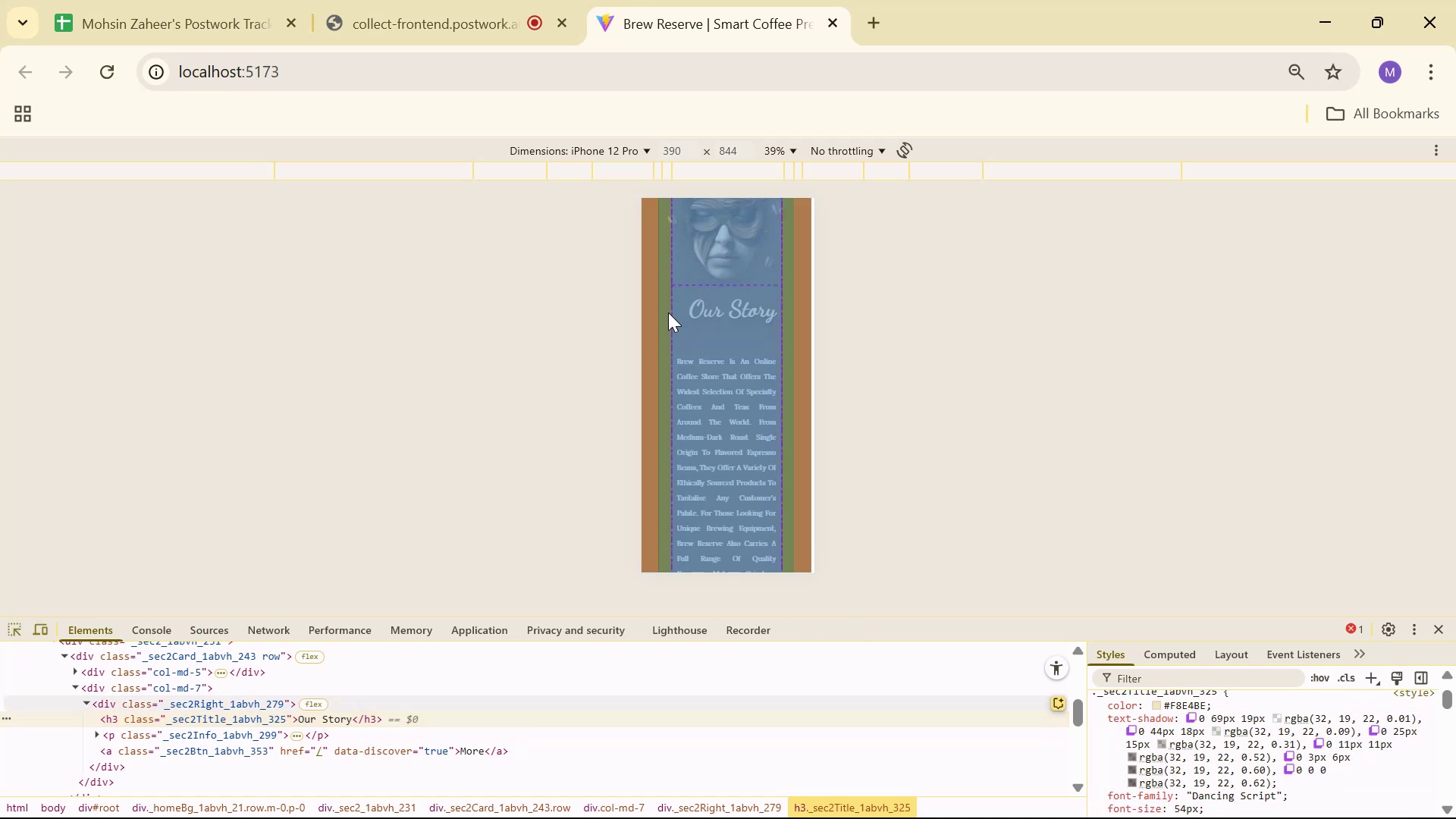 
left_click([675, 325])
 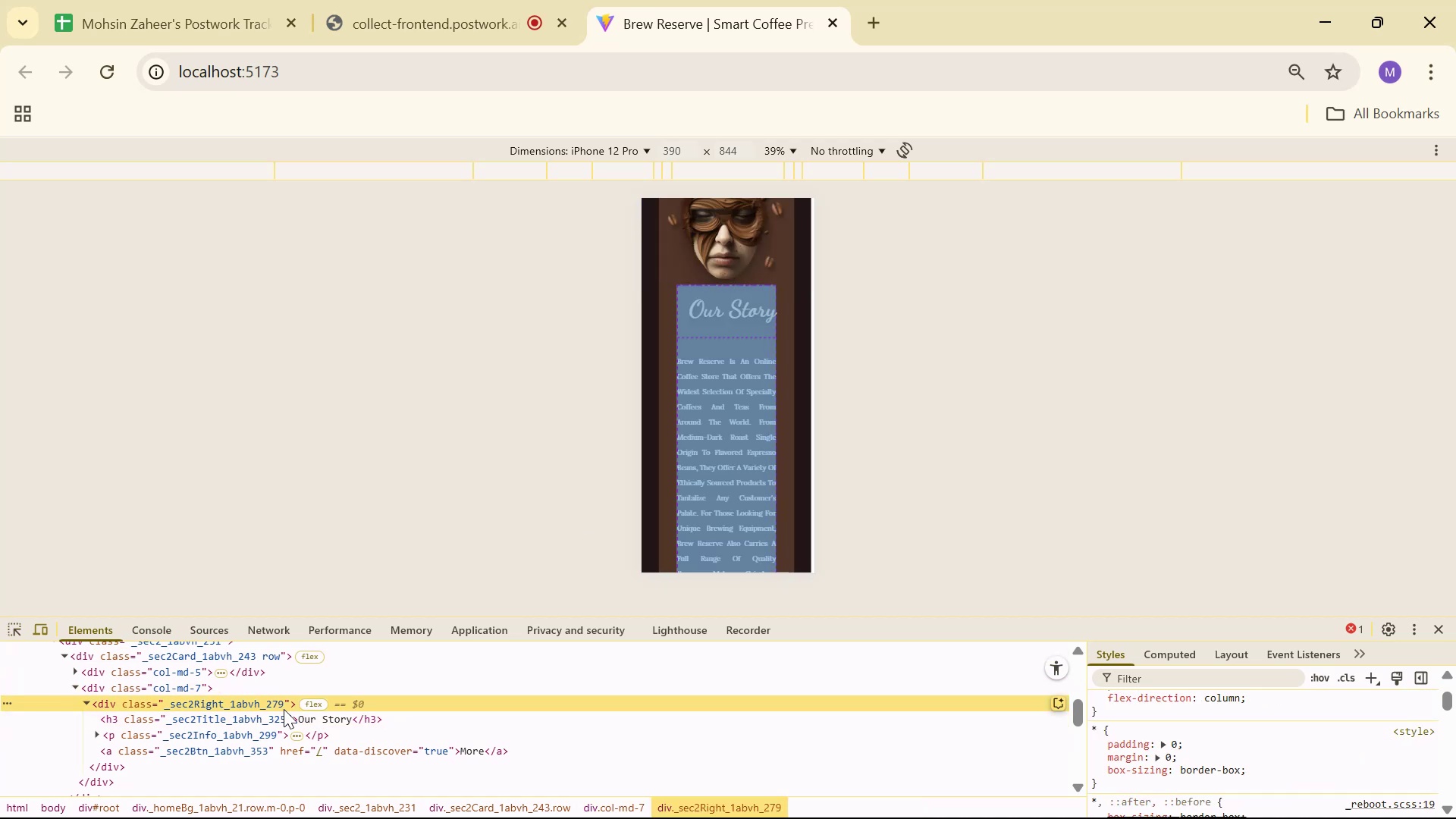 
scroll: coordinate [1235, 732], scroll_direction: down, amount: 1.0
 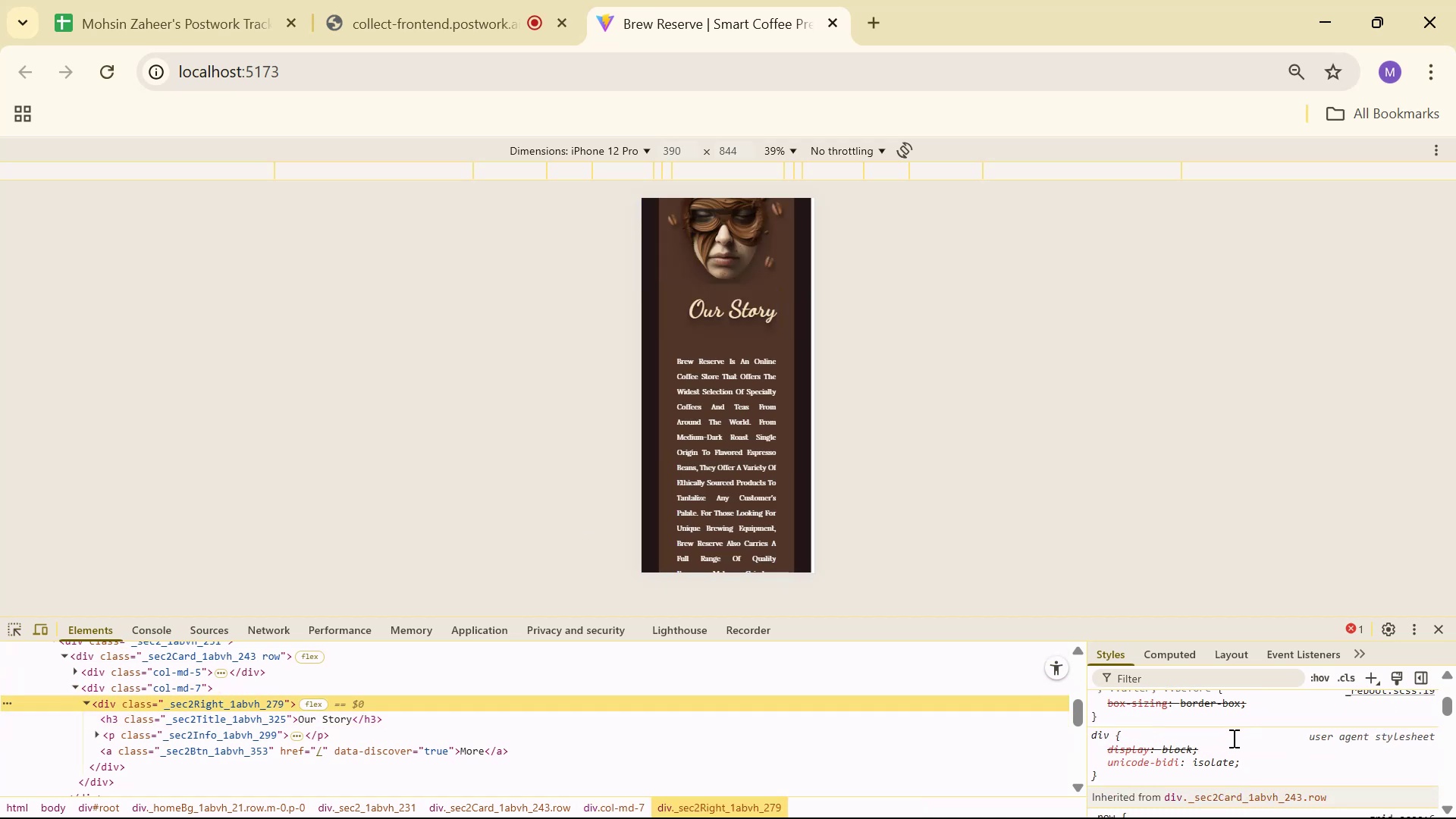 
scroll: coordinate [1234, 722], scroll_direction: up, amount: 2.0
 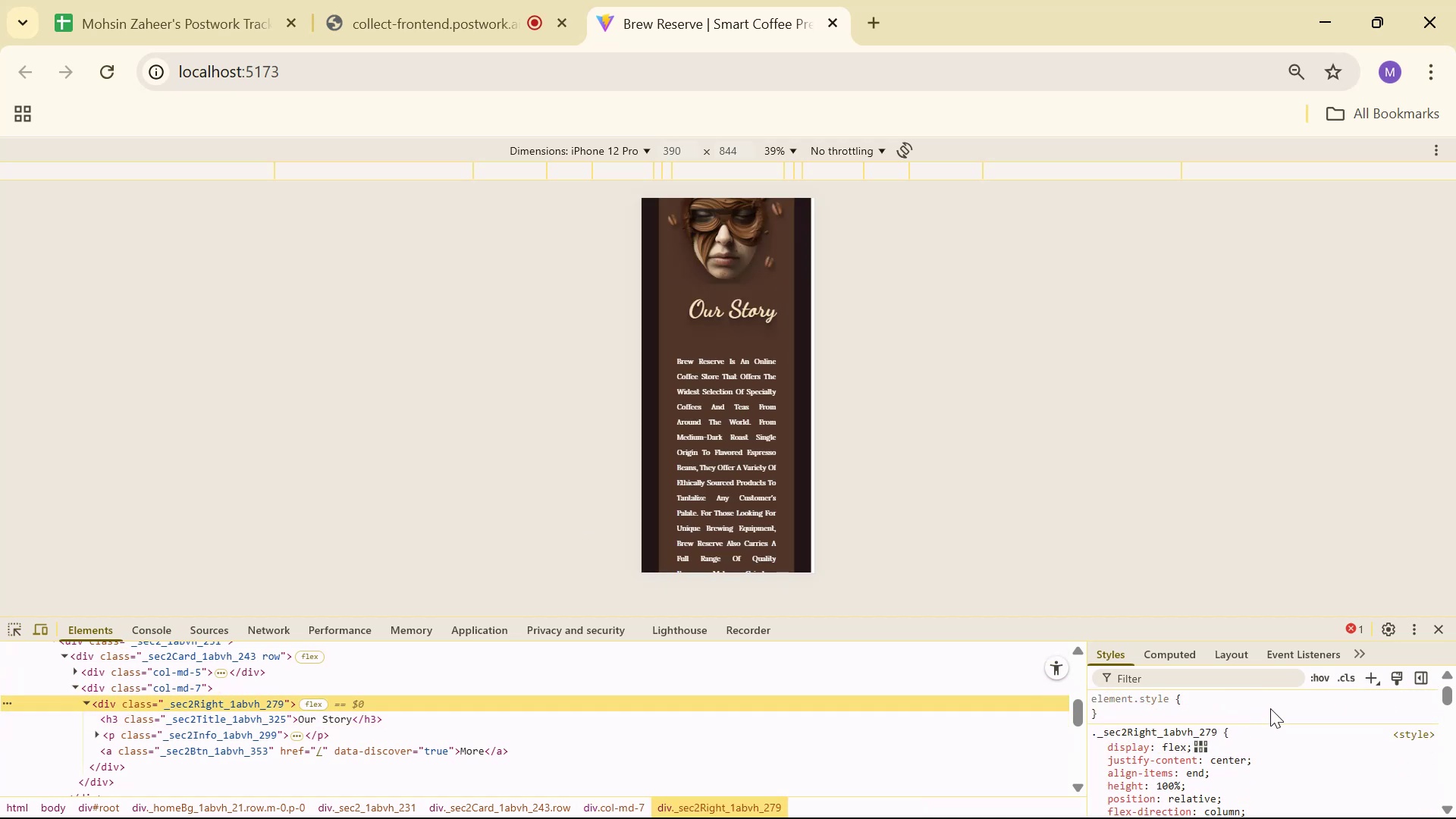 
key(Alt+AltLeft)
 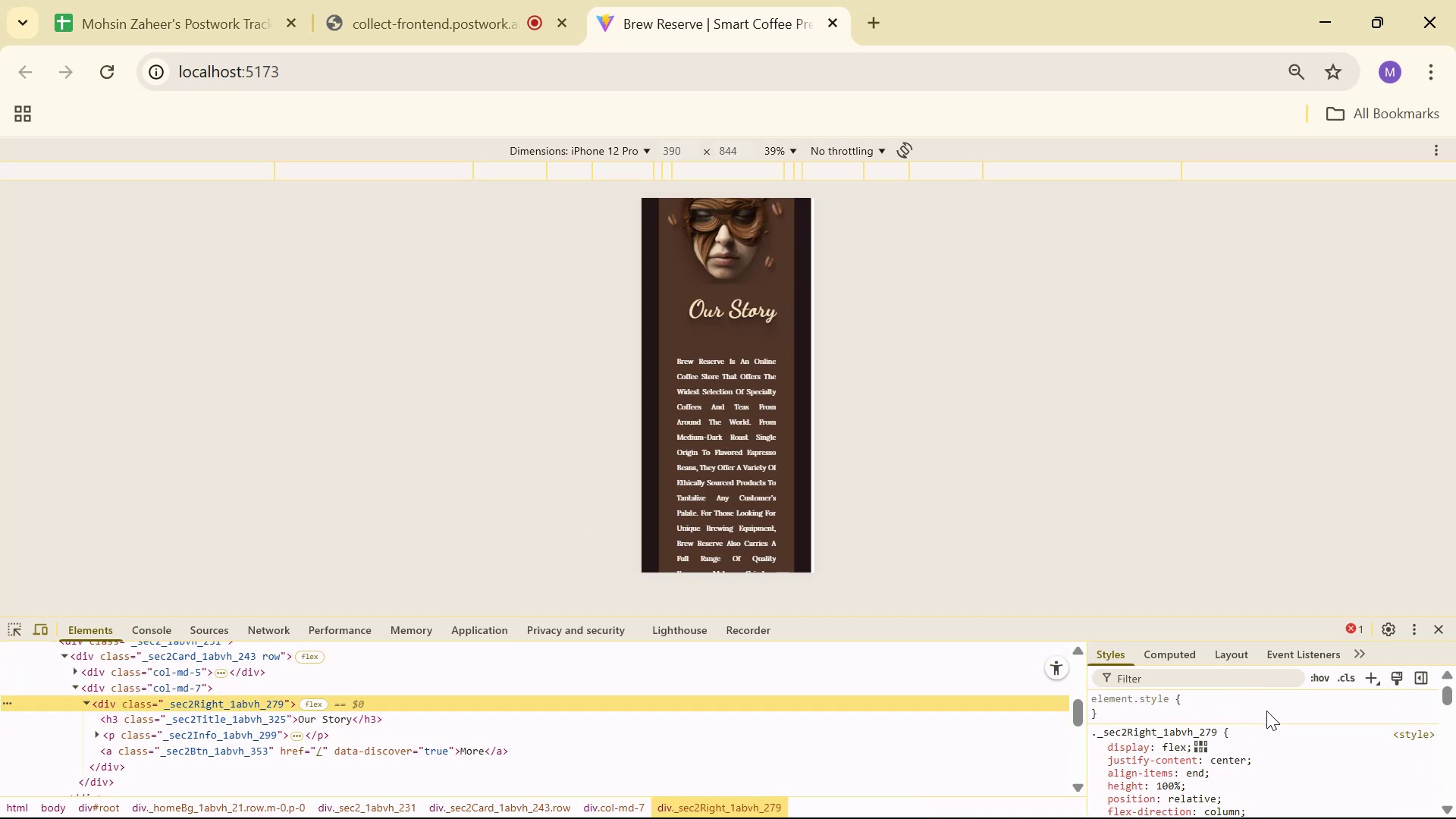 
key(Alt+Tab)
 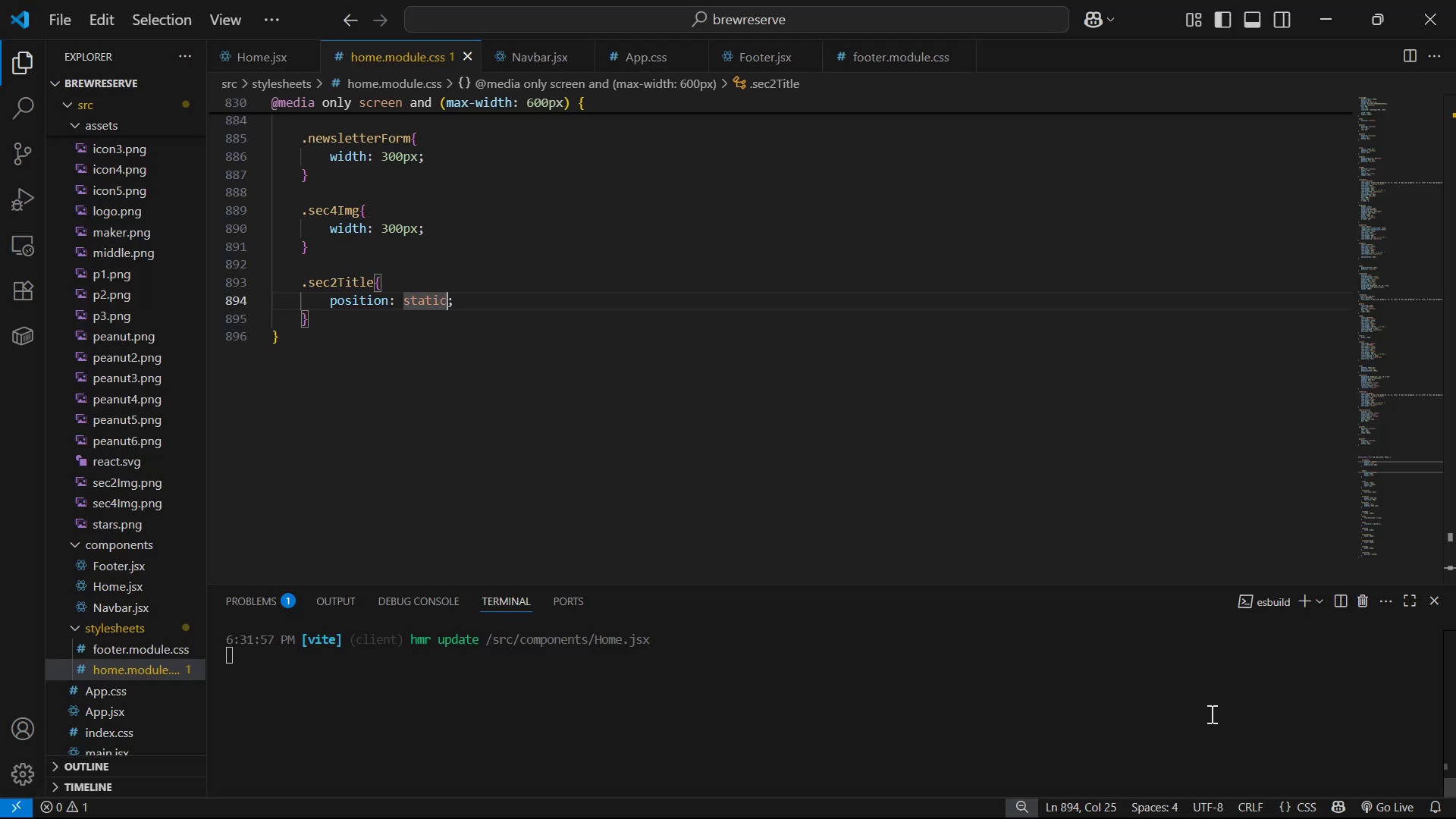 
key(Alt+AltLeft)
 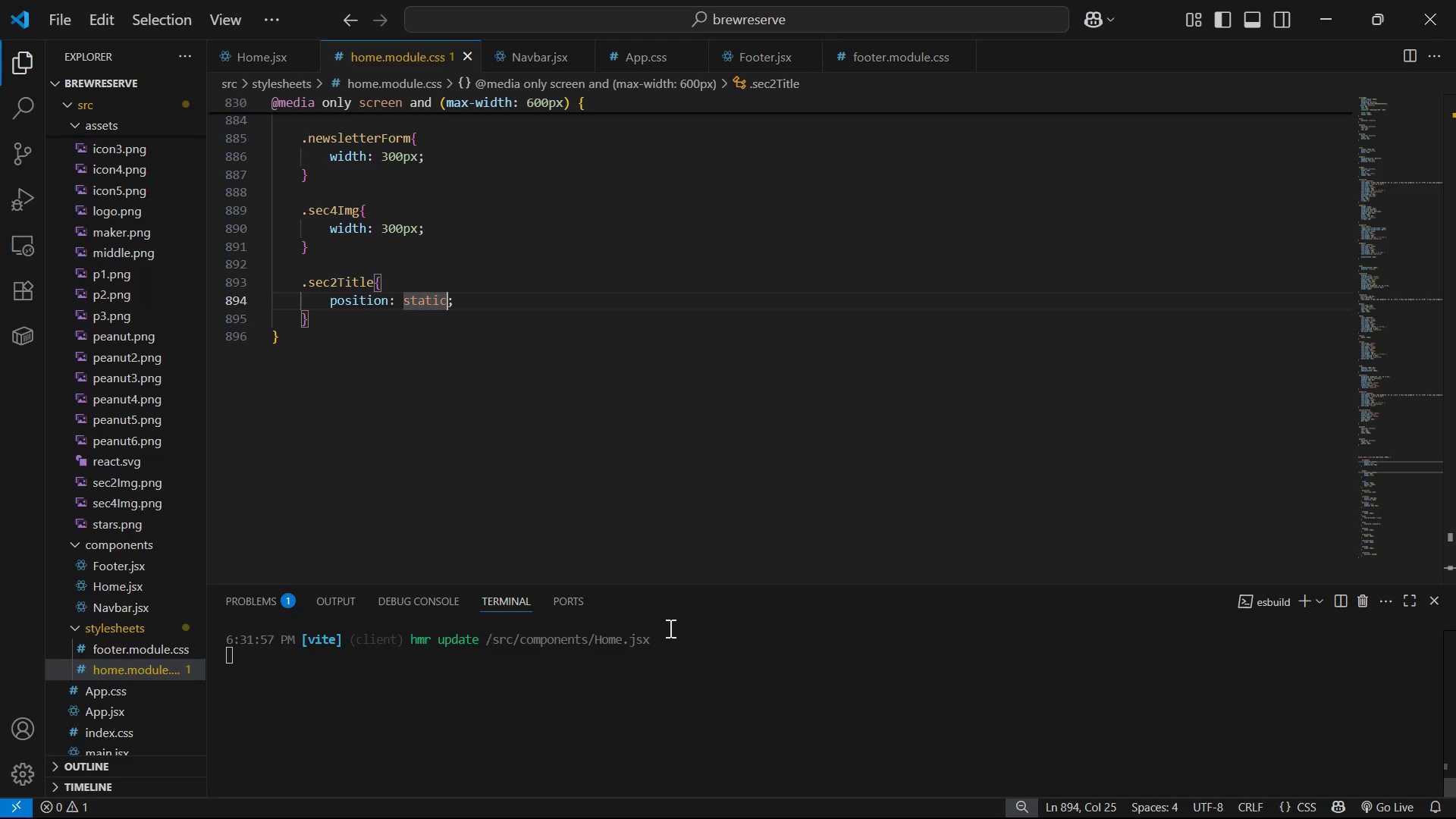 
key(Alt+Tab)
 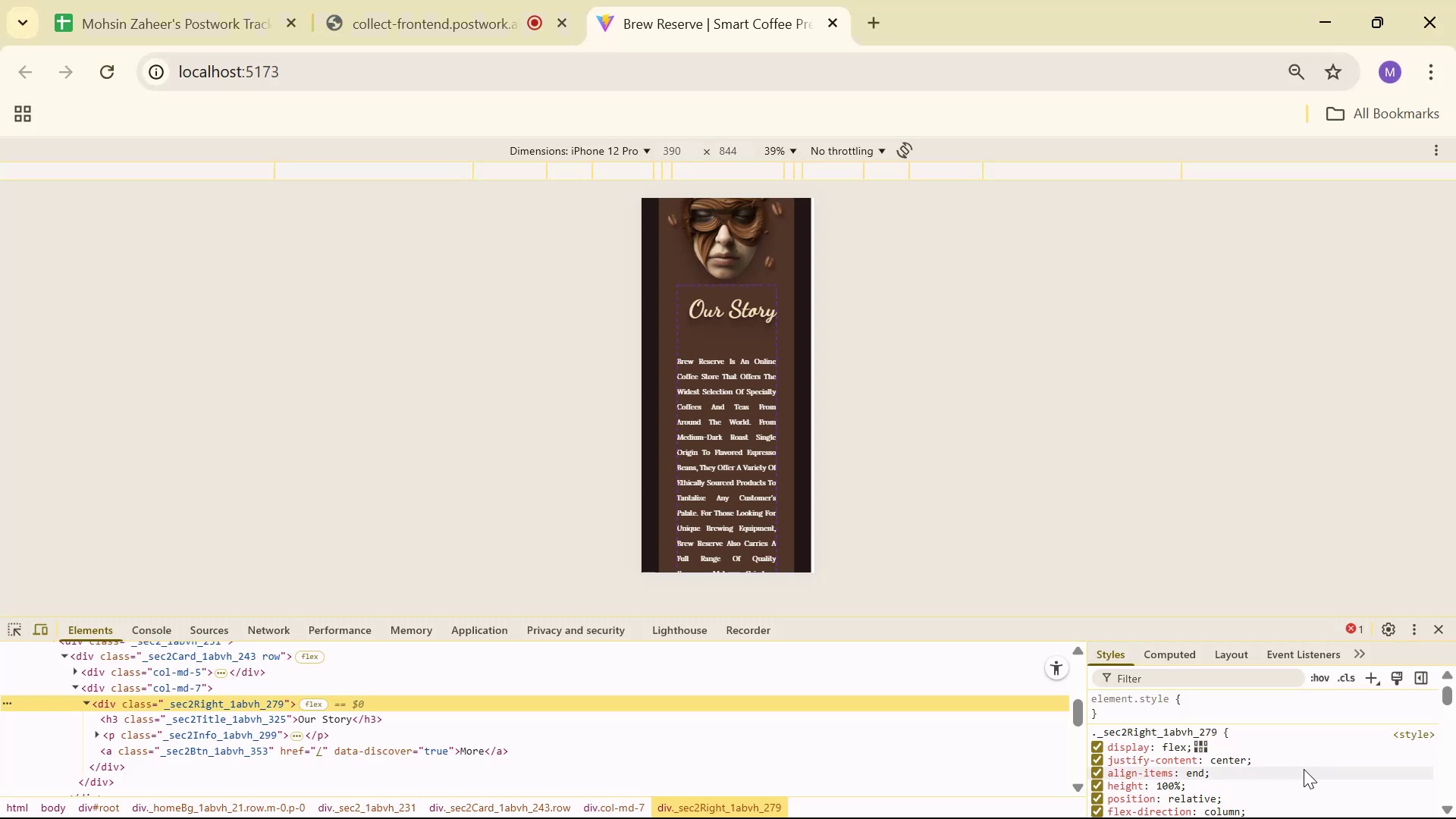 
key(Alt+AltLeft)
 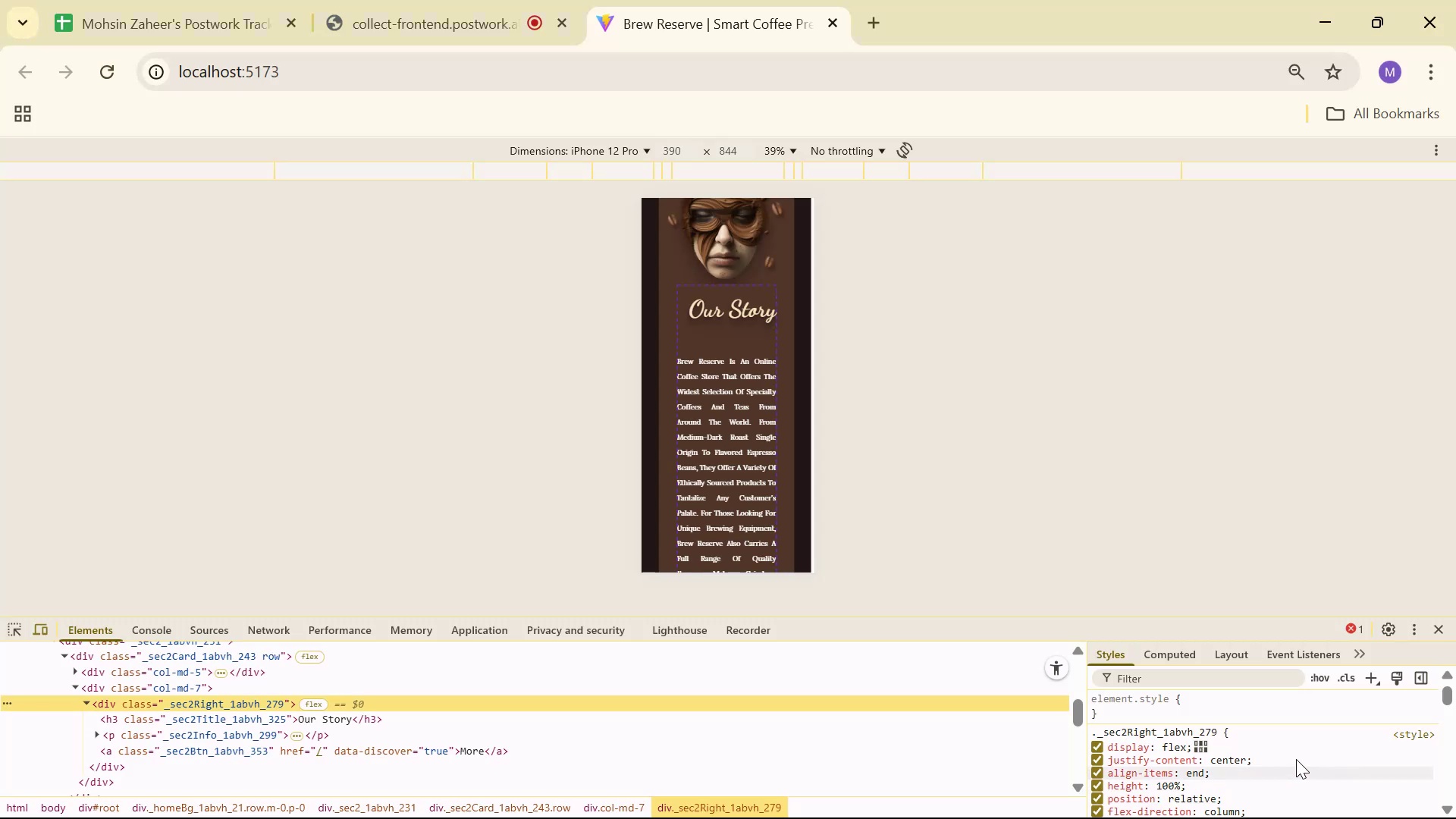 
scroll: coordinate [1304, 756], scroll_direction: down, amount: 1.0
 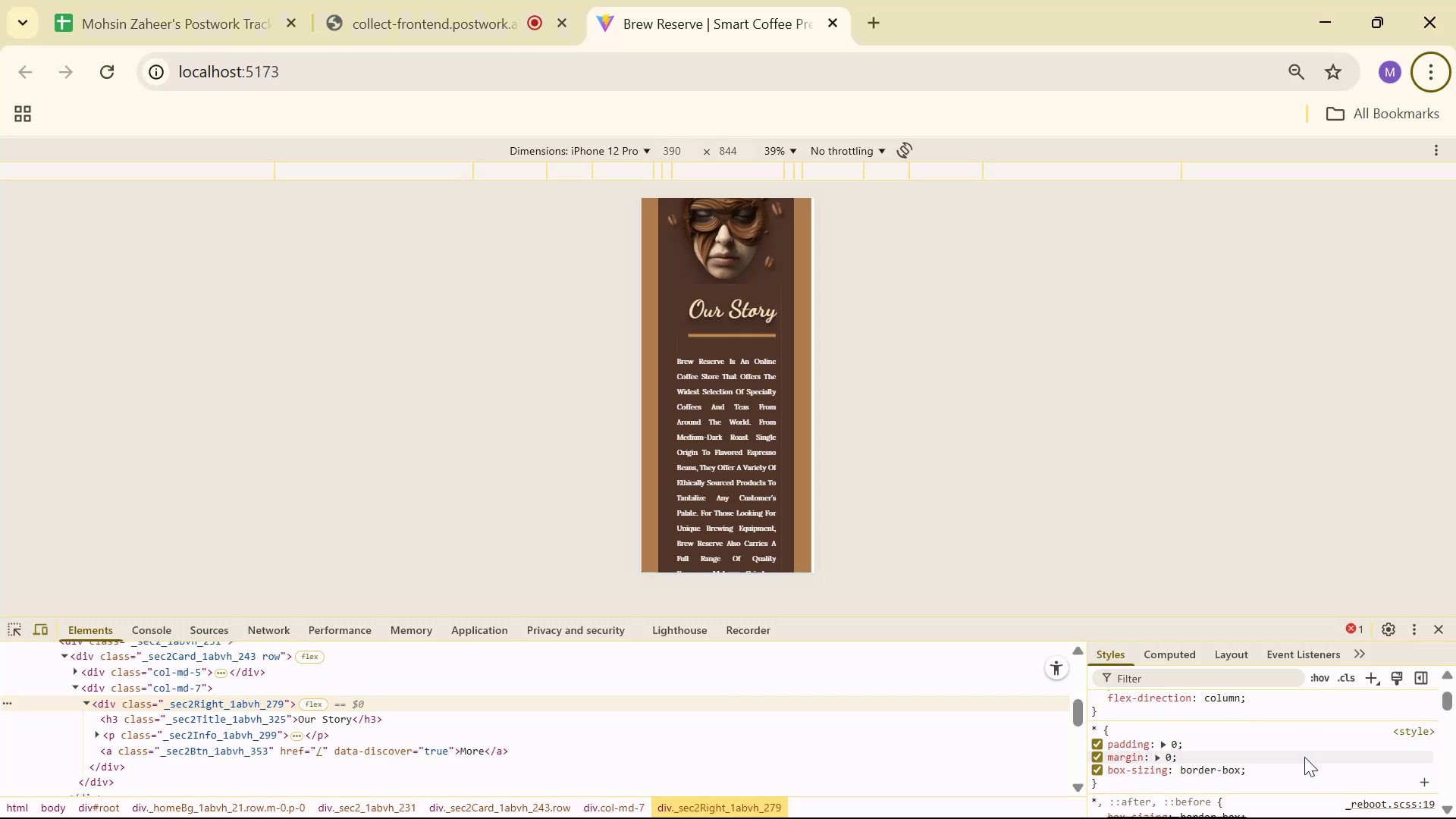 
scroll: coordinate [1302, 748], scroll_direction: up, amount: 1.0
 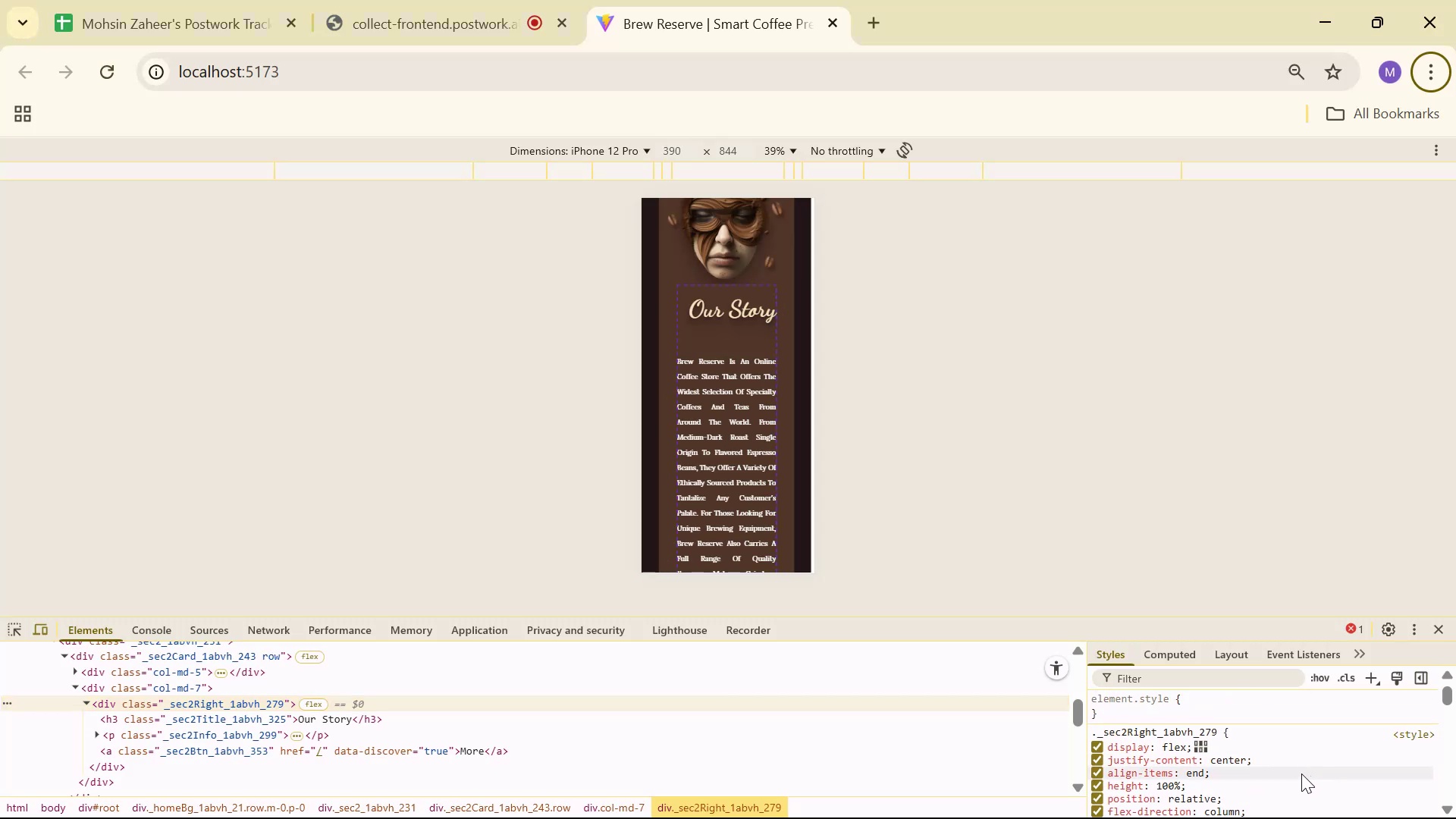 
key(Alt+AltLeft)
 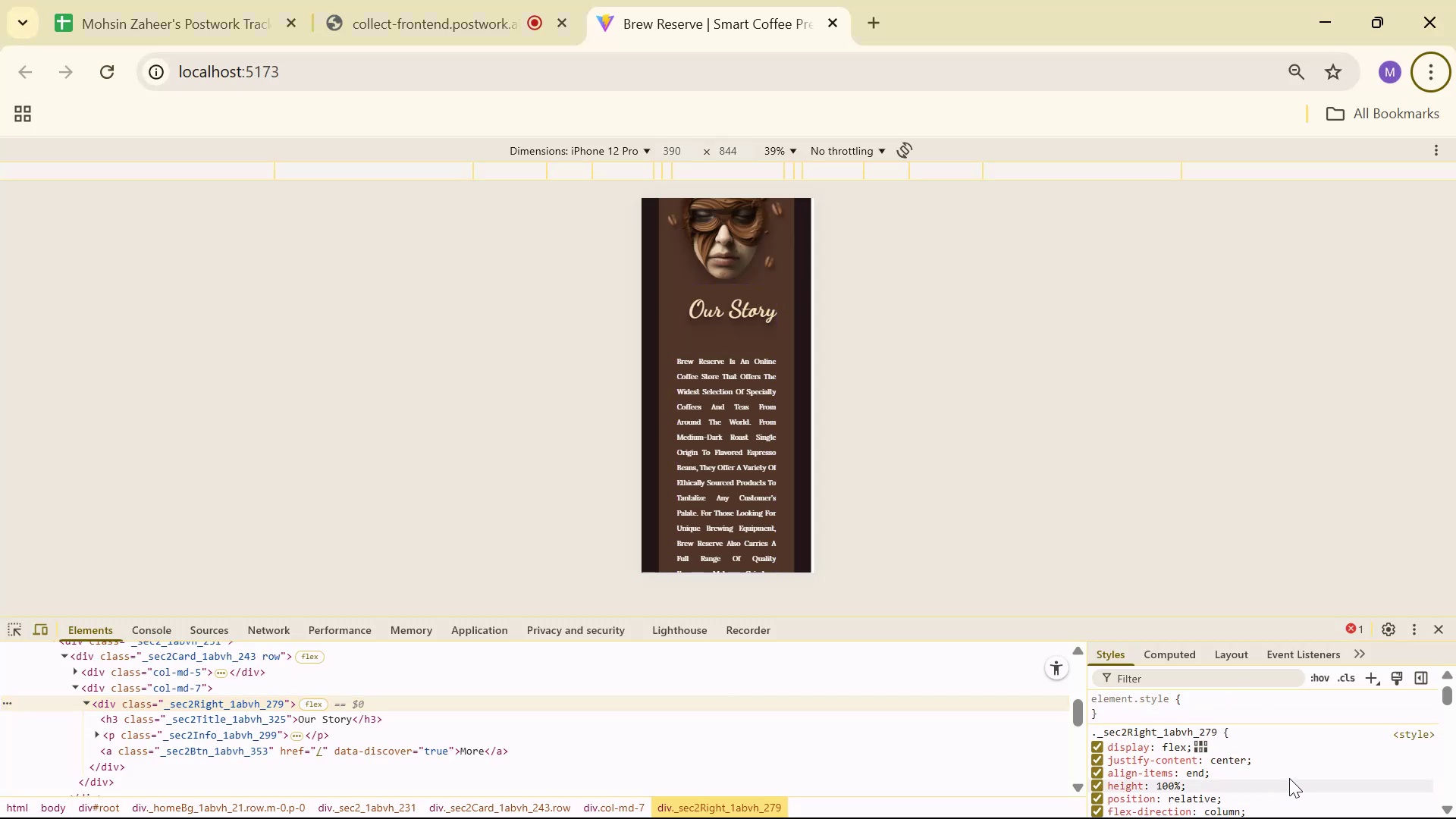 
key(Alt+Tab)
 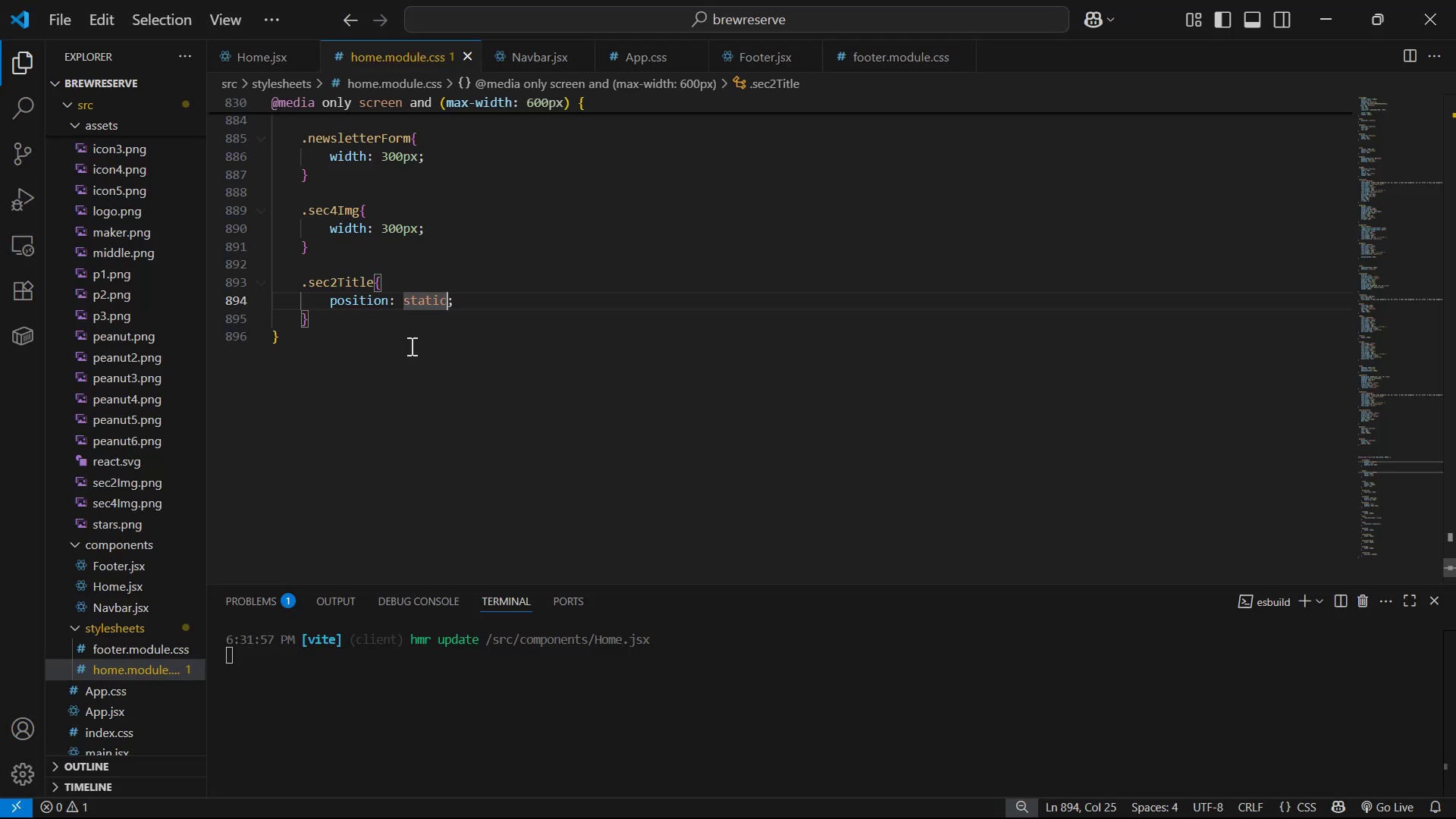 
left_click([475, 314])
 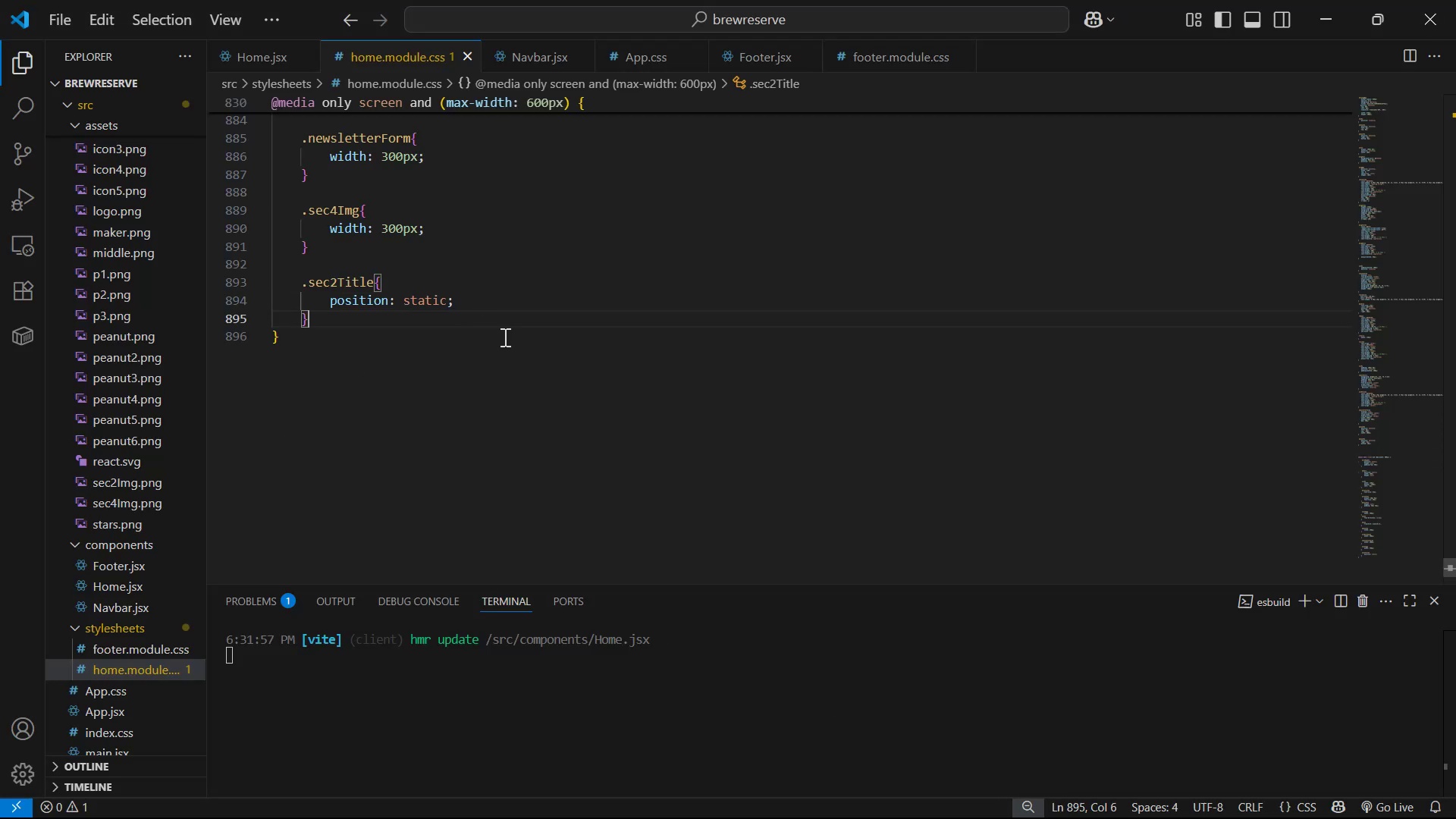 
key(Enter)
 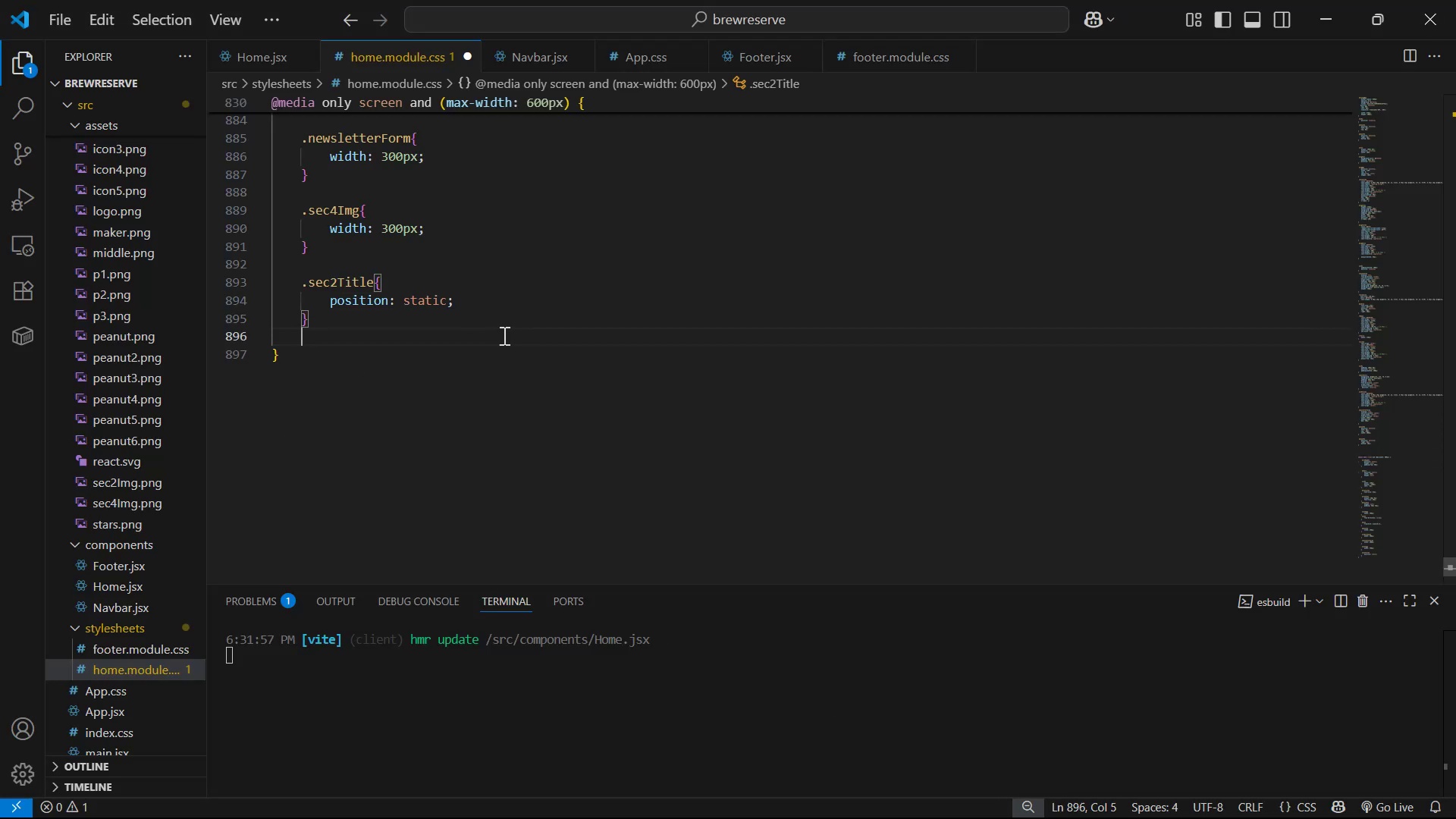 
key(Enter)
 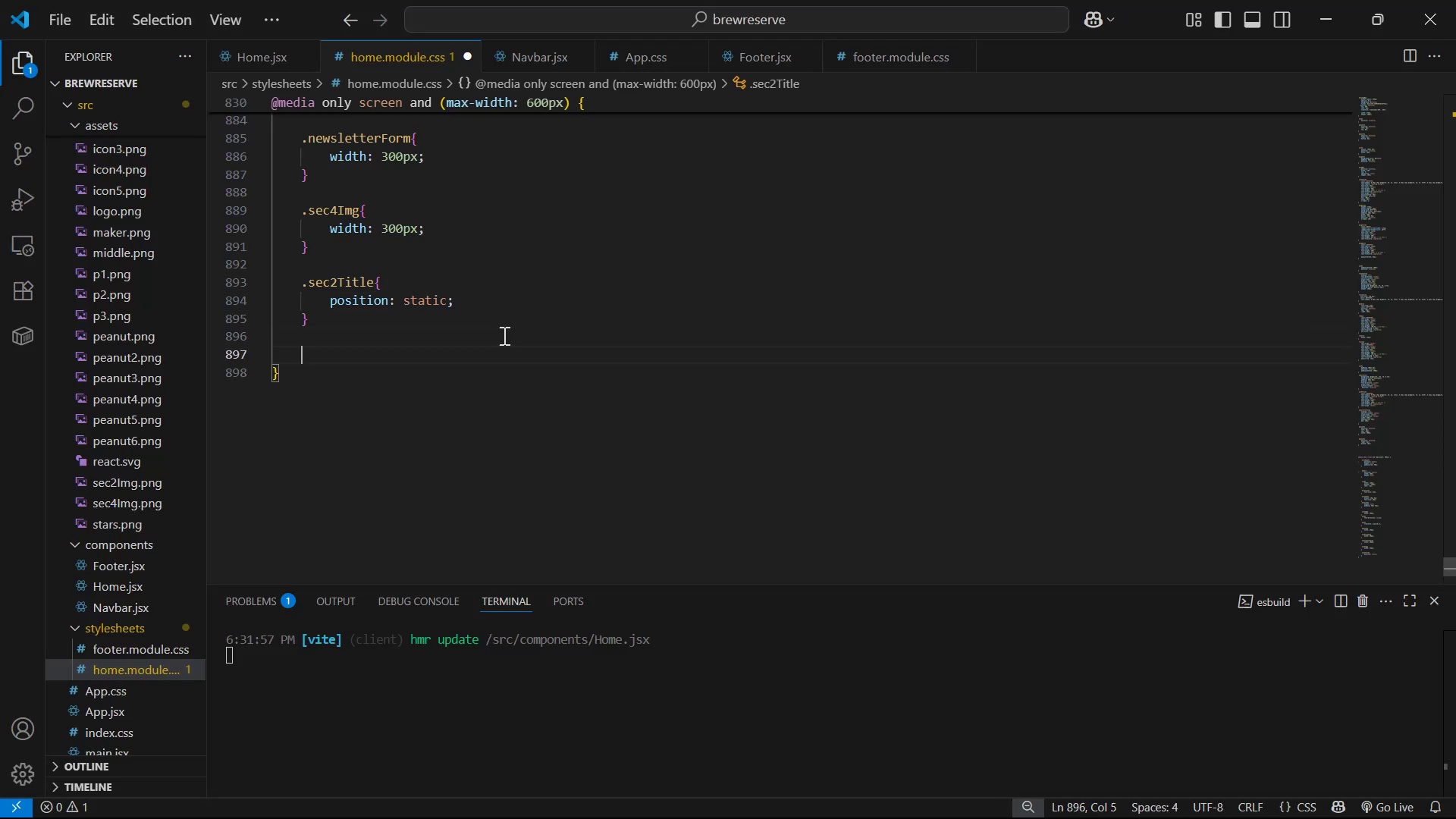 
type(.sec2E)
key(Backspace)
type(R)
 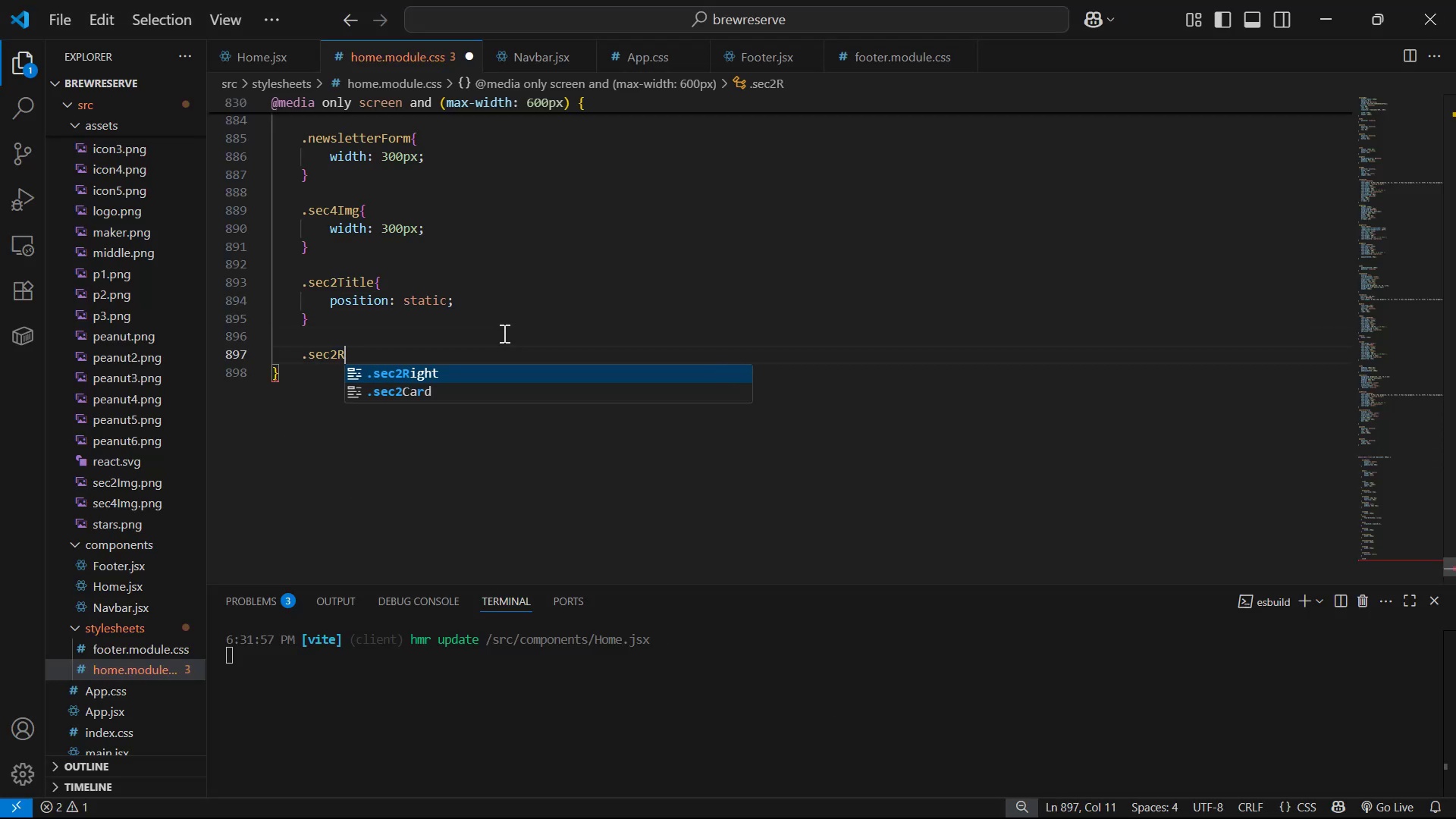 
 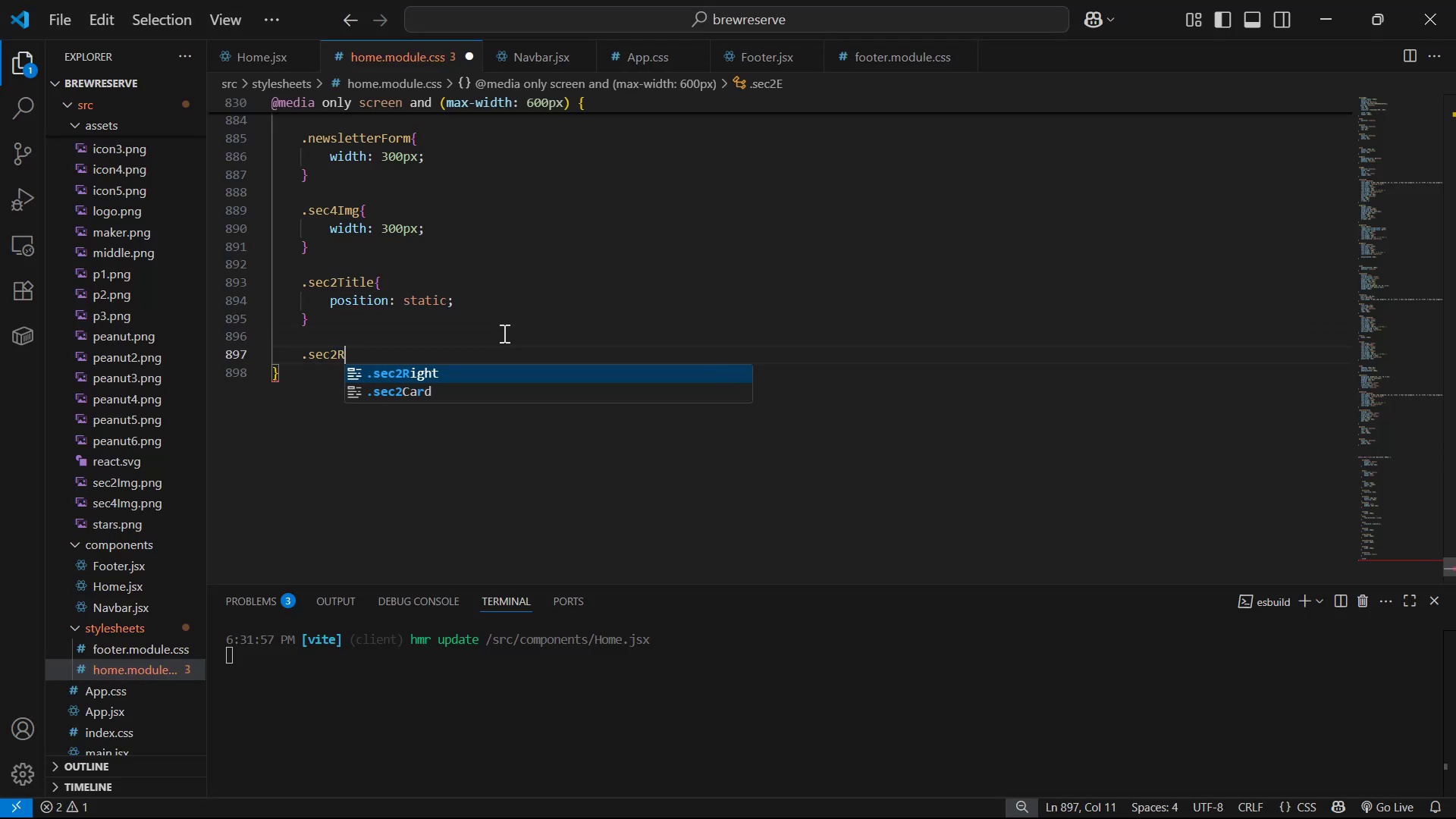 
key(Enter)
 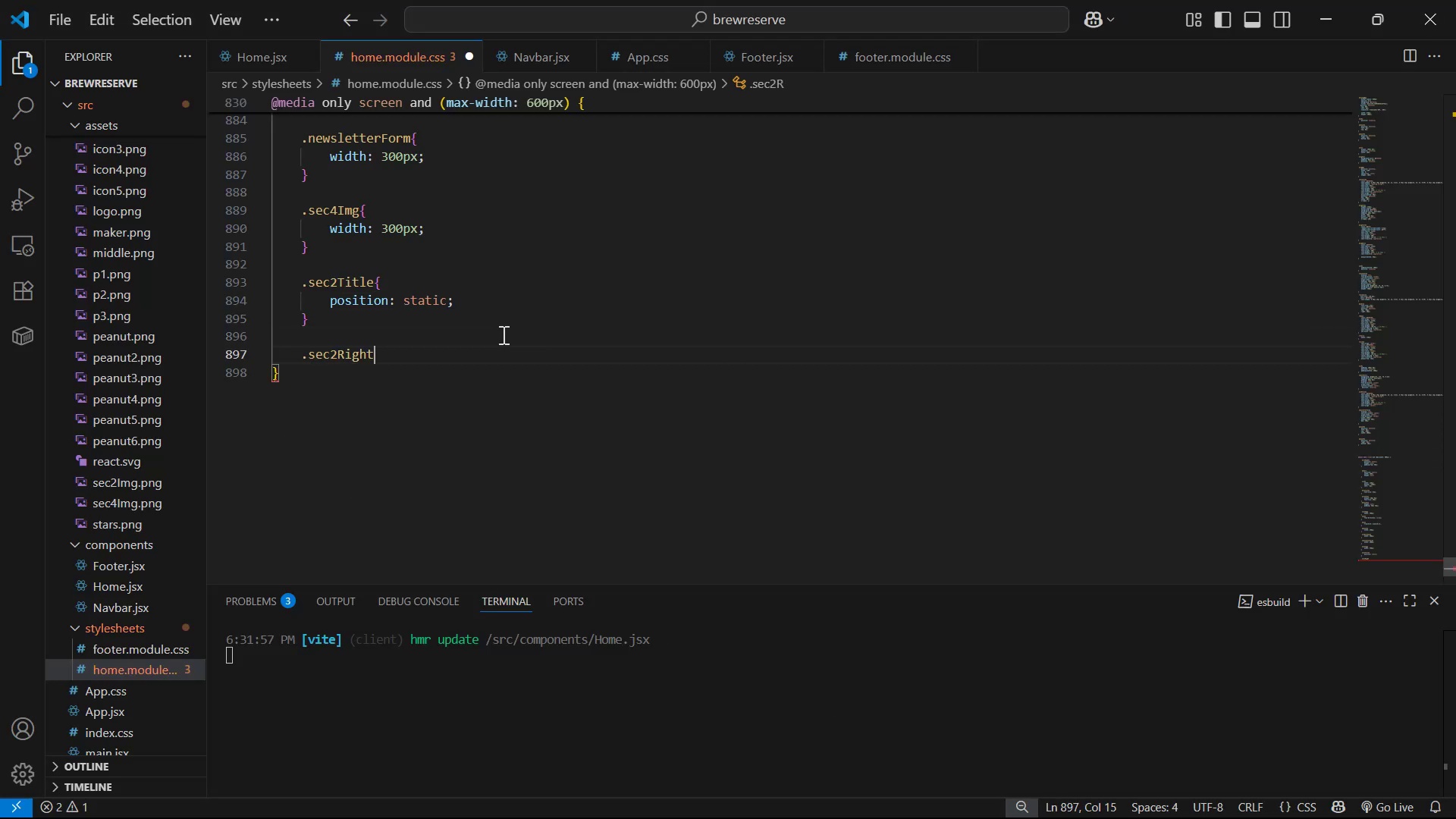 
key(Shift+ShiftLeft)
 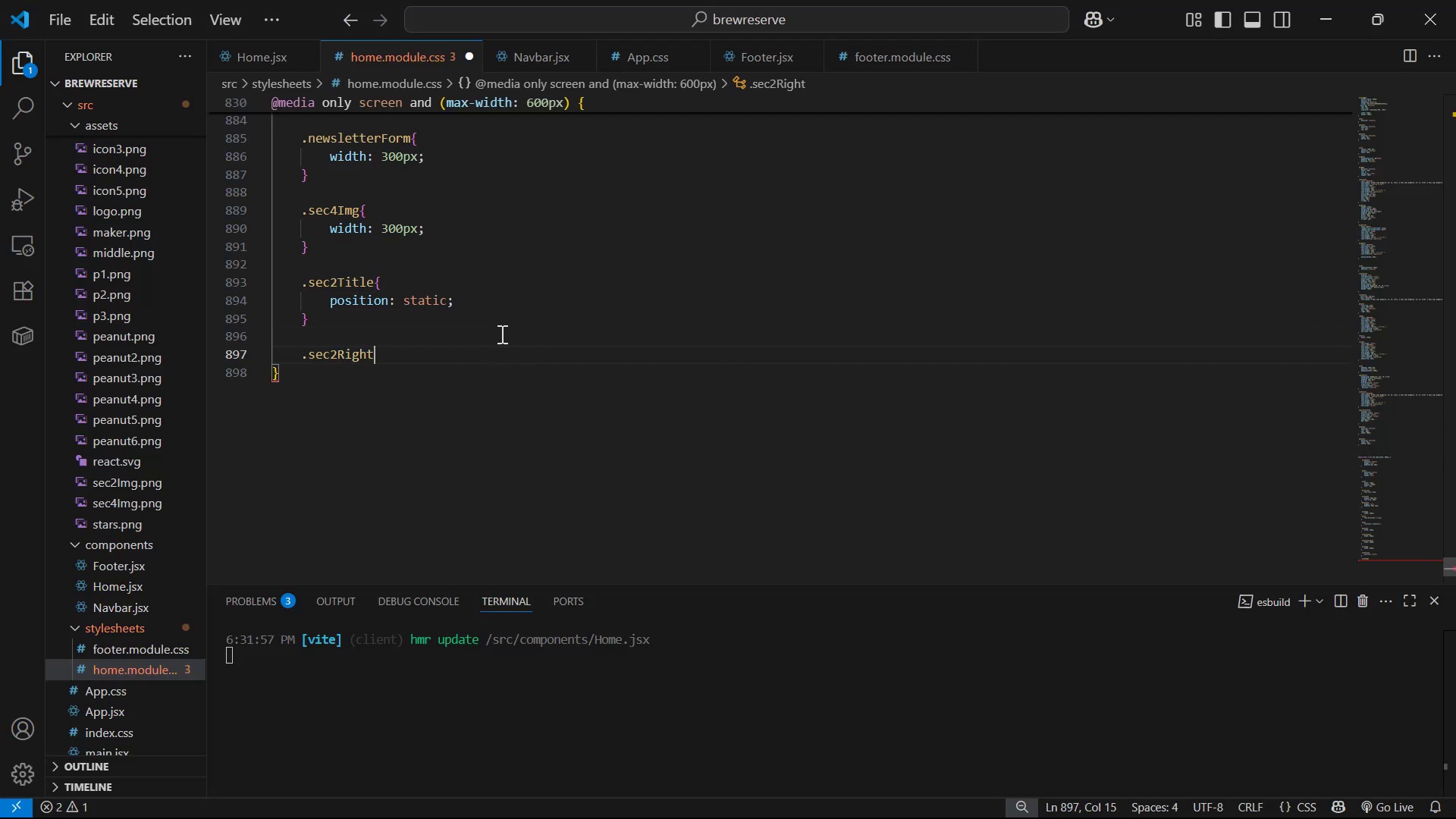 
key(Shift+BracketLeft)
 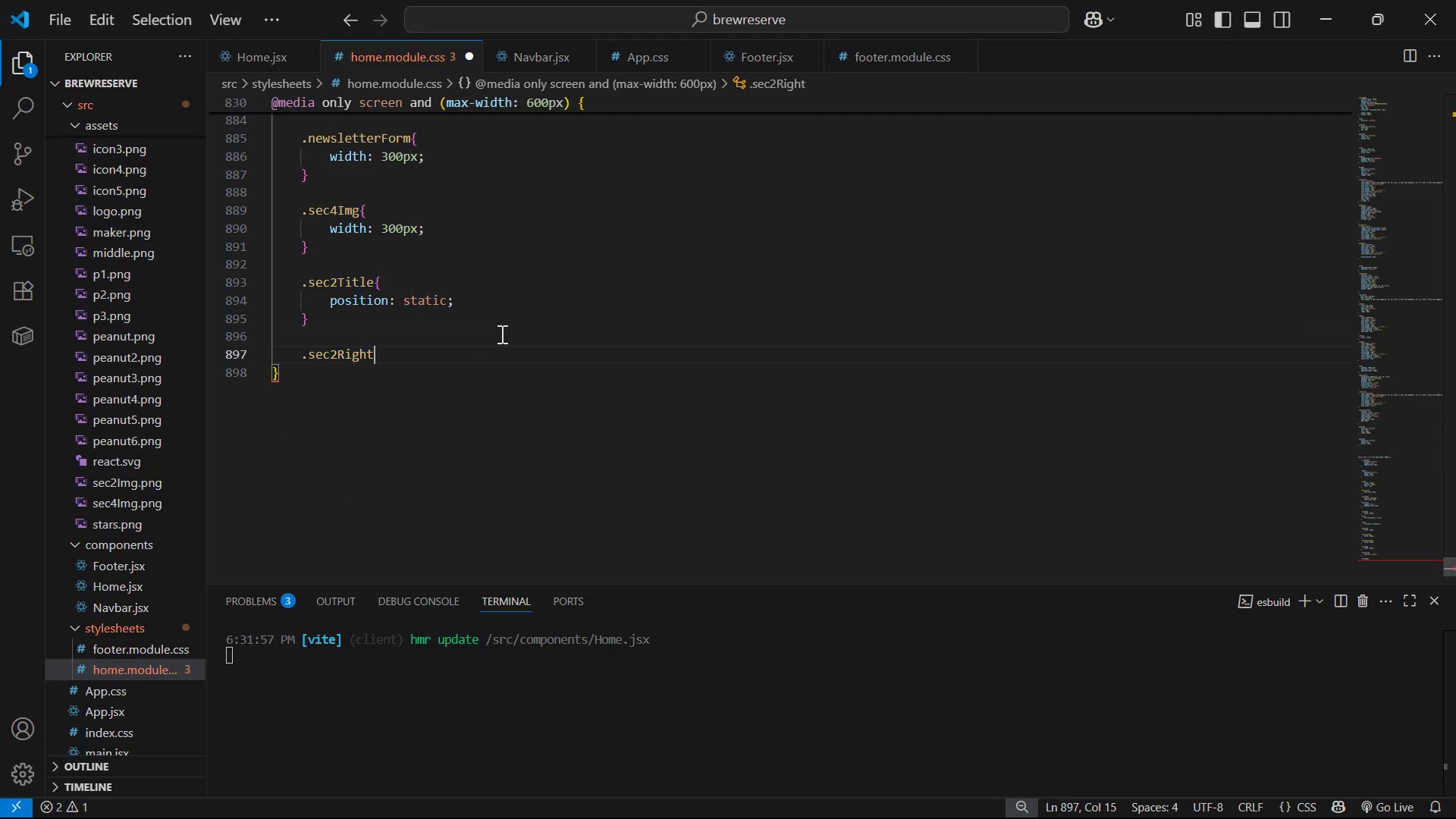 
key(Enter)
 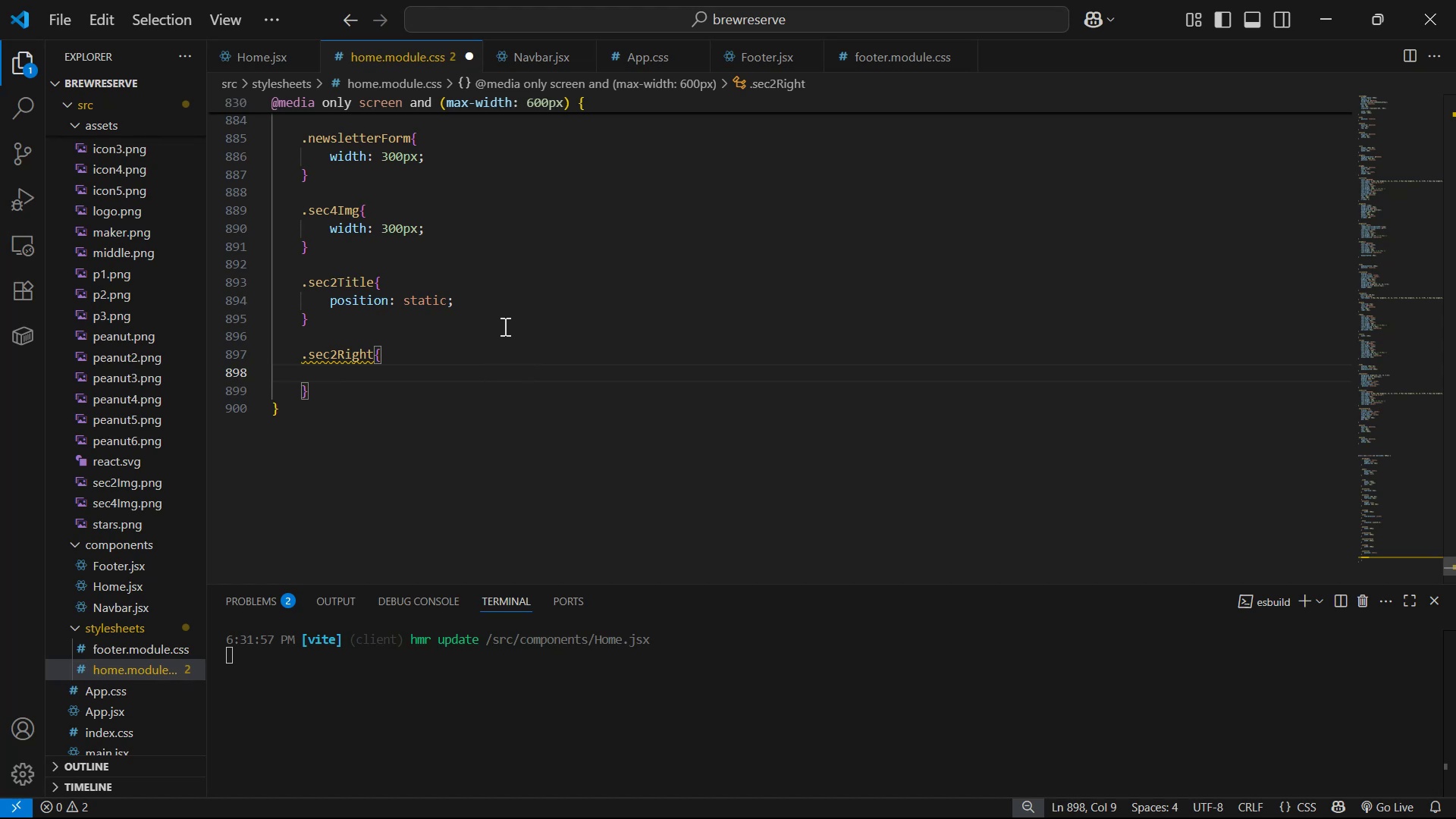 
type(jus)
 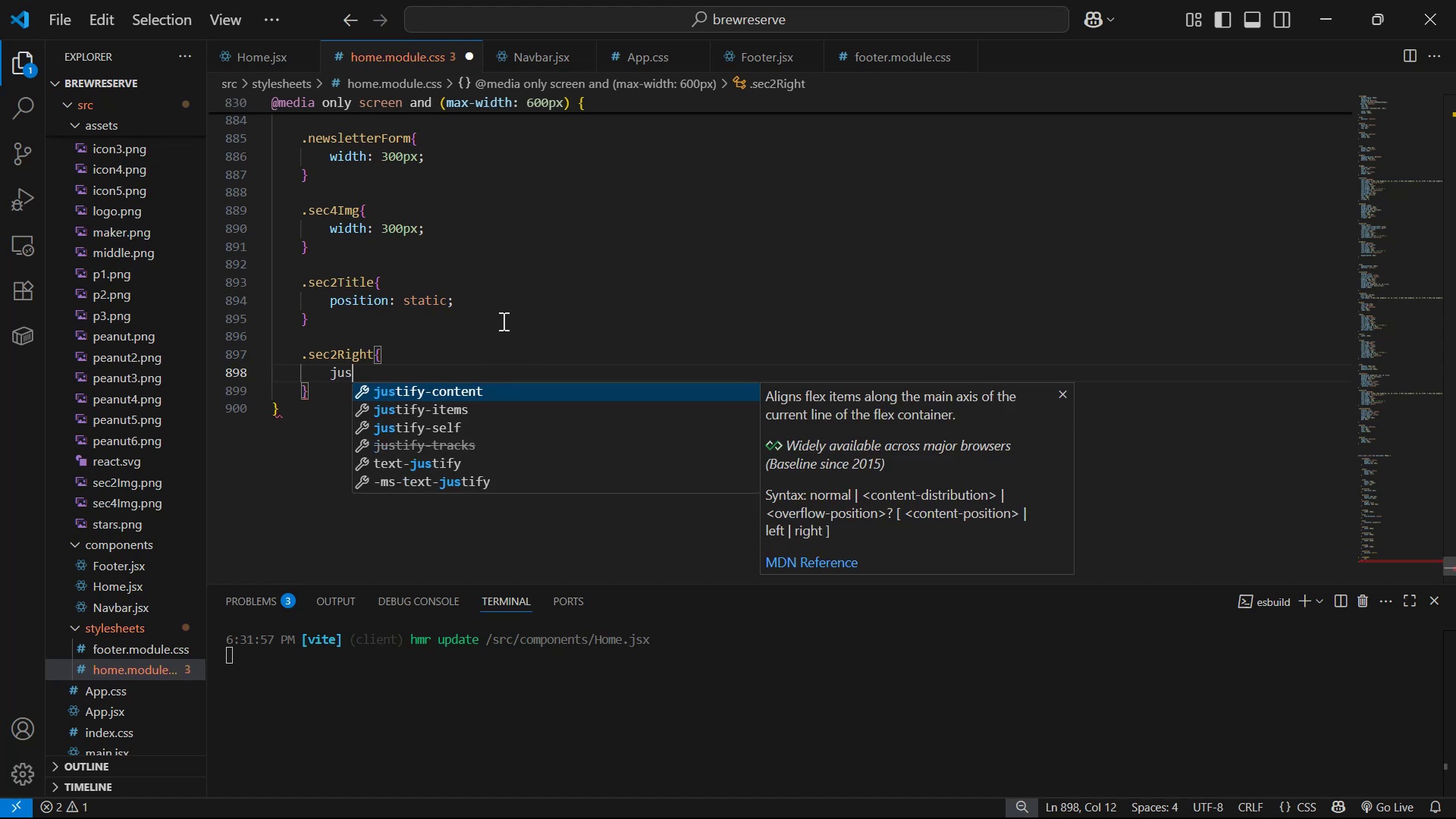 
key(Enter)
 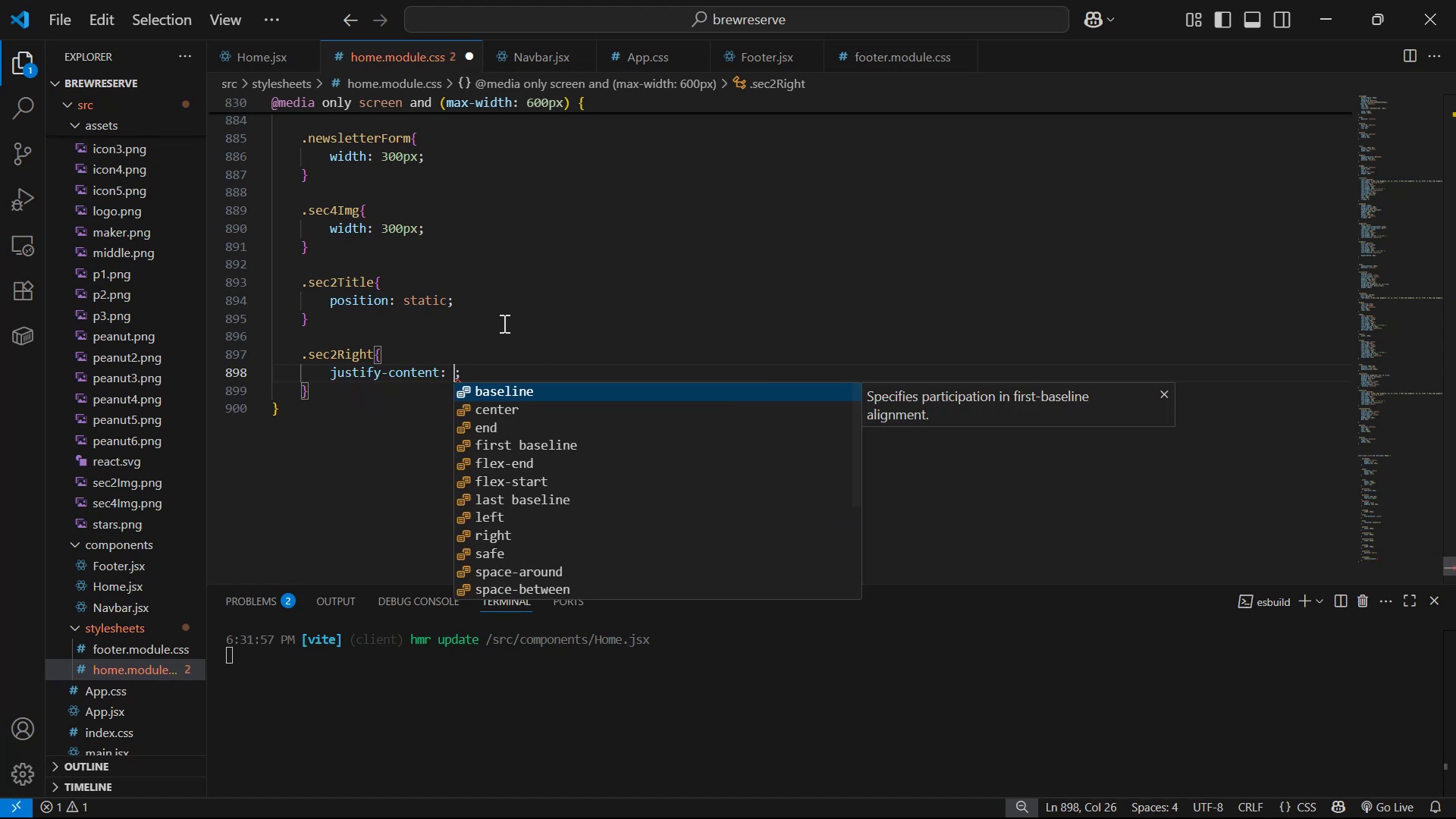 
key(ArrowDown)
 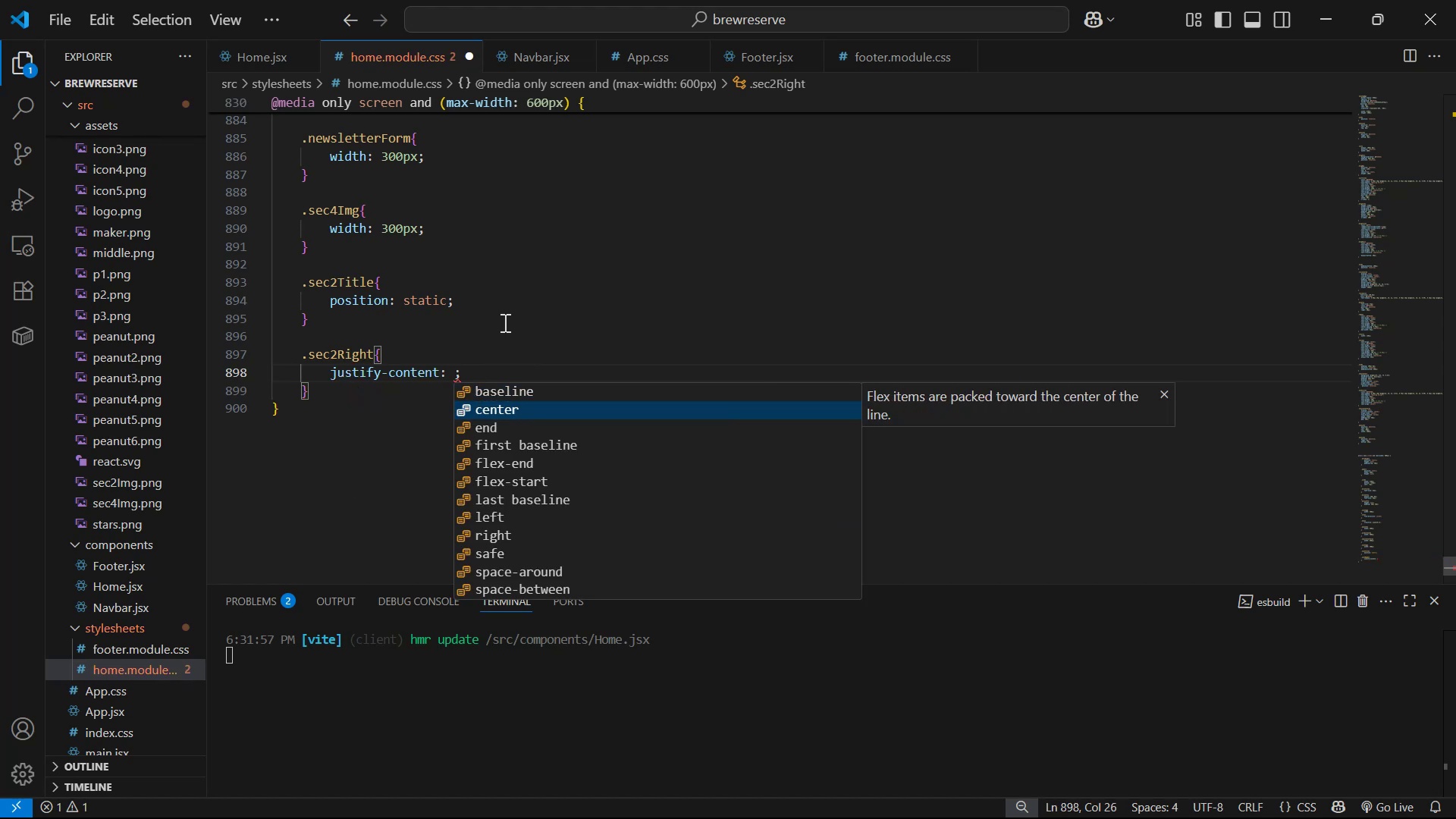 
key(Enter)
 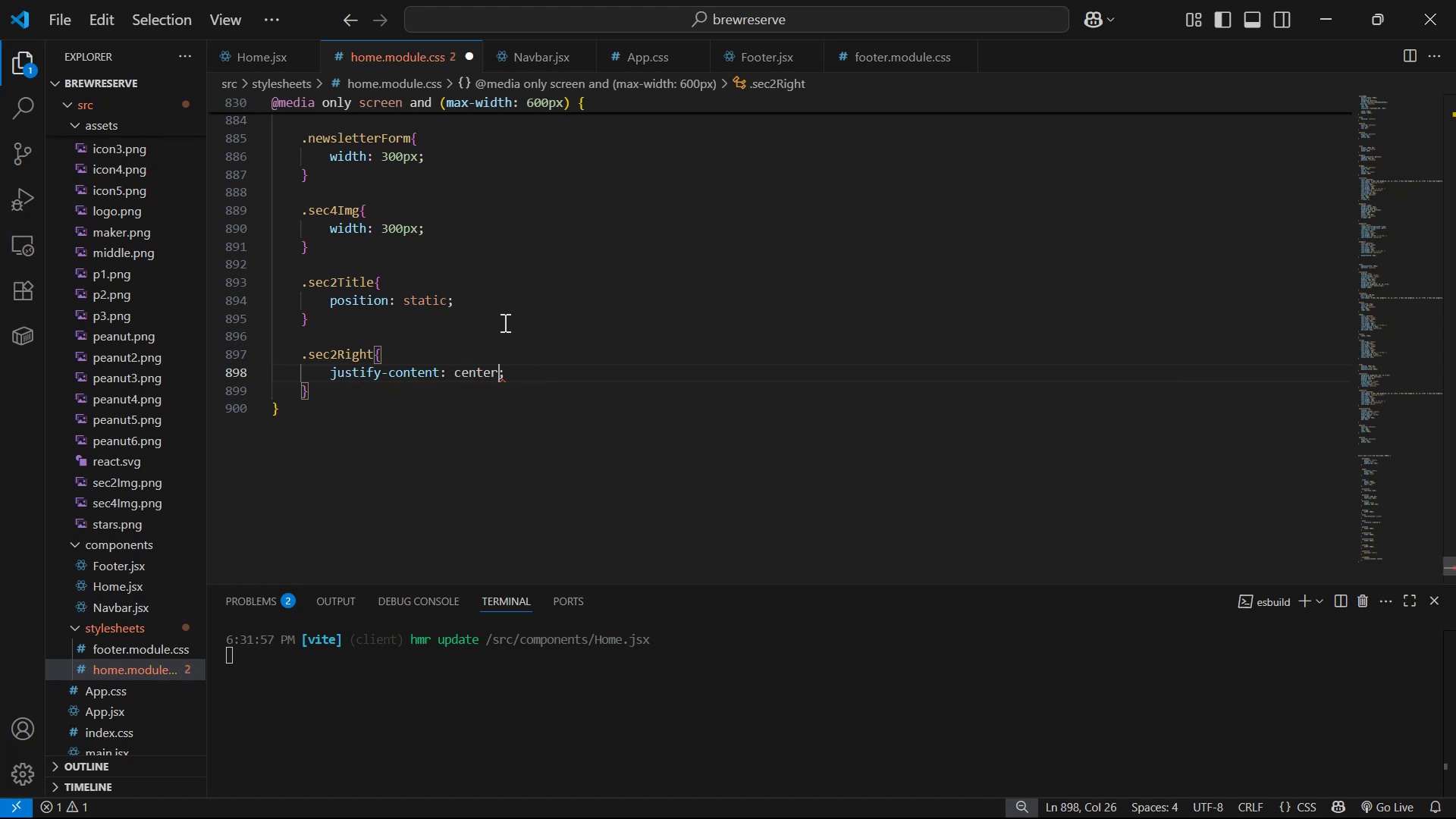 
key(Control+S)
 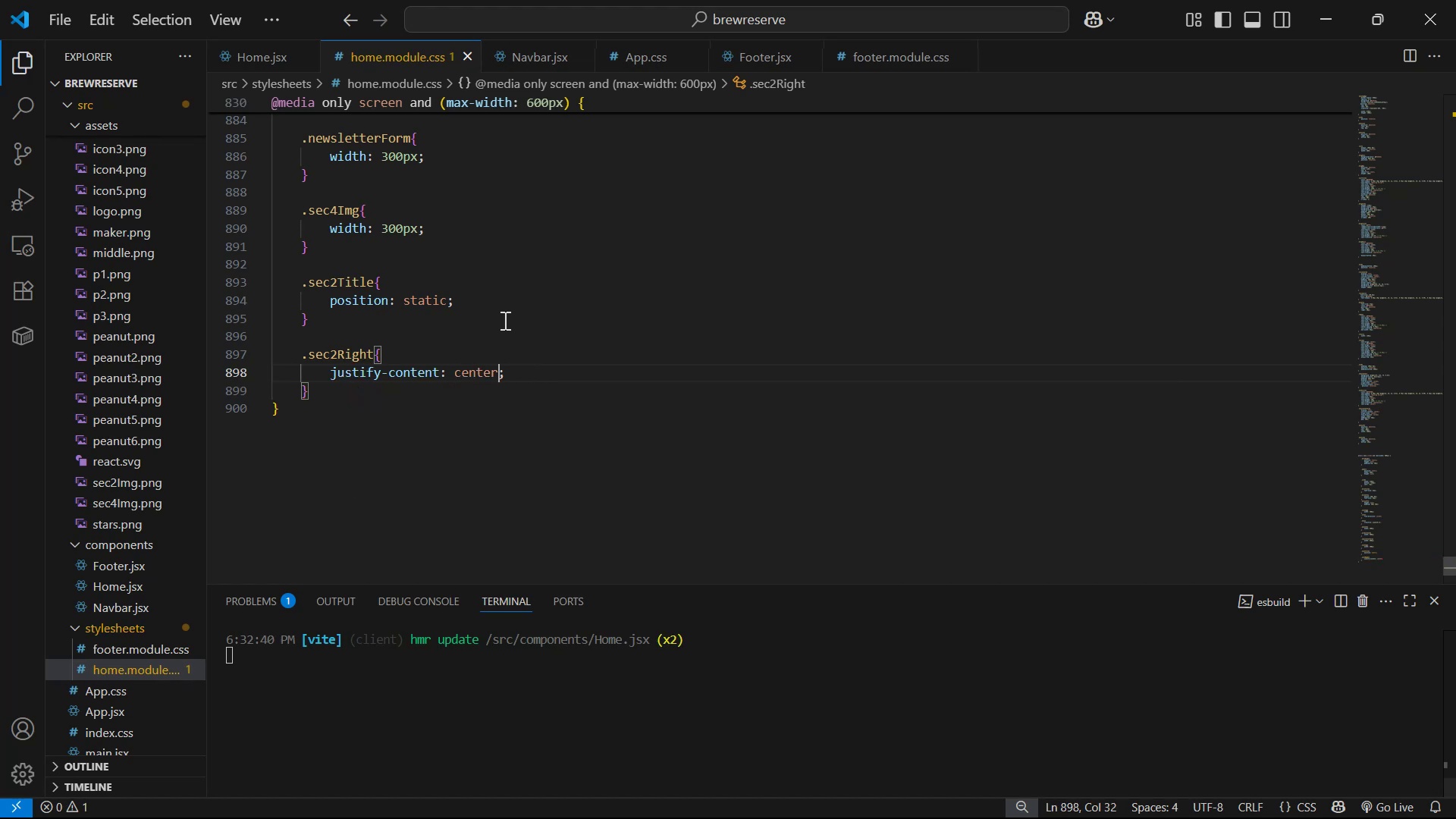 
key(Alt+AltLeft)
 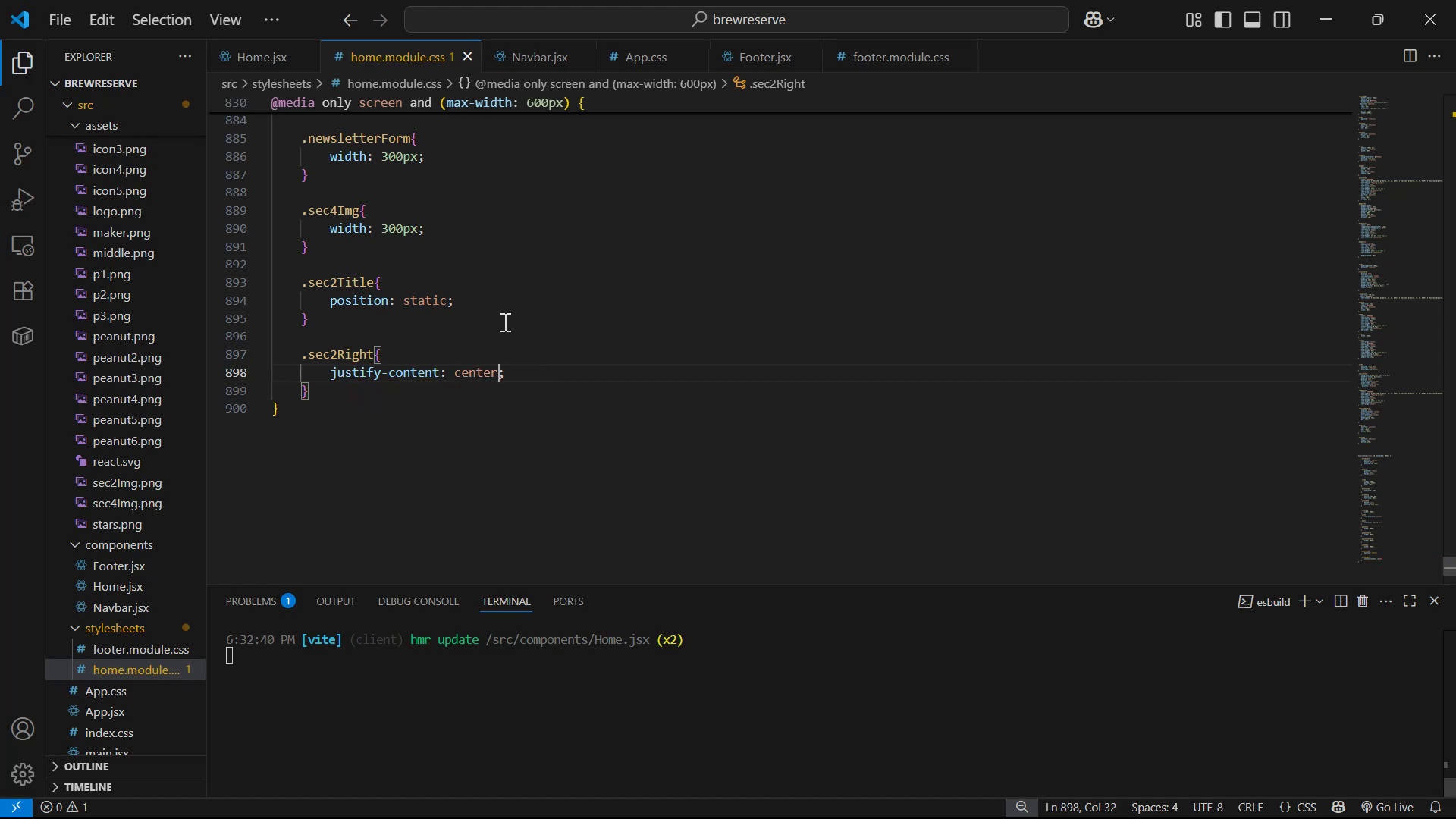 
key(Alt+Tab)
 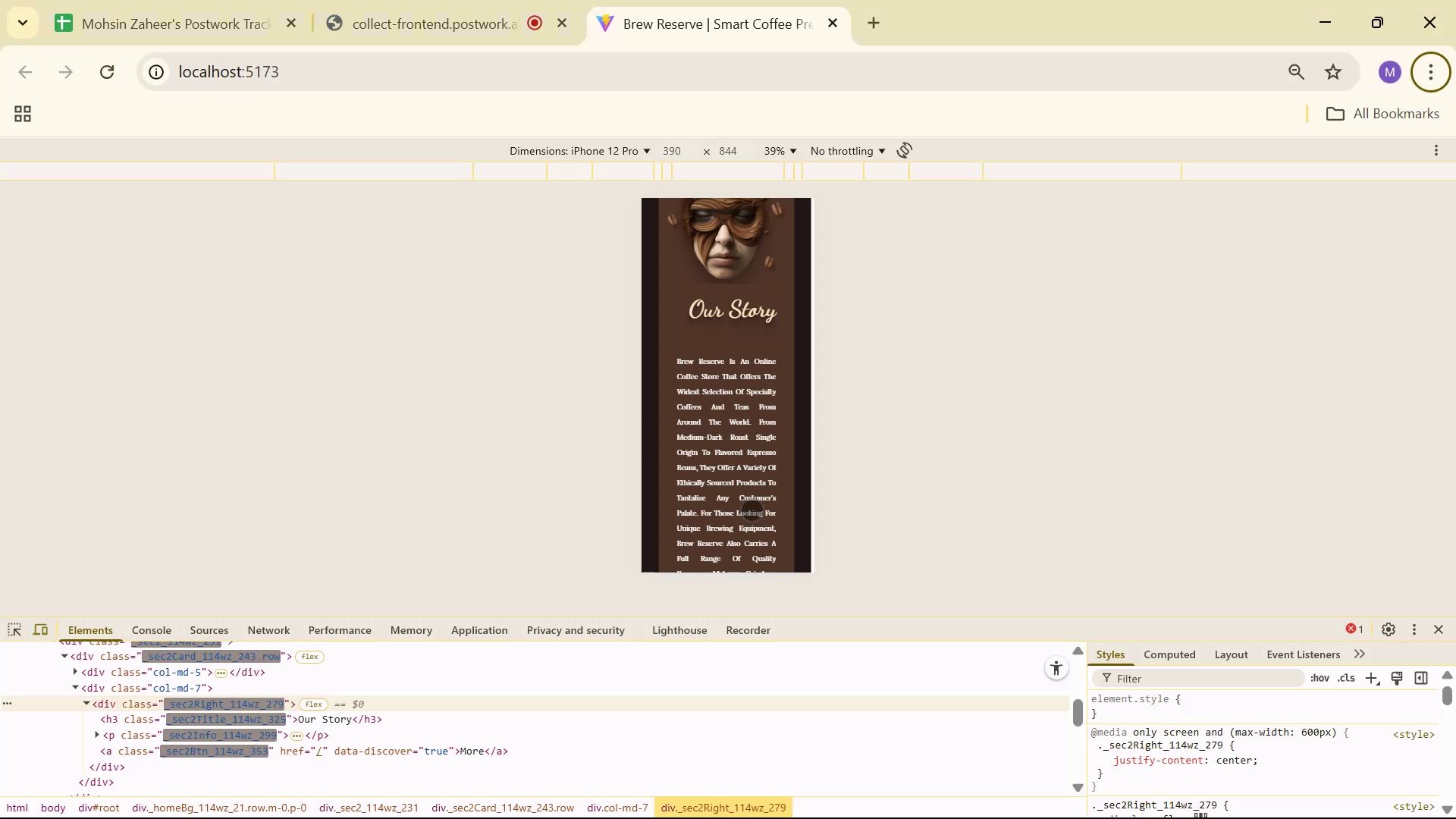 
key(Alt+AltLeft)
 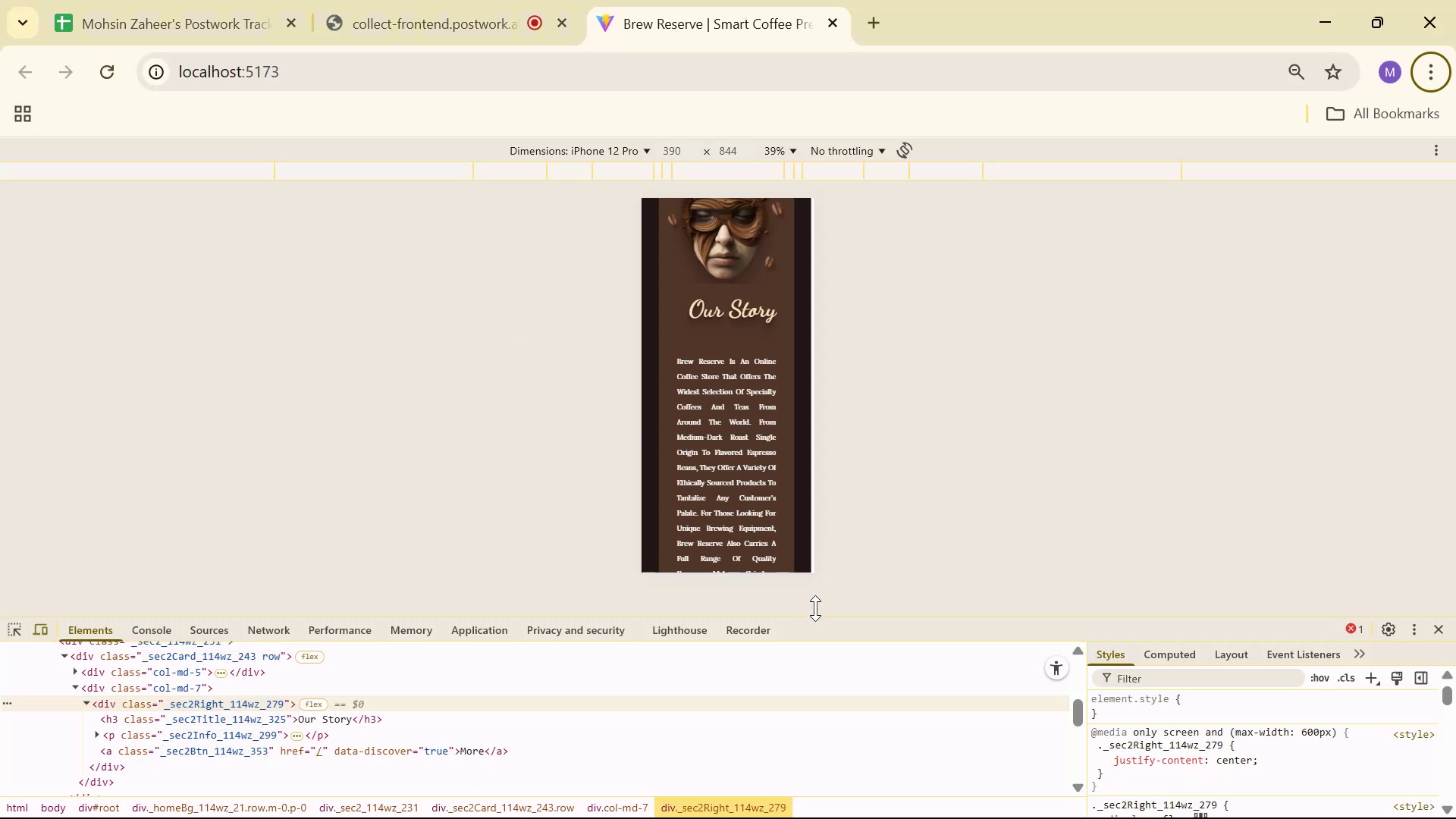 
key(Alt+Tab)
 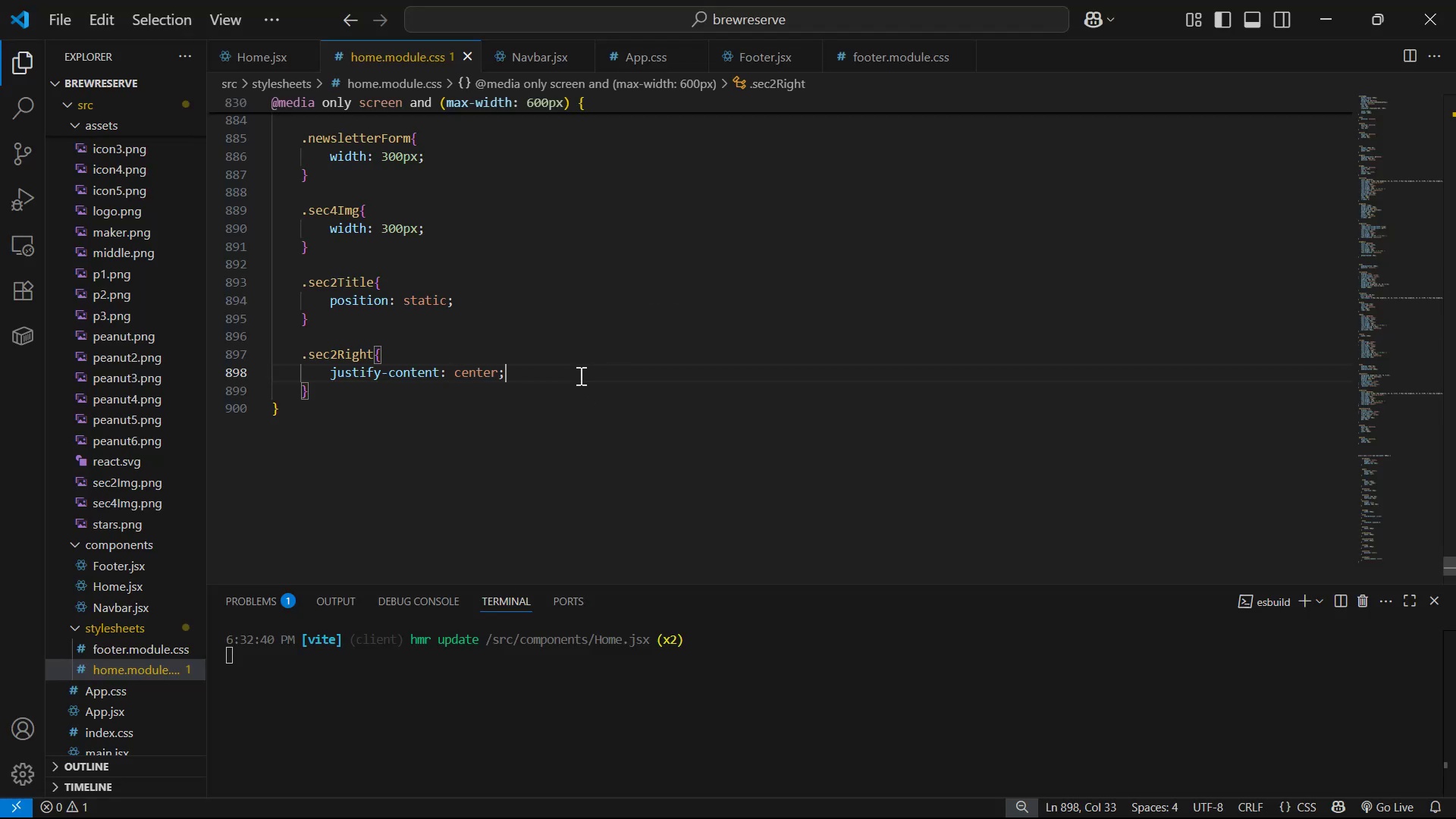 
key(Enter)
 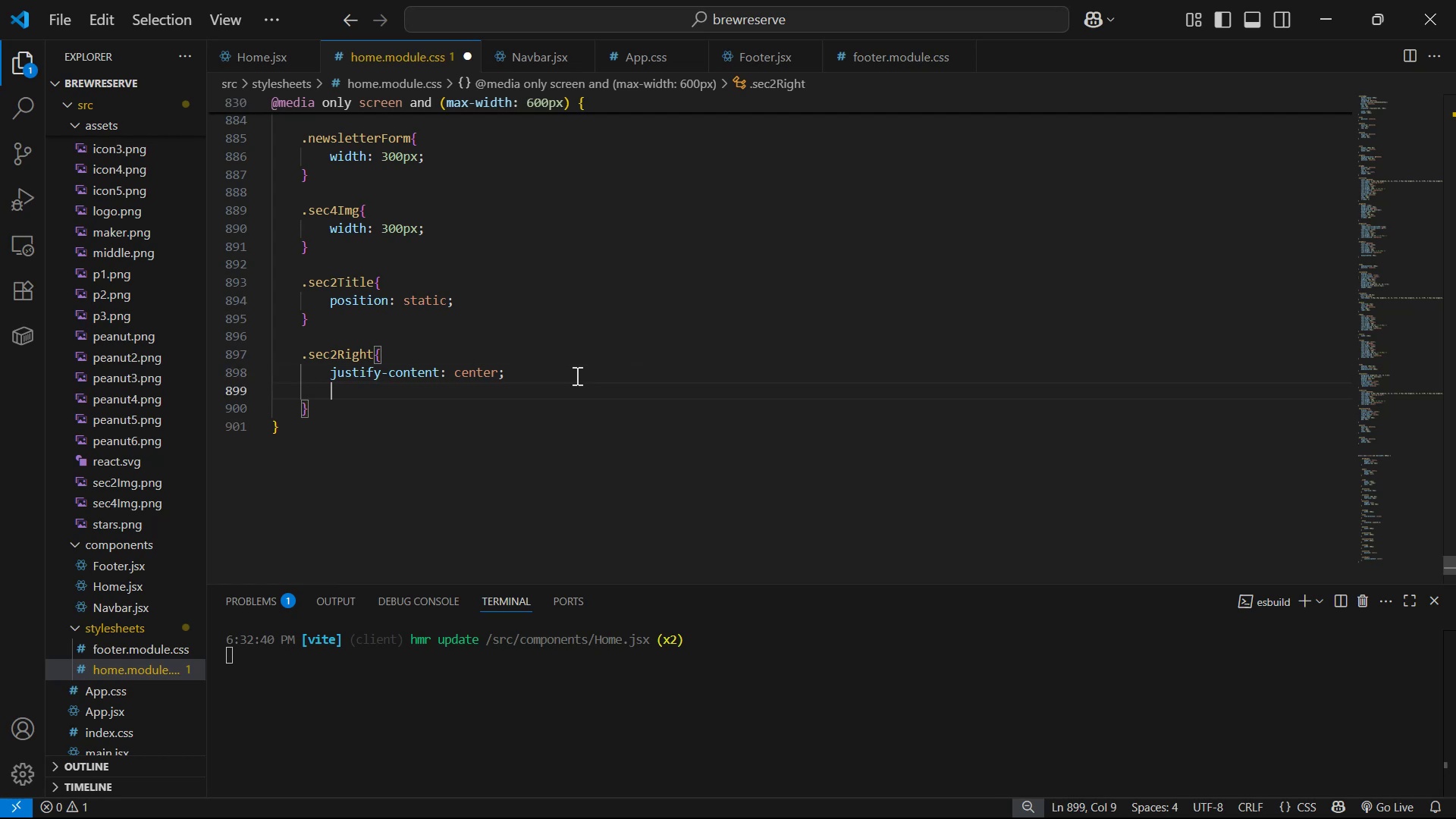 
type(al)
 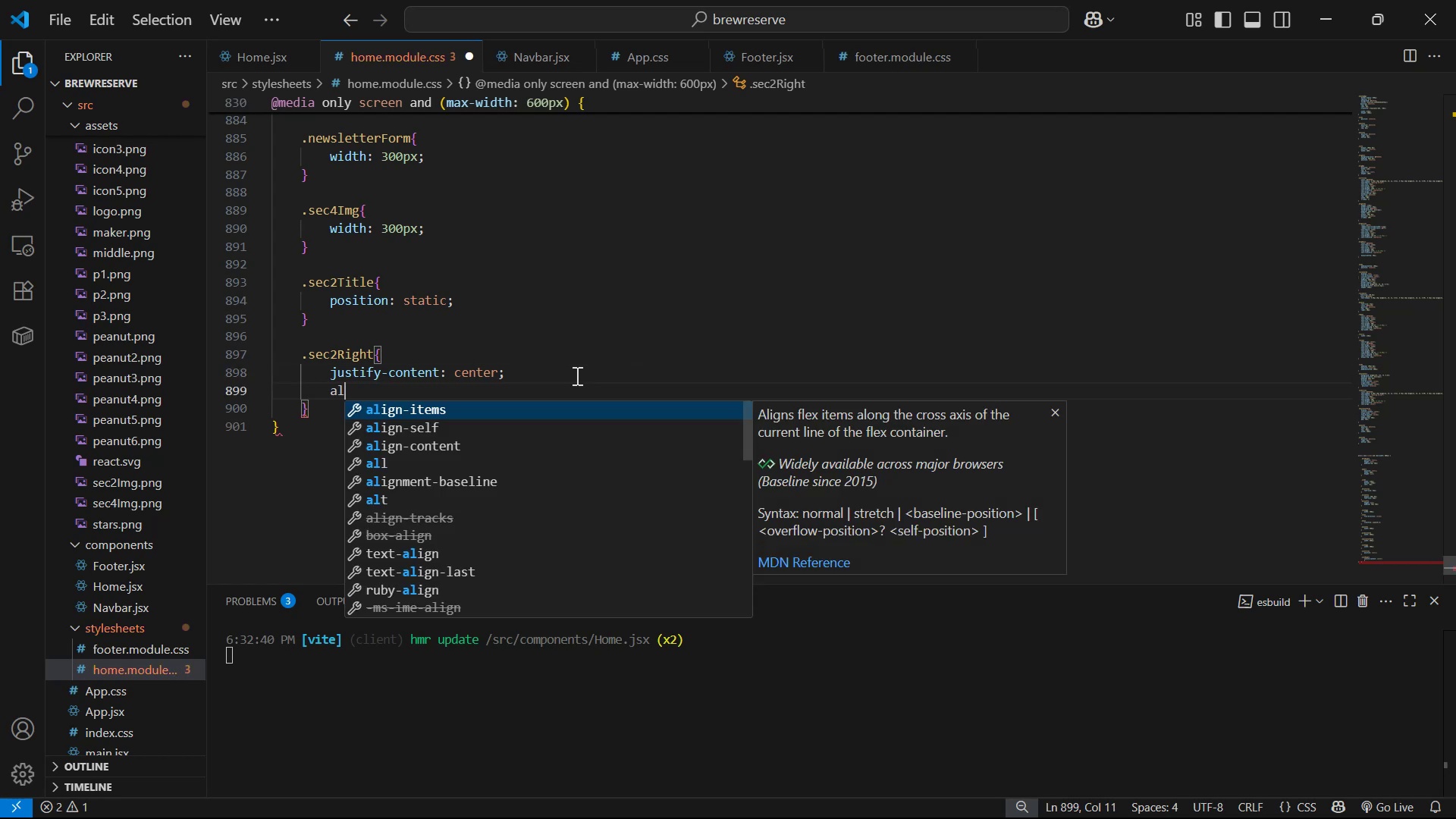 
key(Enter)
 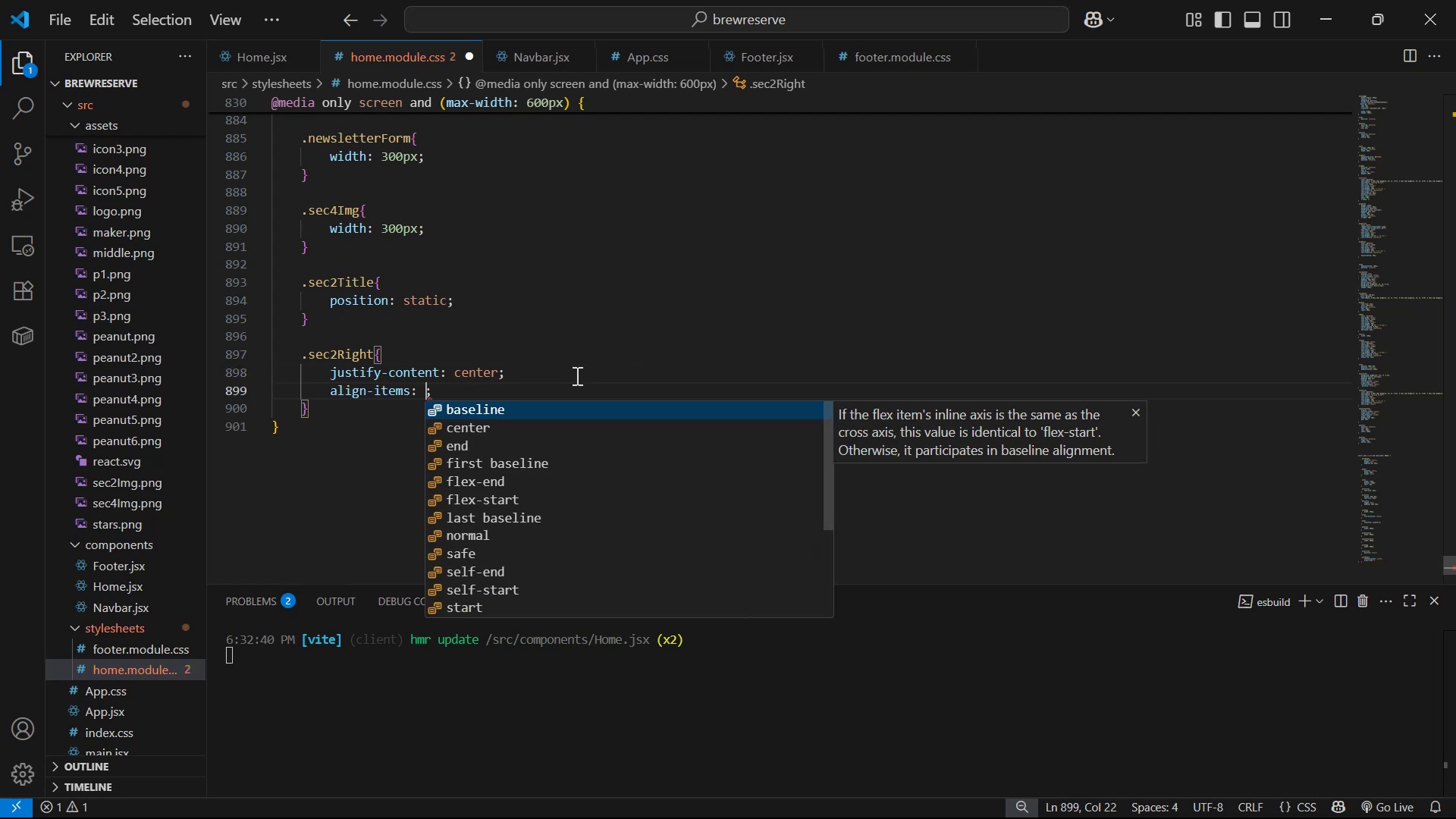 
key(ArrowDown)
 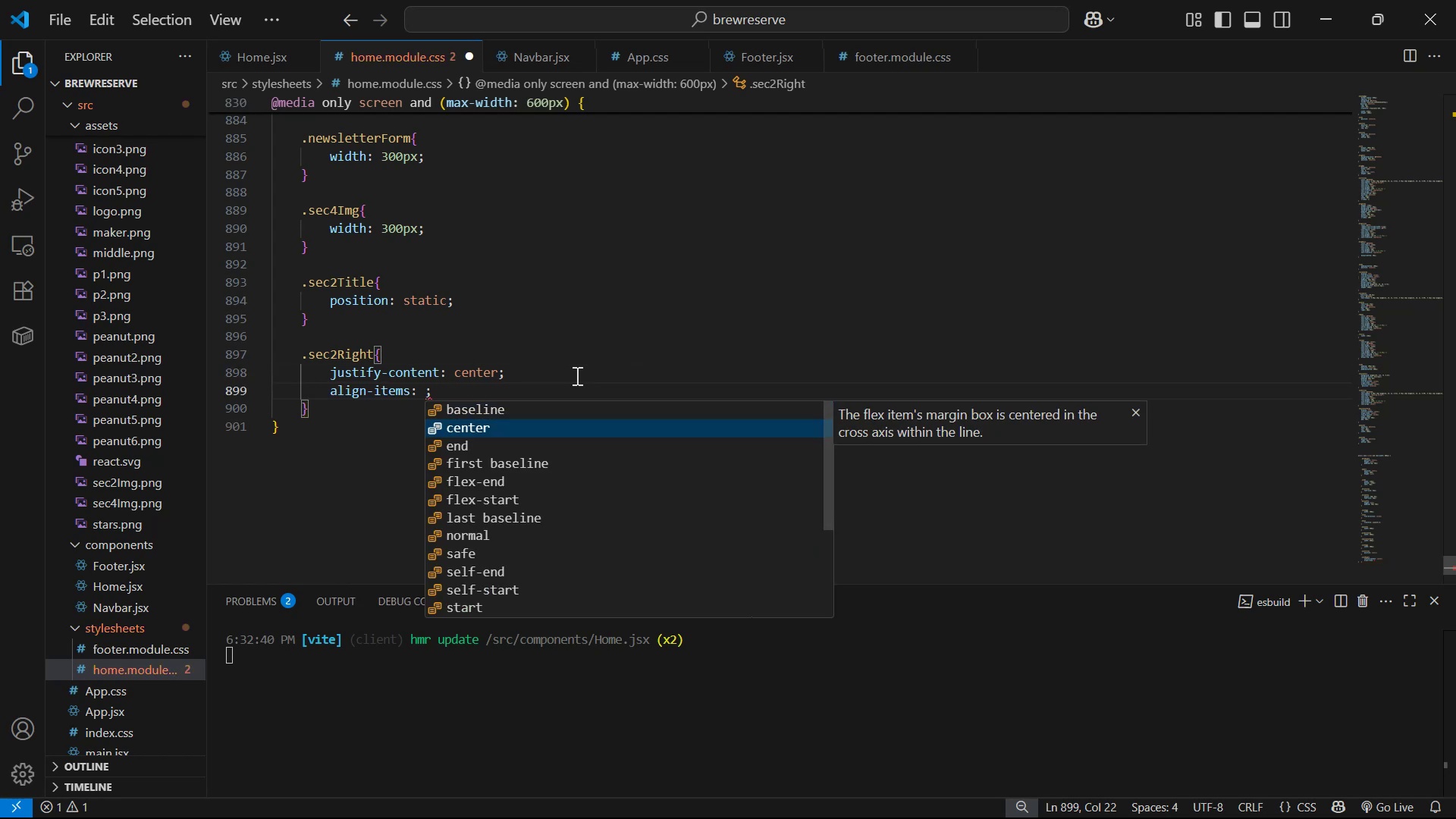 
key(Enter)
 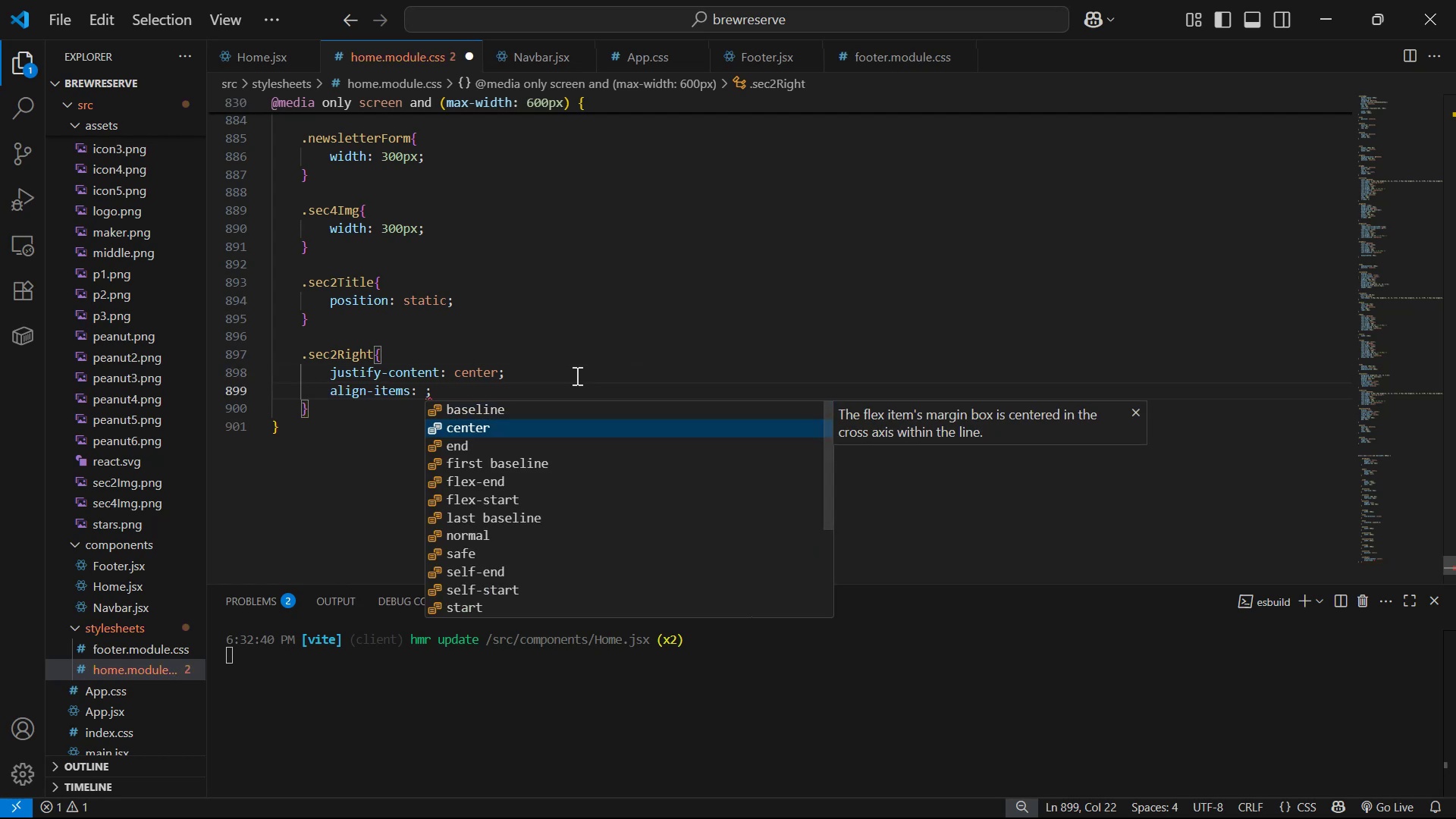 
key(Control+S)
 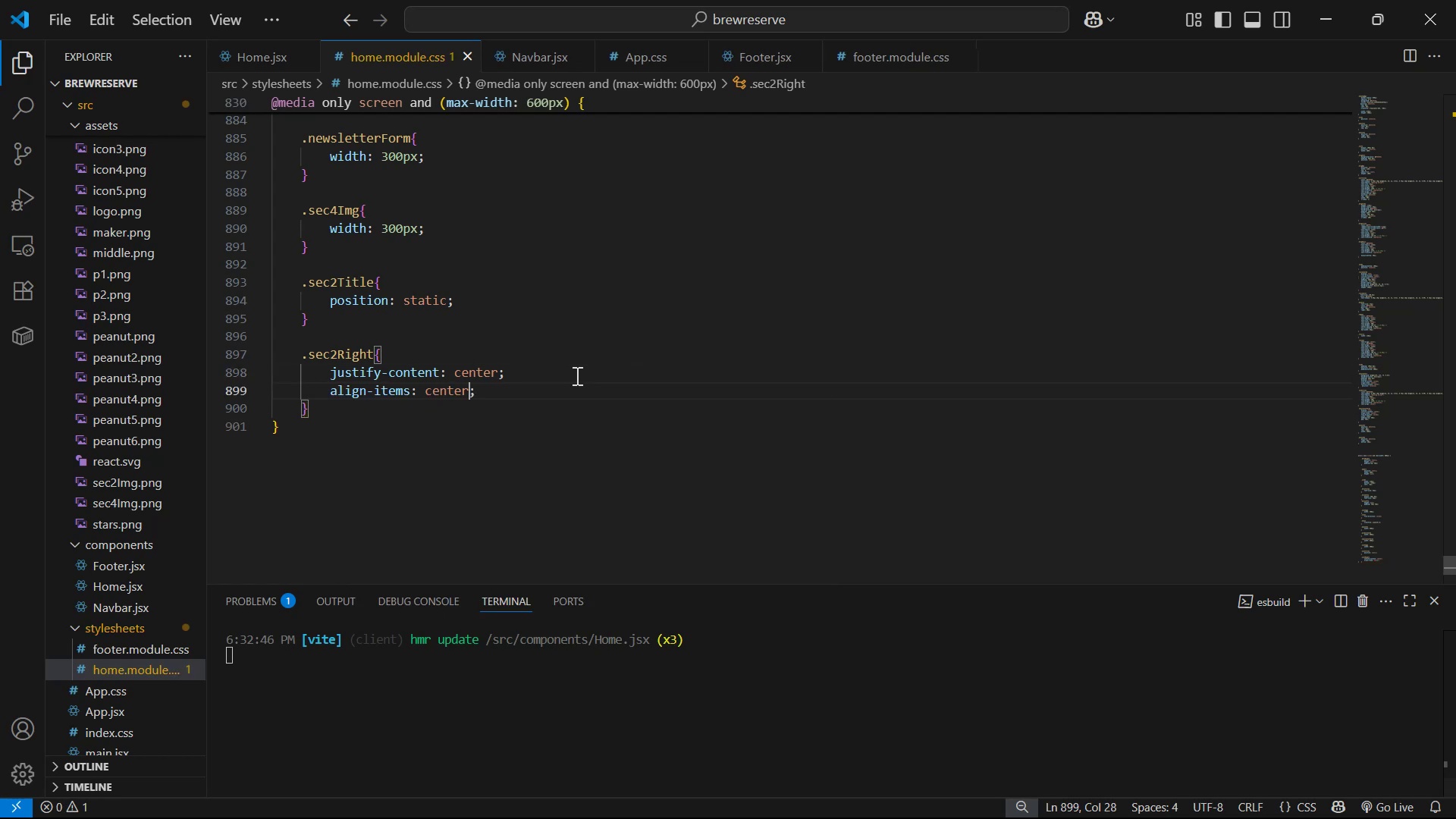 
key(Alt+AltLeft)
 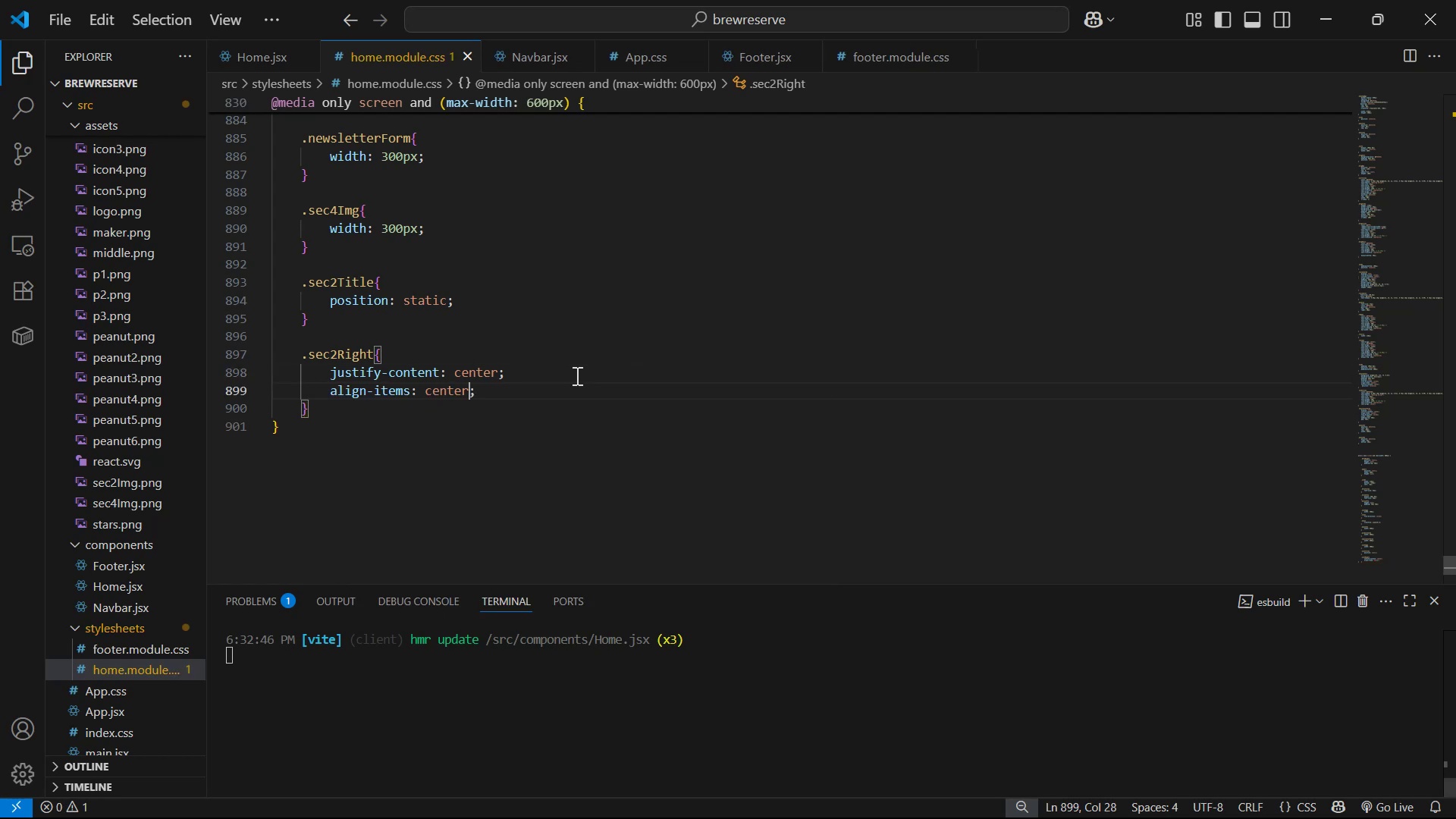 
key(Alt+Tab)
 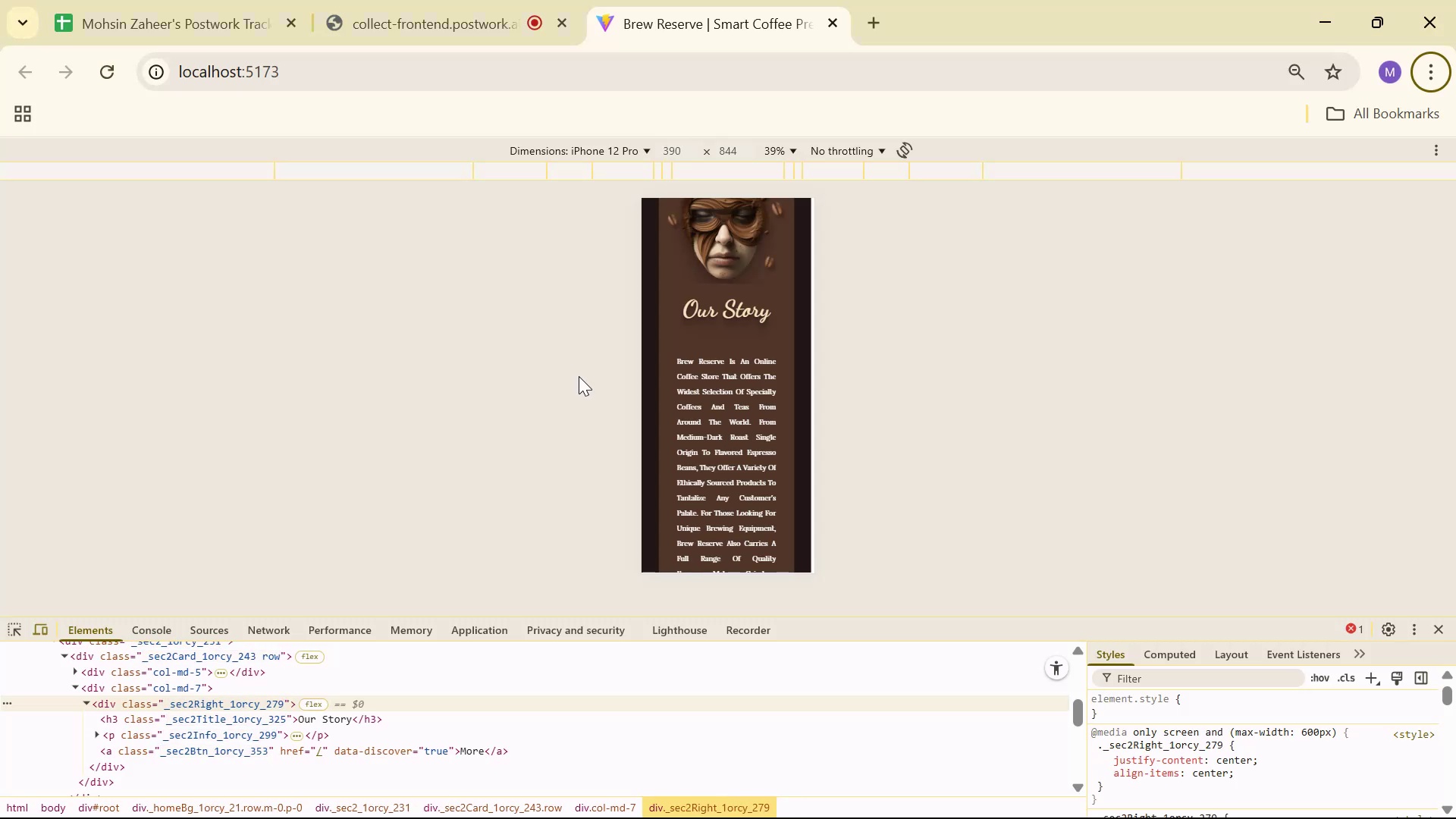 
wait(5.86)
 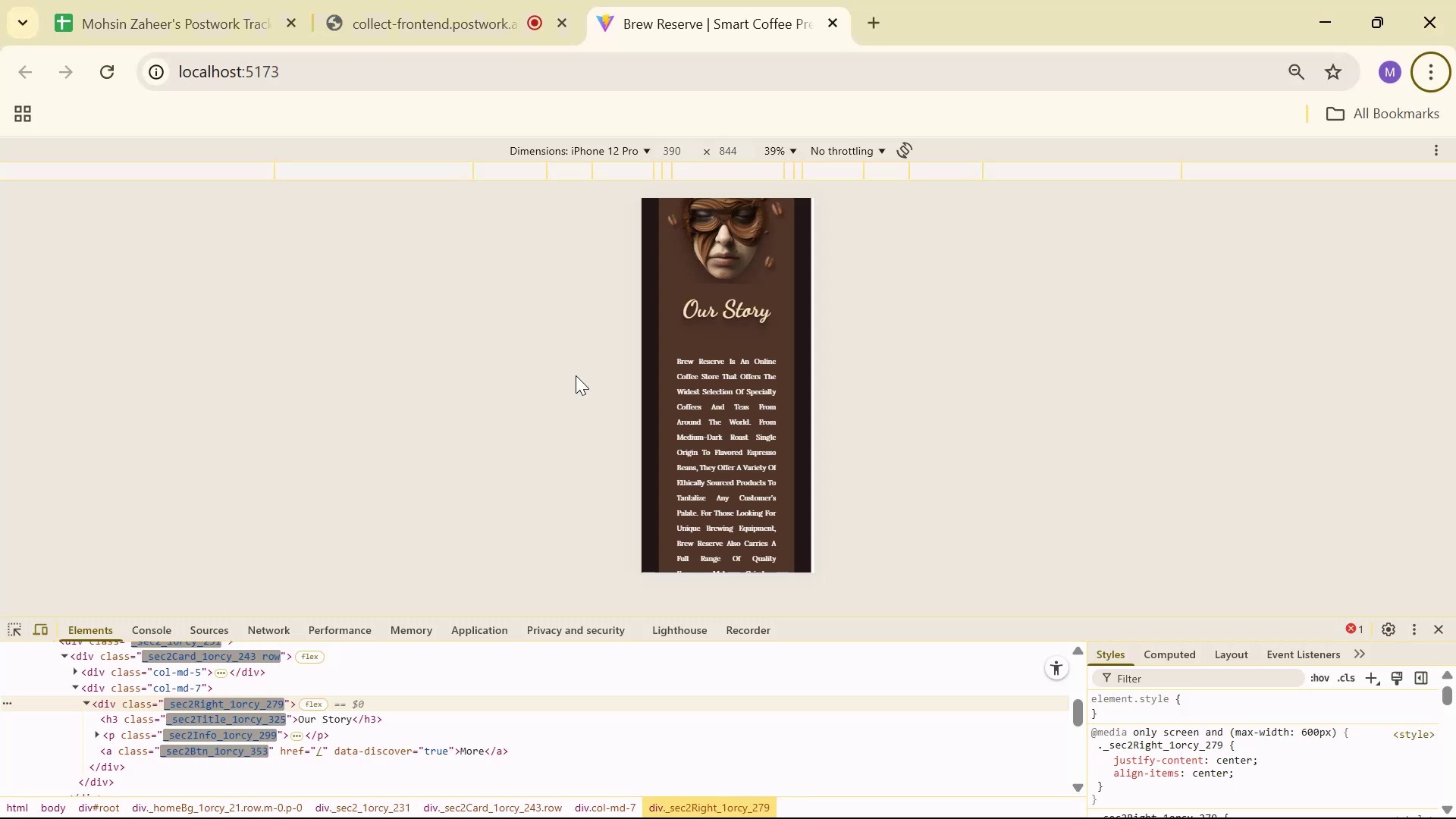 
scroll: coordinate [765, 487], scroll_direction: up, amount: 3.0
 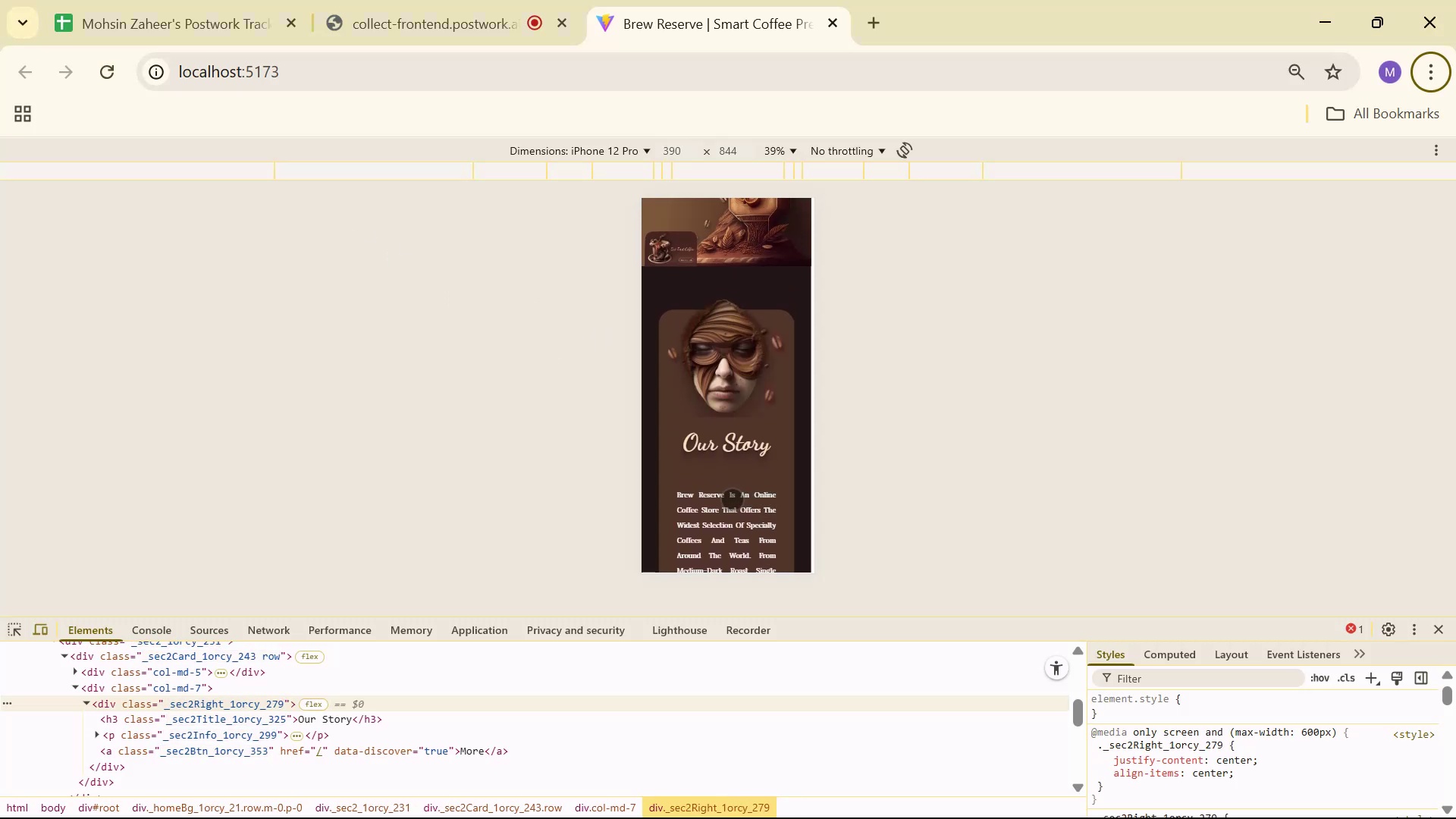 
scroll: coordinate [767, 427], scroll_direction: down, amount: 7.0
 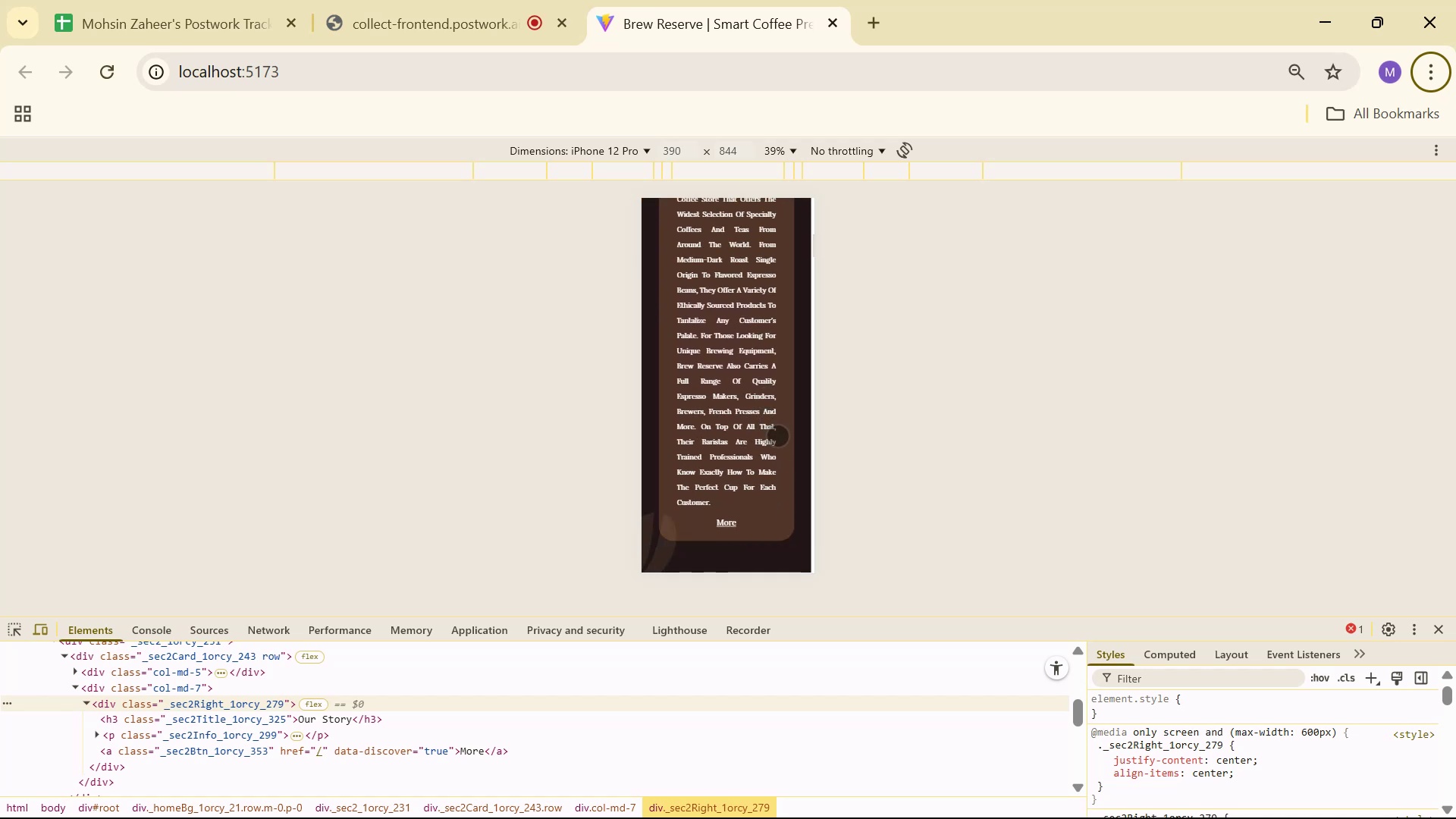 
scroll: coordinate [773, 456], scroll_direction: up, amount: 2.0
 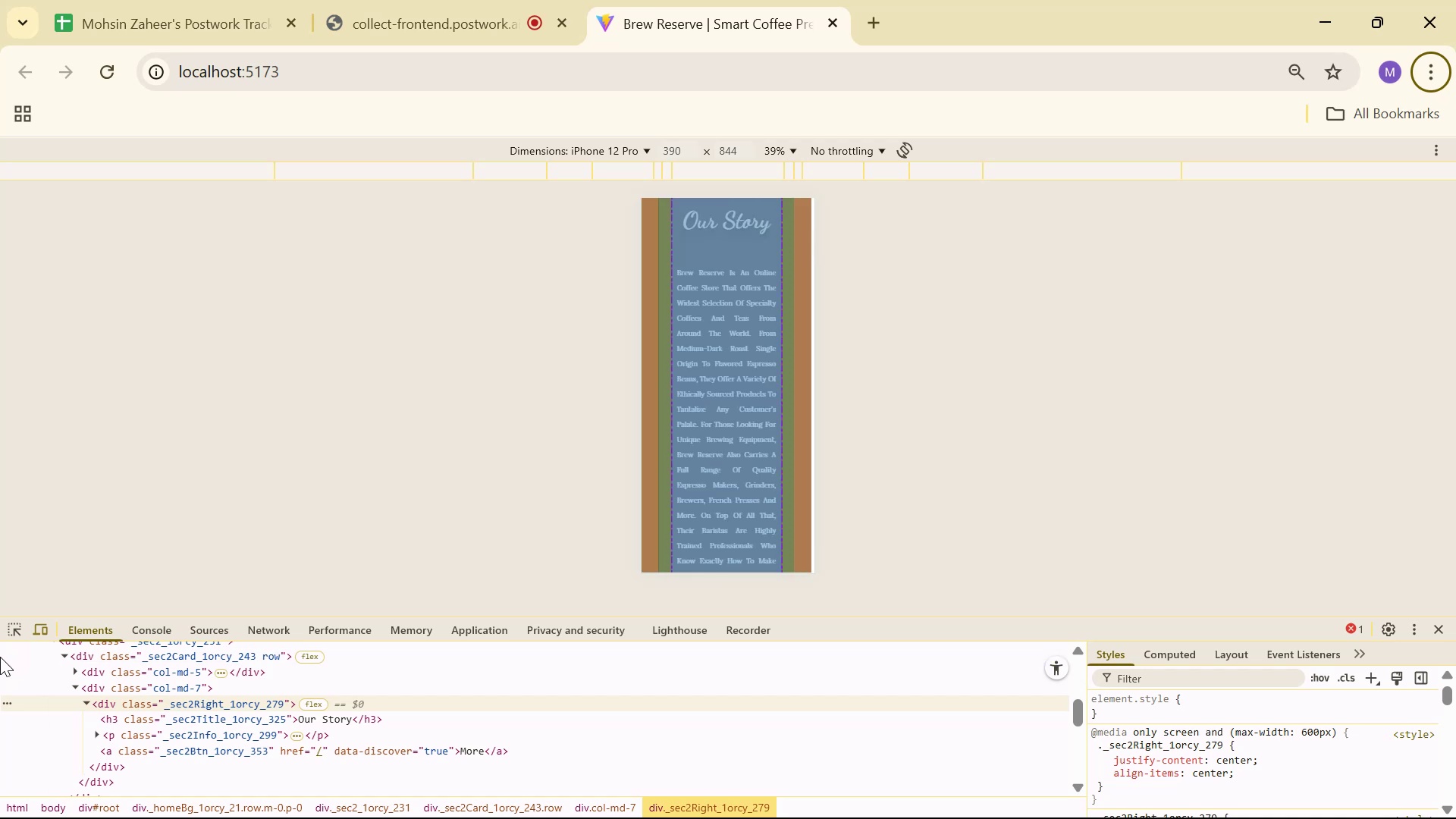 
left_click([24, 626])
 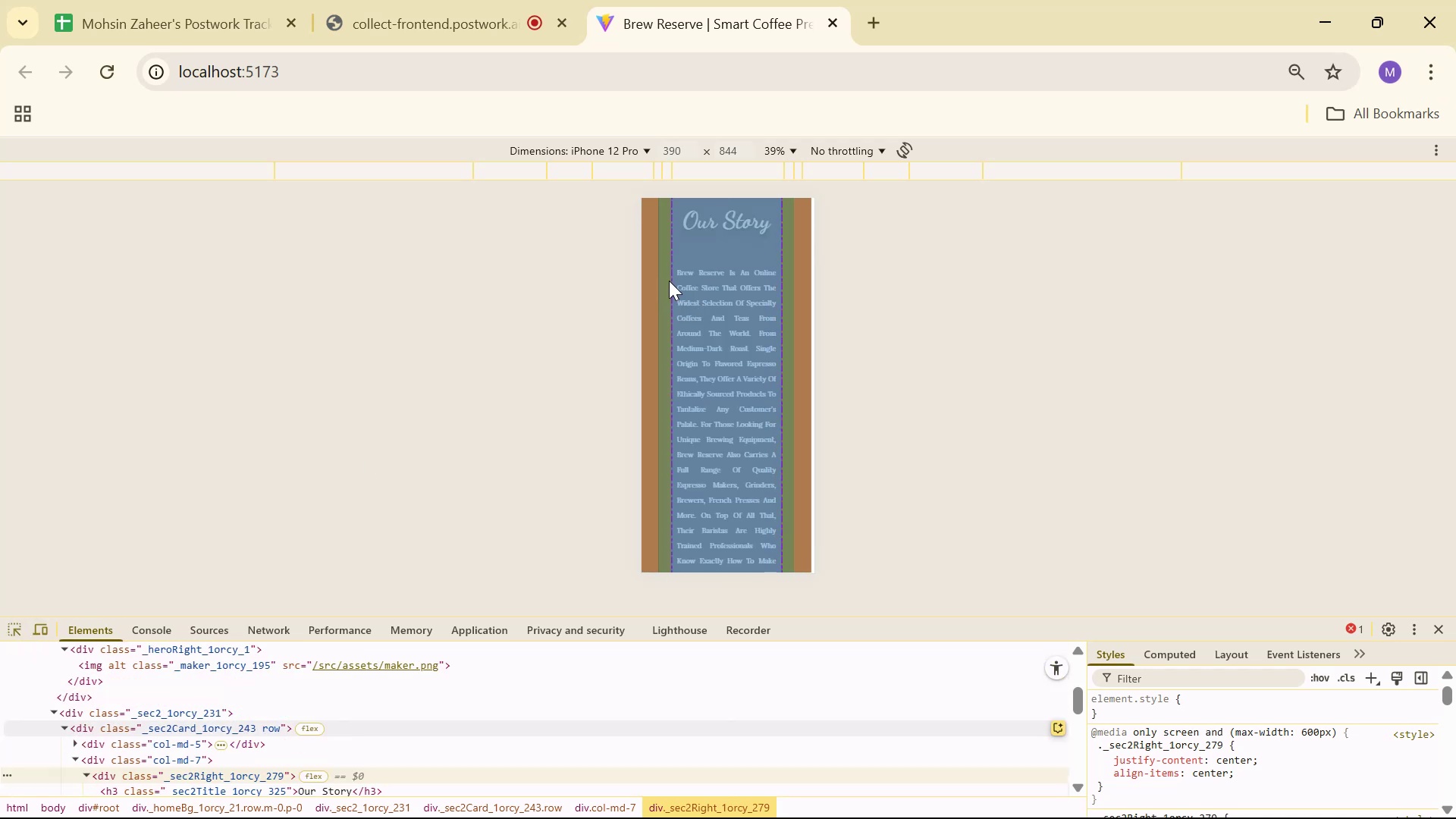 
left_click([657, 281])
 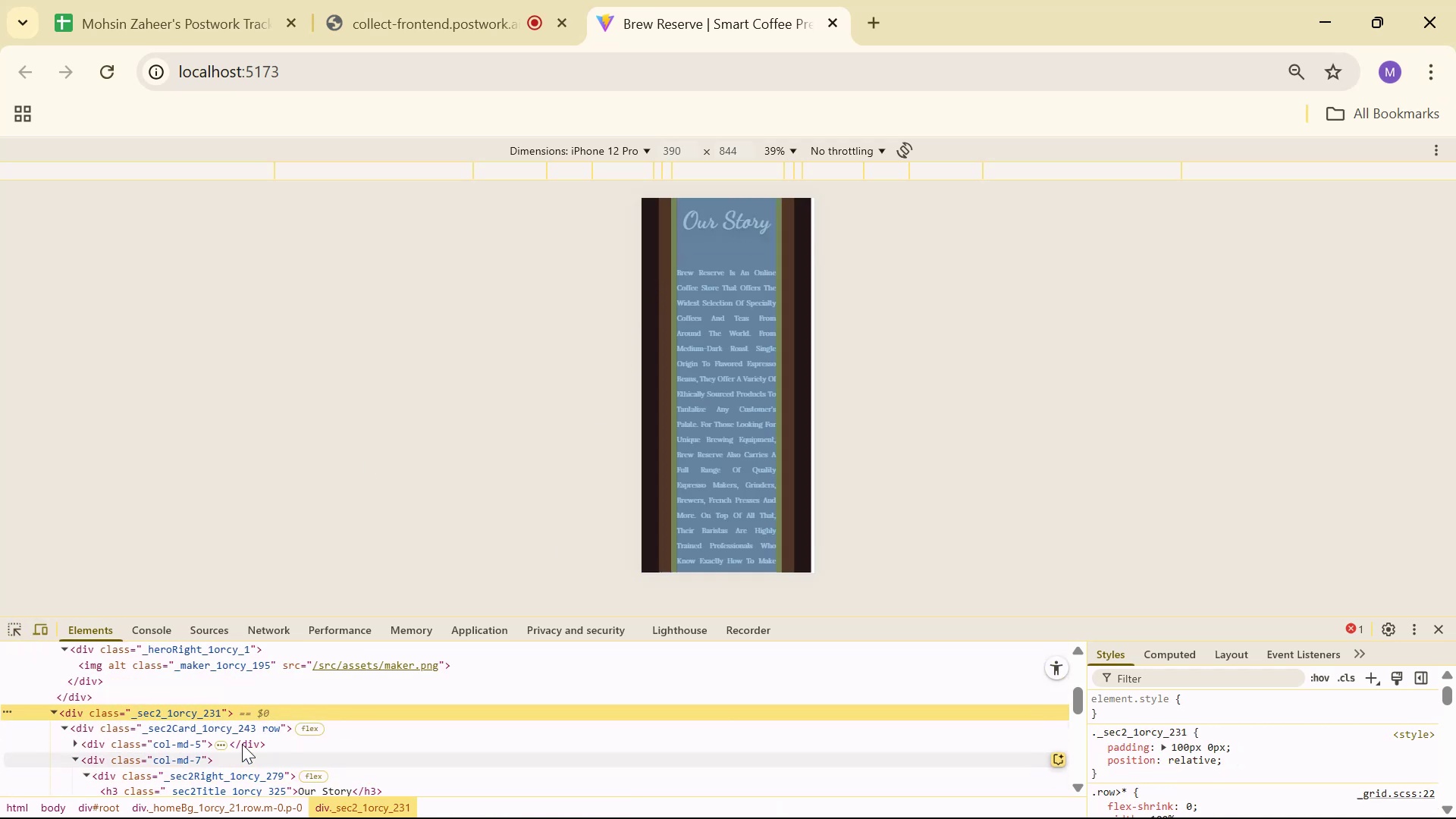 
key(Alt+AltLeft)
 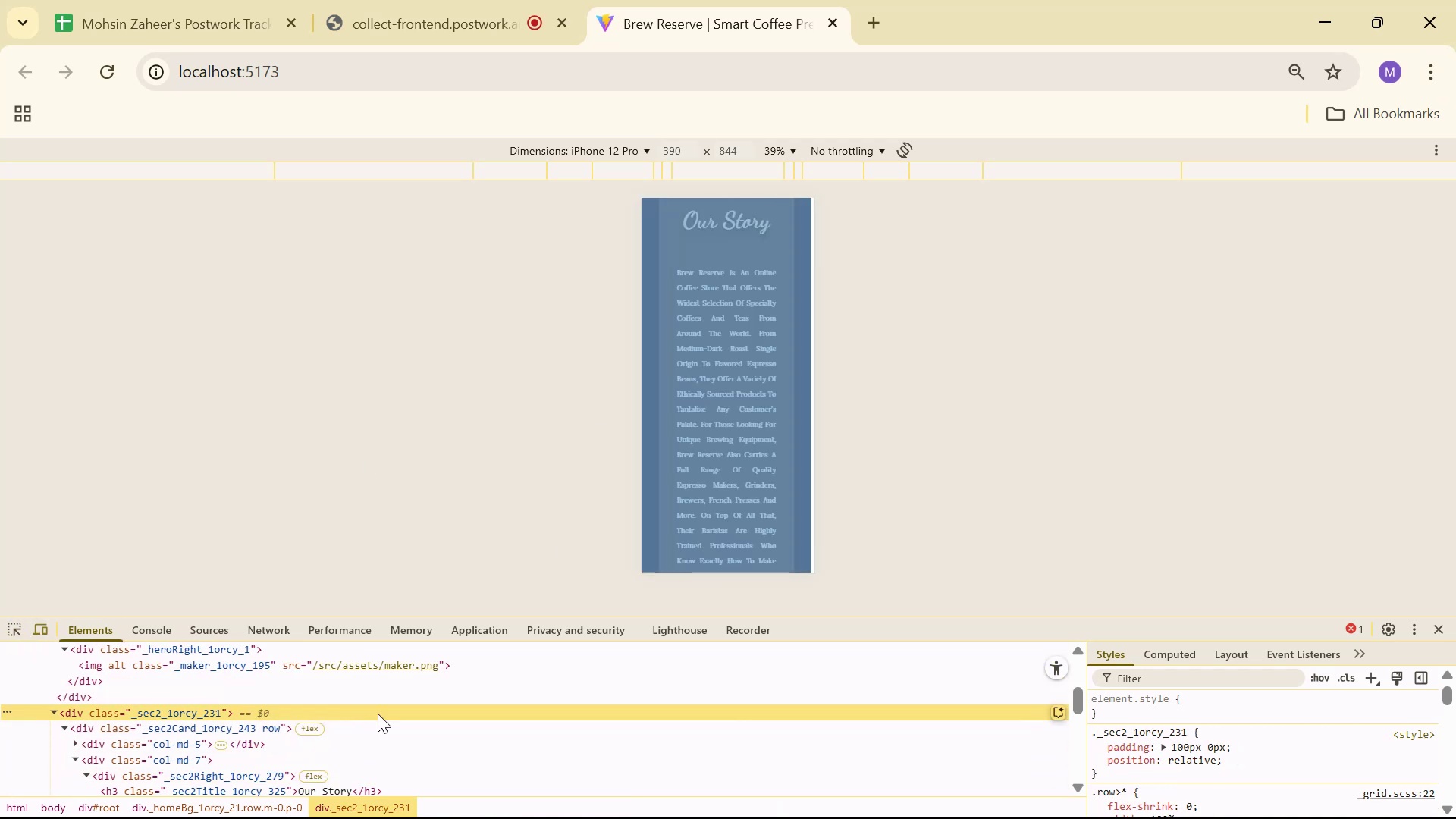 
key(Alt+Tab)
 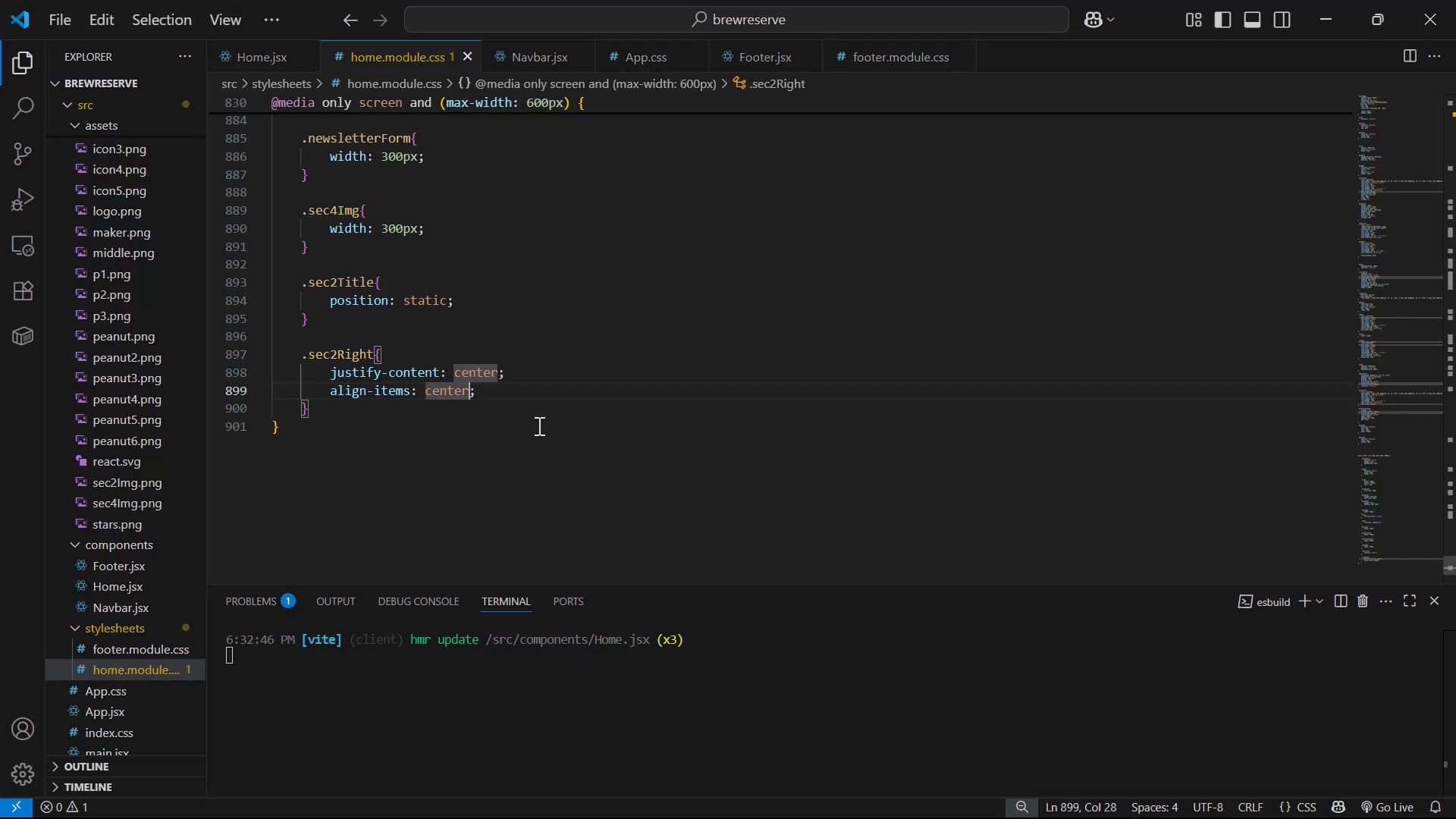 
left_click([425, 416])
 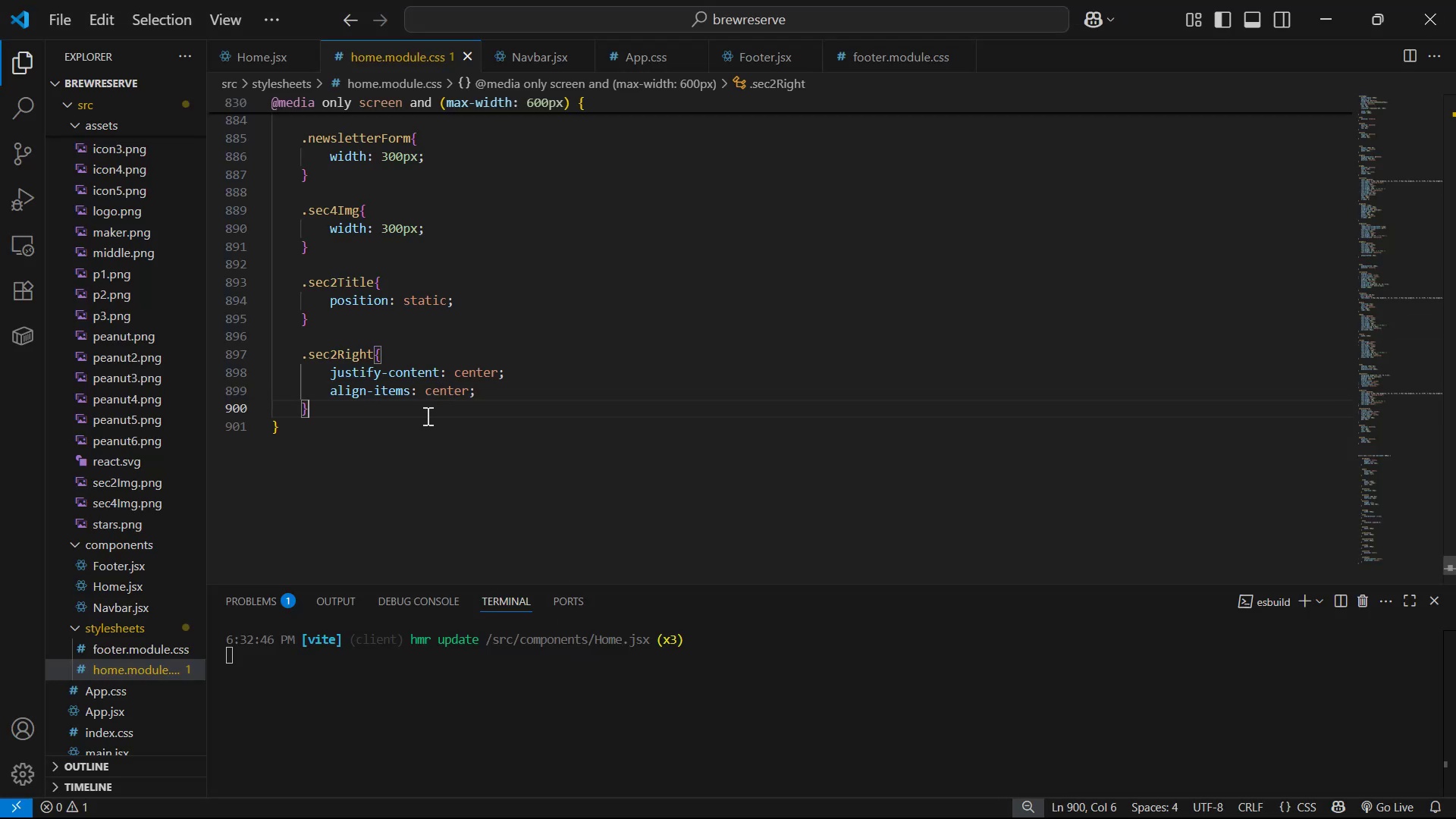 
key(Enter)
 